 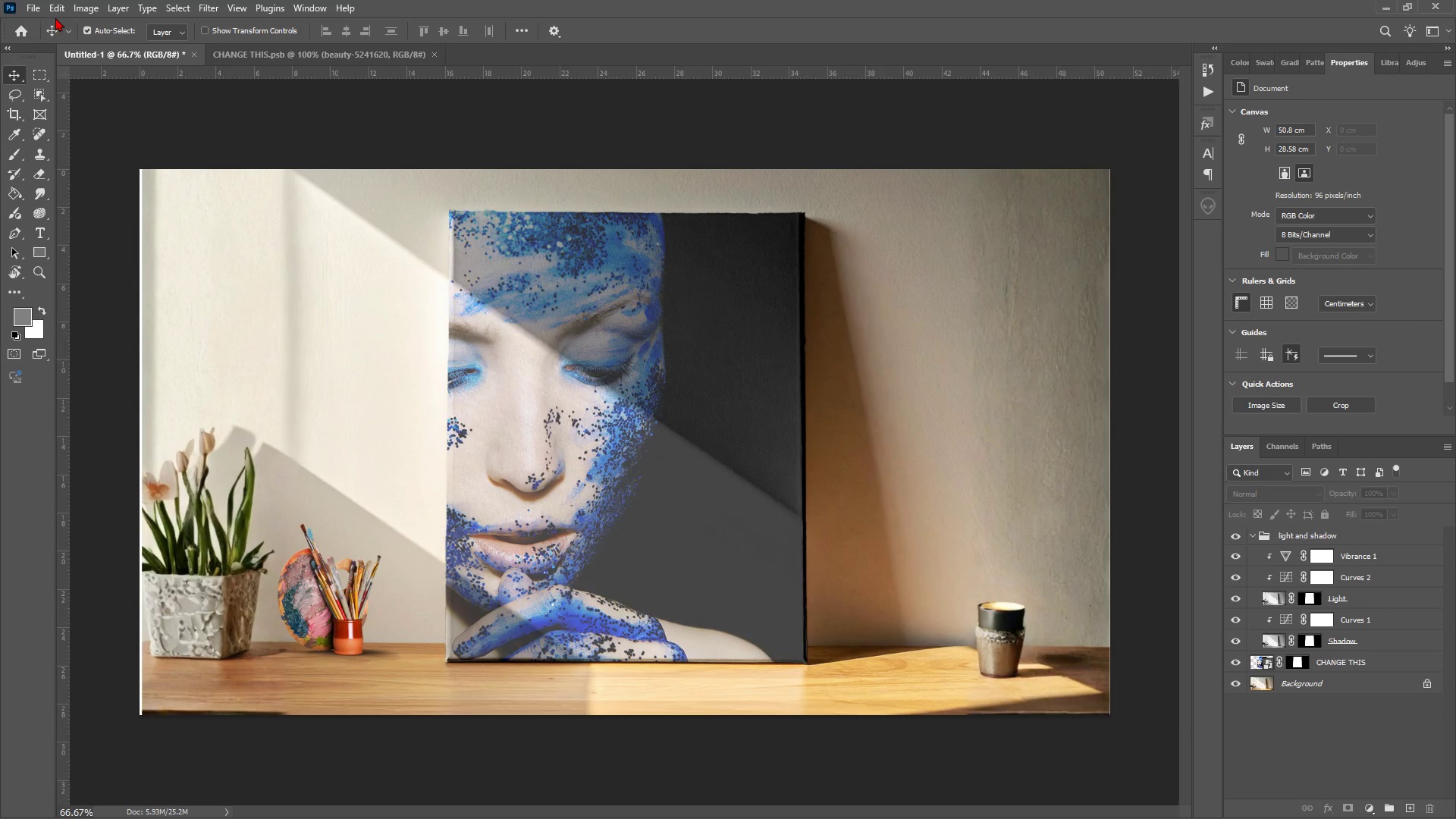 
left_click([145, 234])
 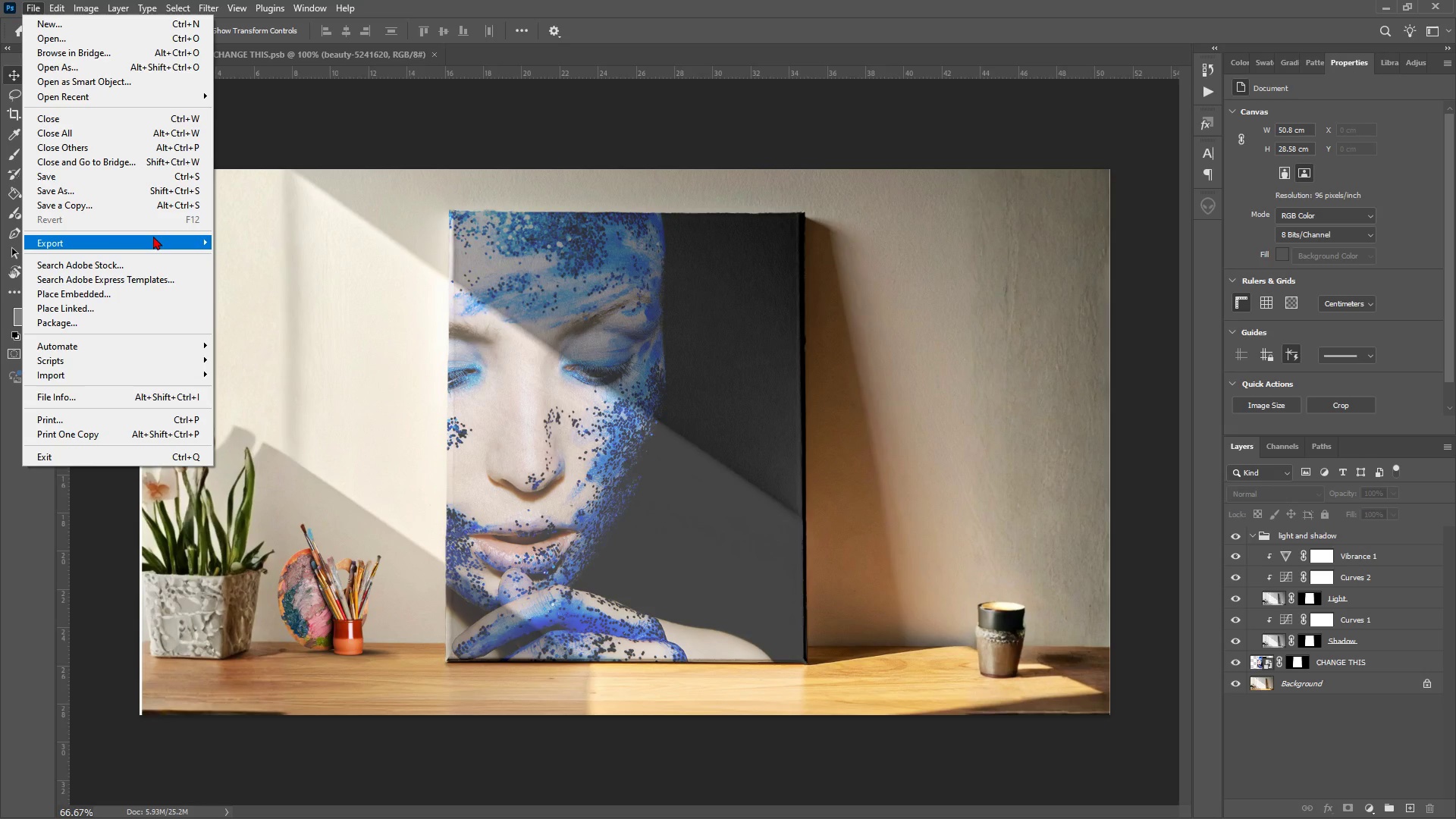 
left_click_drag(start_coordinate=[149, 236], to_coordinate=[153, 236])
 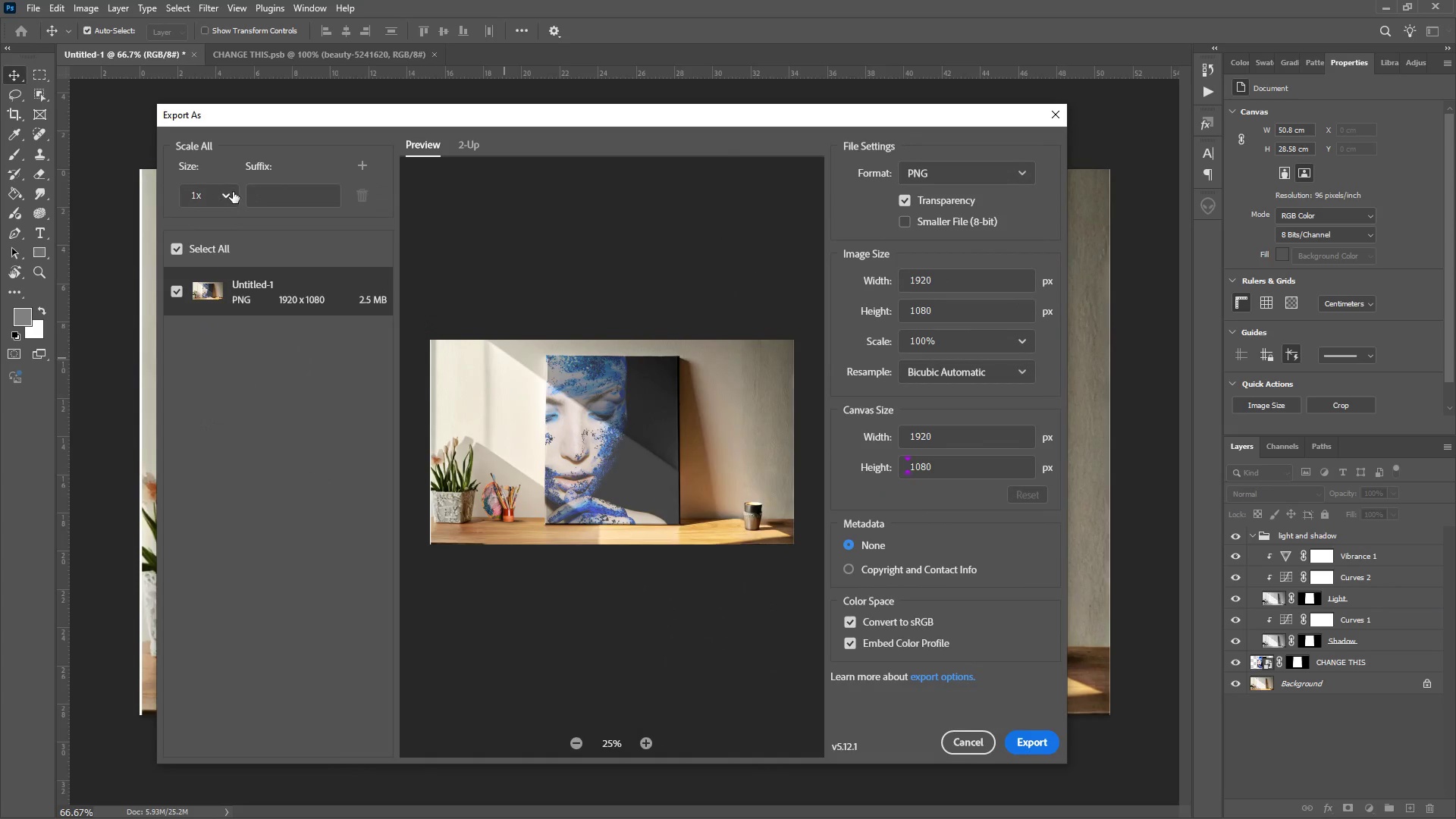 
wait(7.74)
 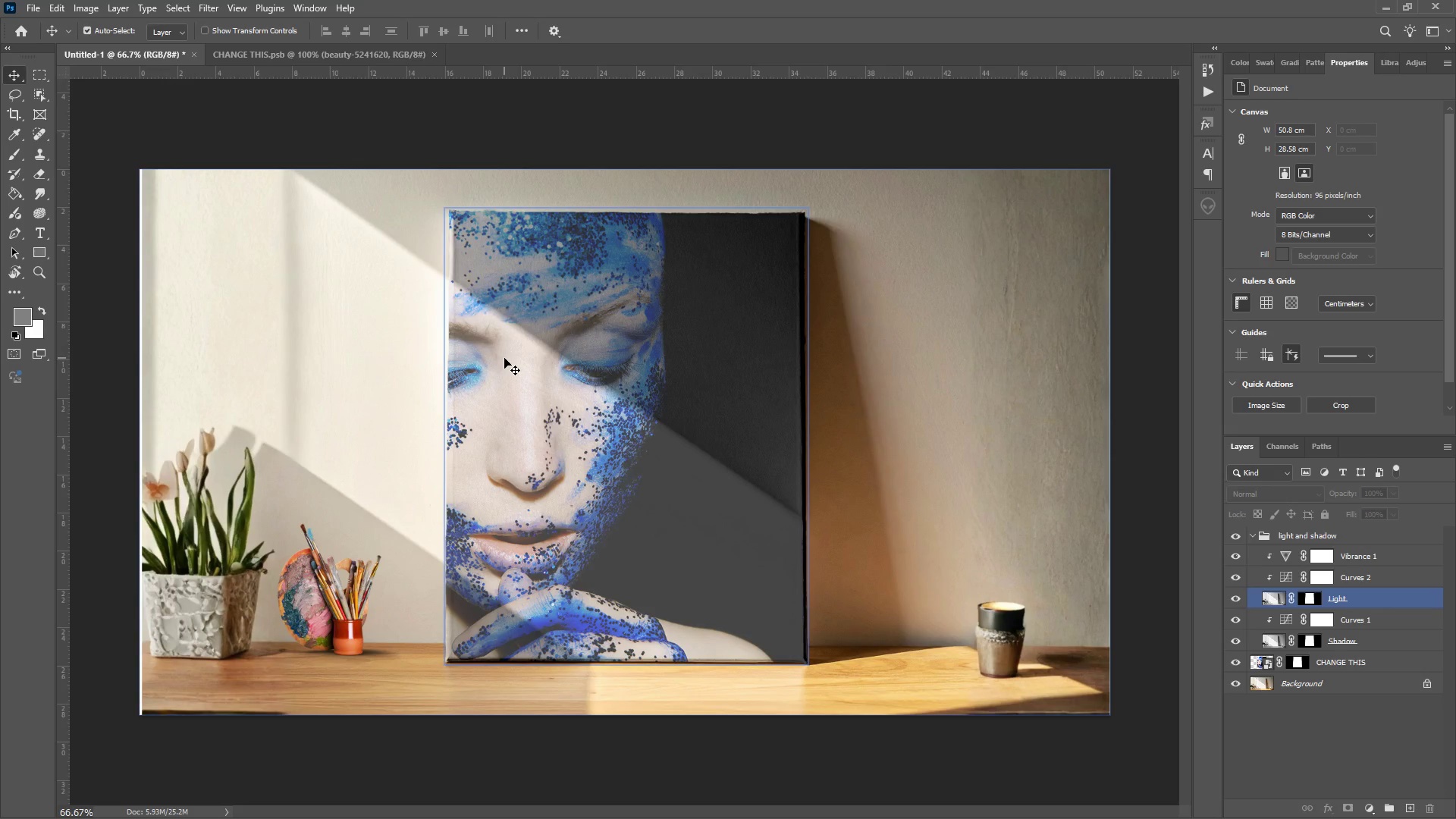 
double_click([353, 160])
 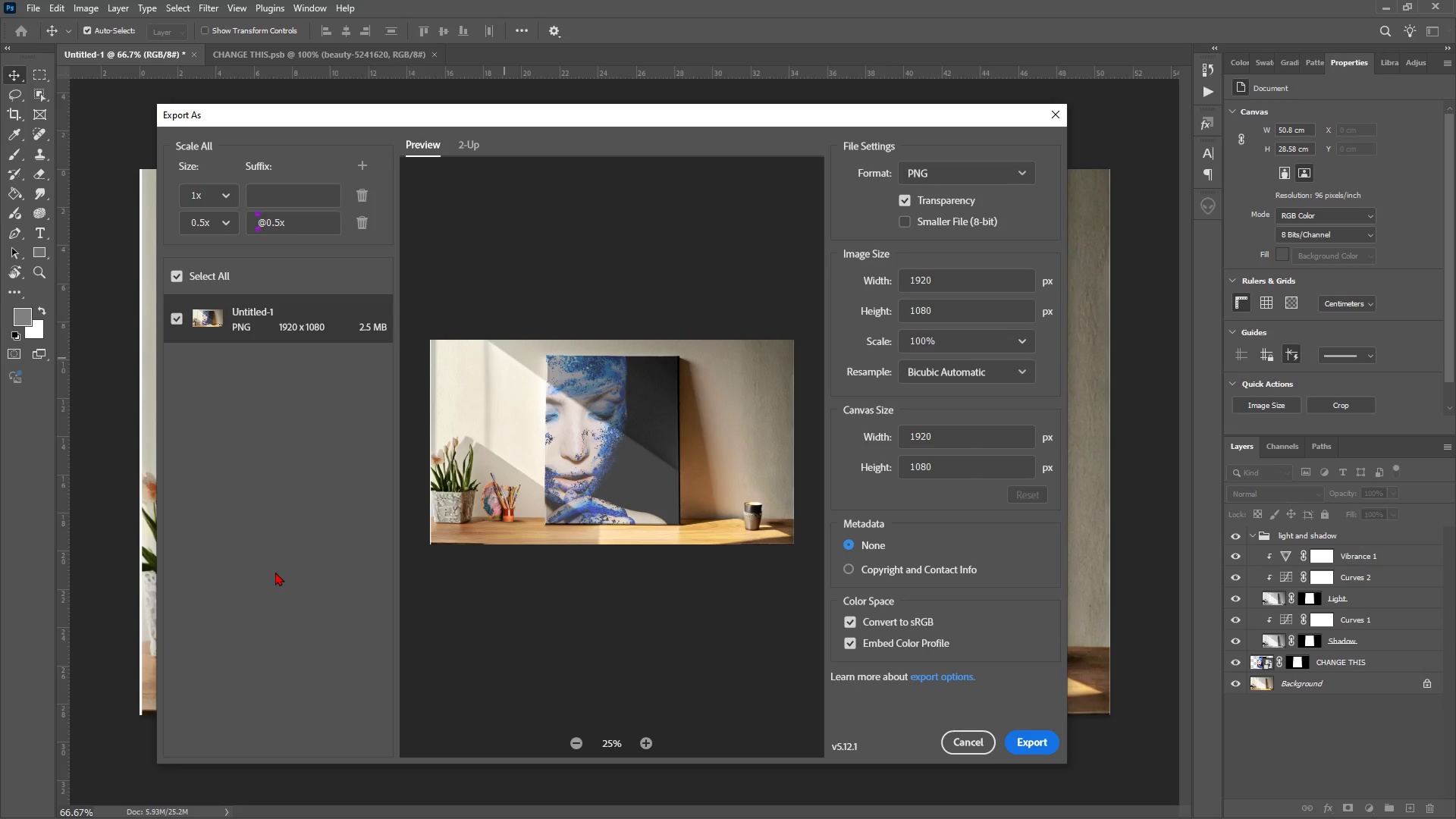 
left_click([228, 224])
 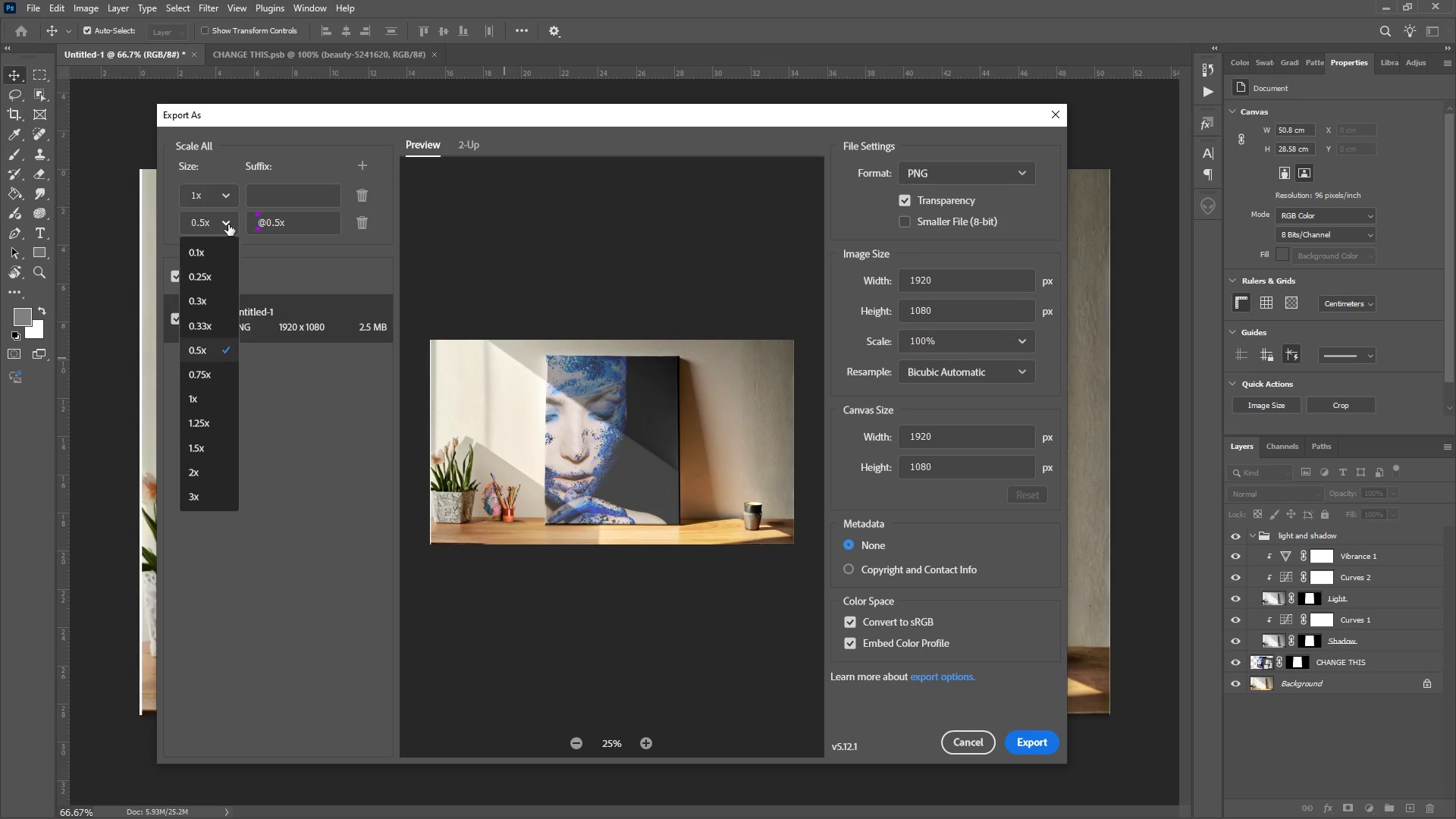 
left_click([228, 224])
 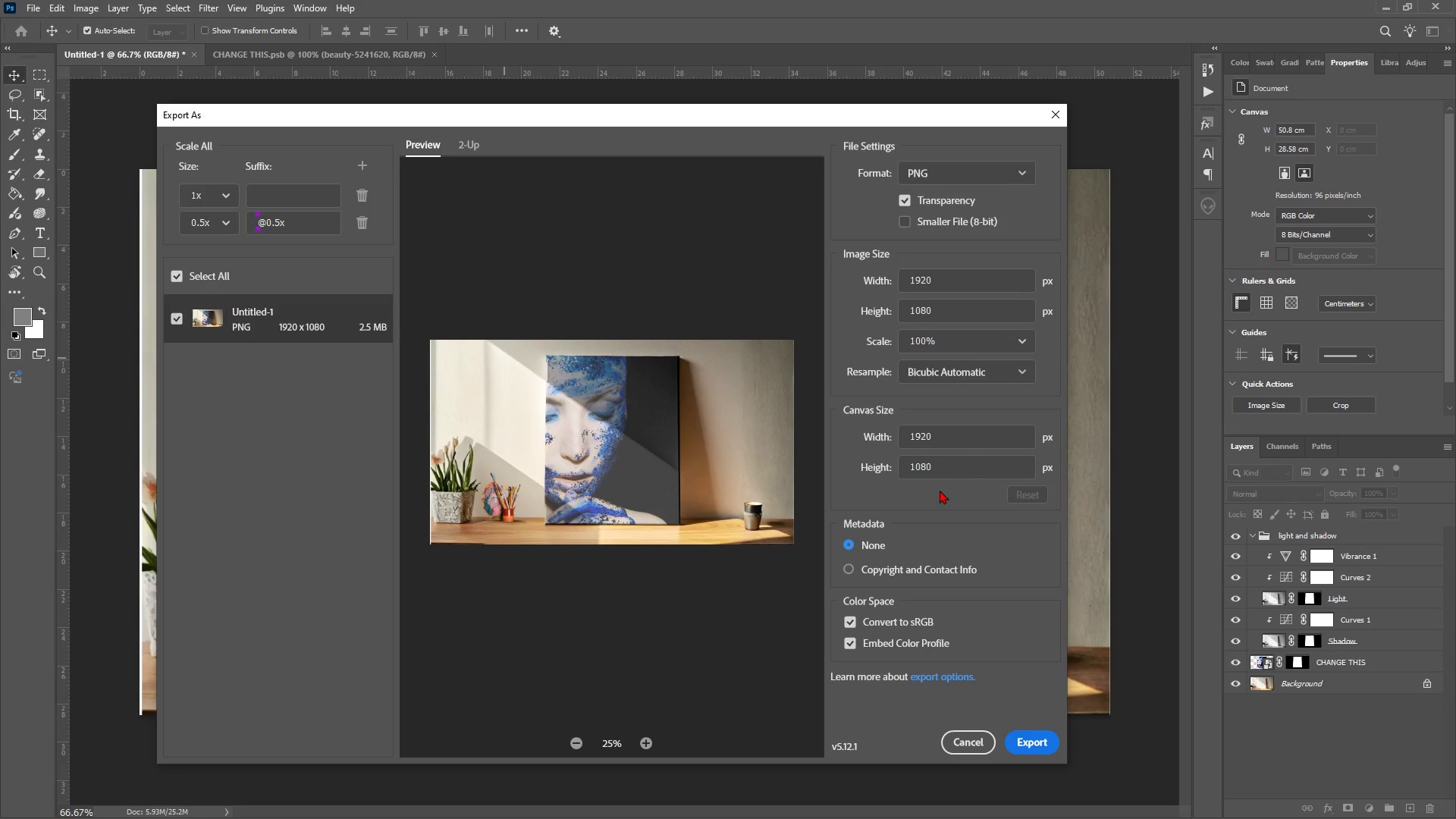 
left_click([908, 196])
 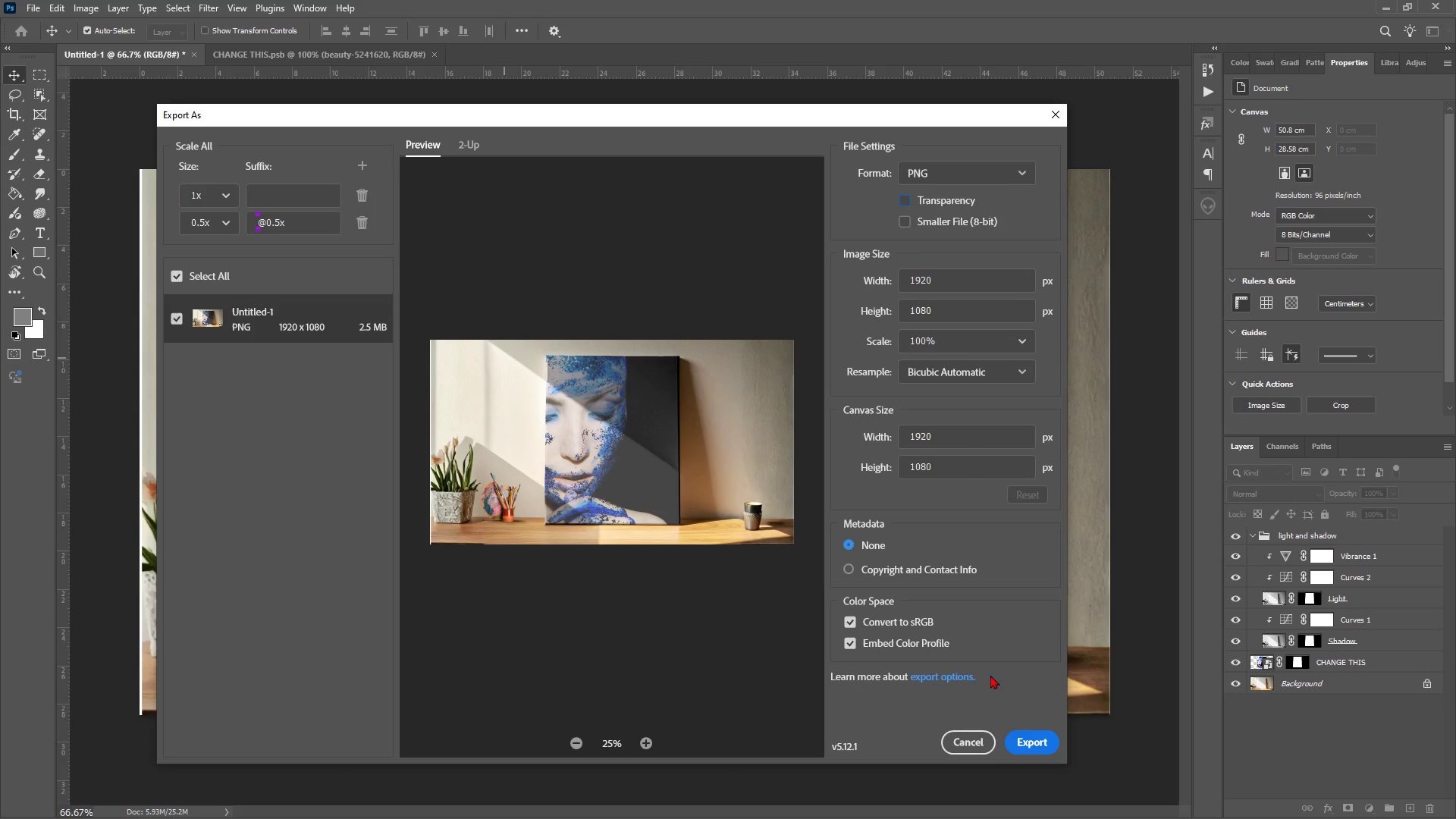 
left_click([1031, 745])
 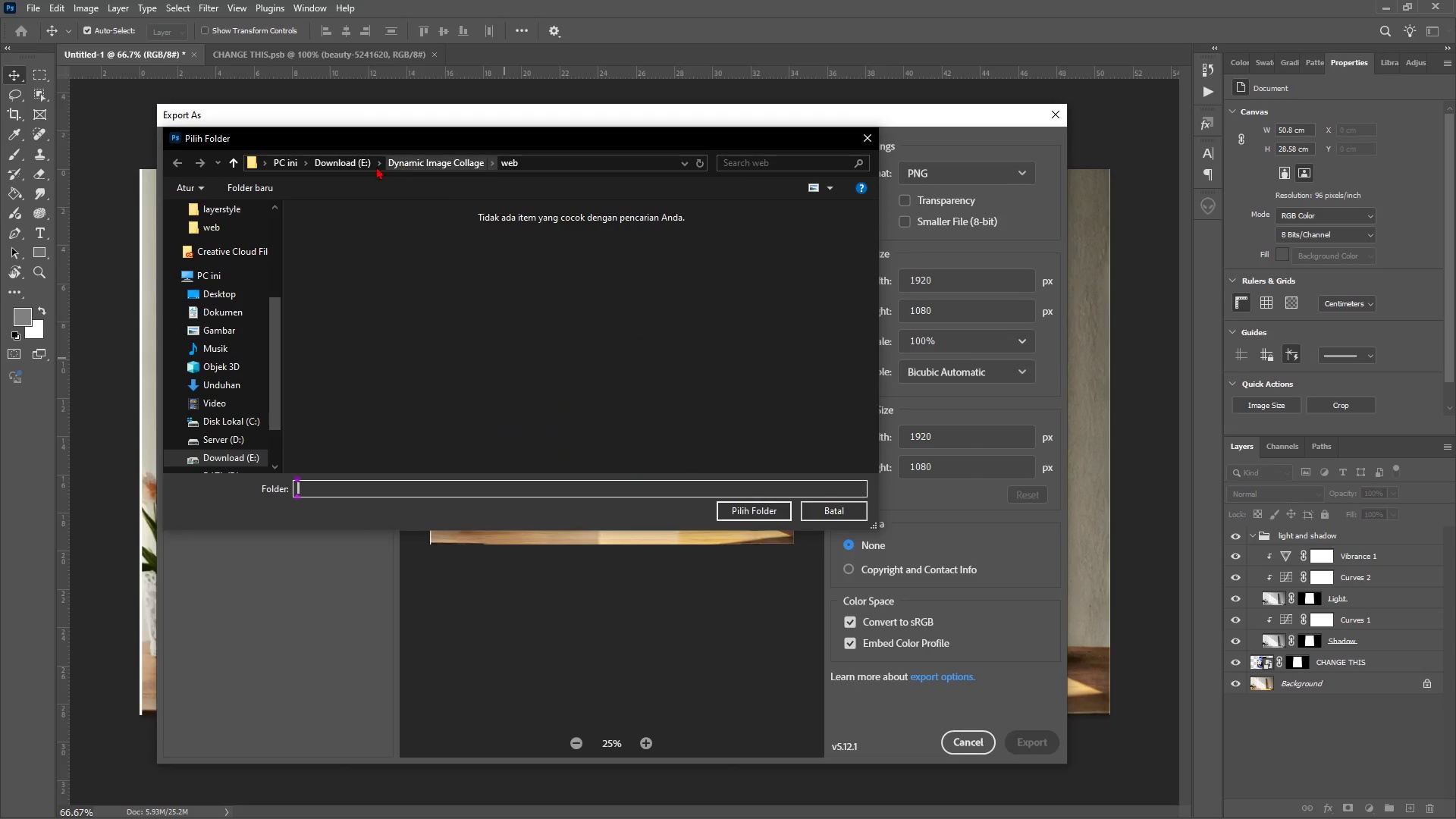 
left_click([334, 158])
 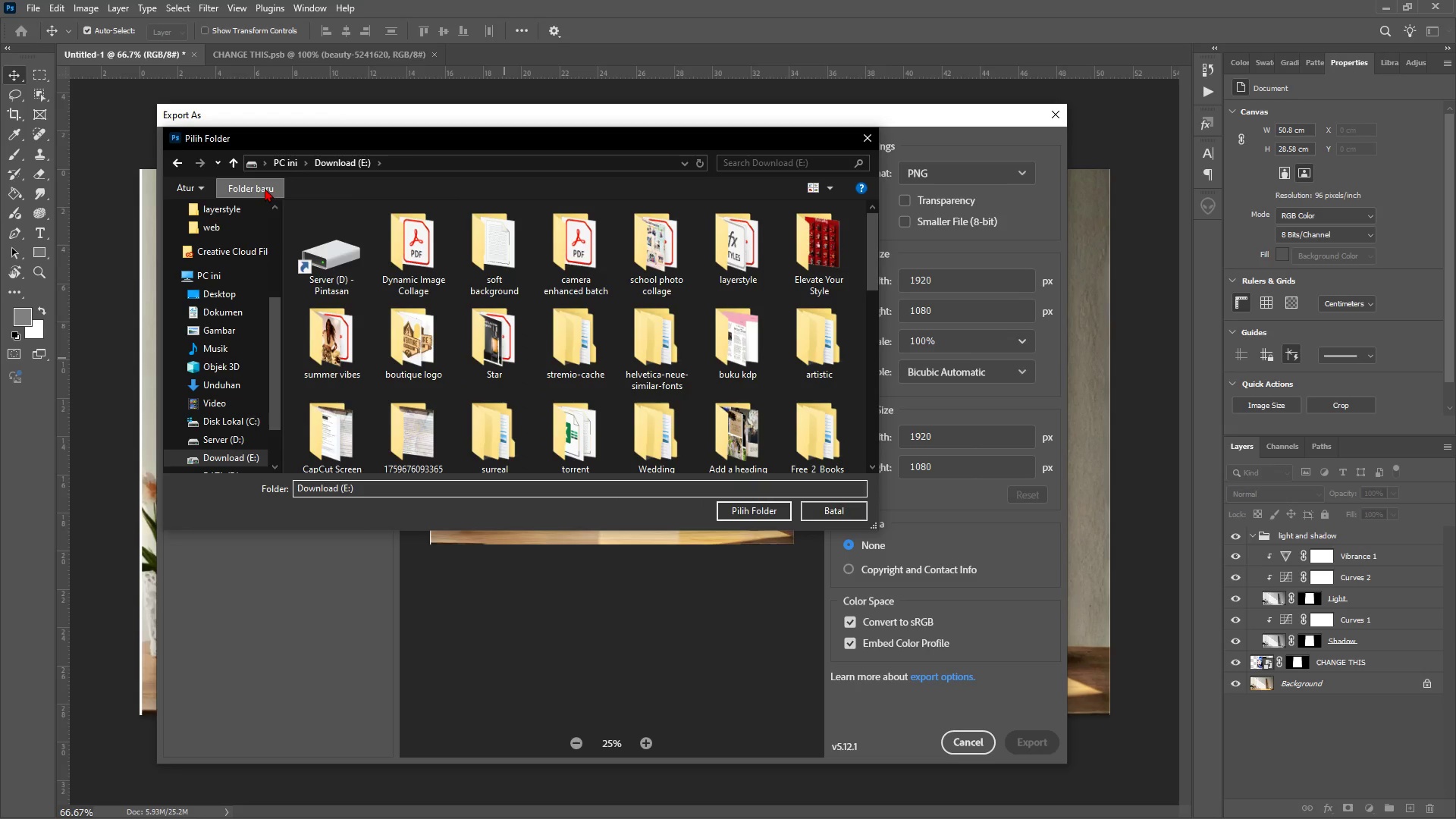 
left_click([265, 188])
 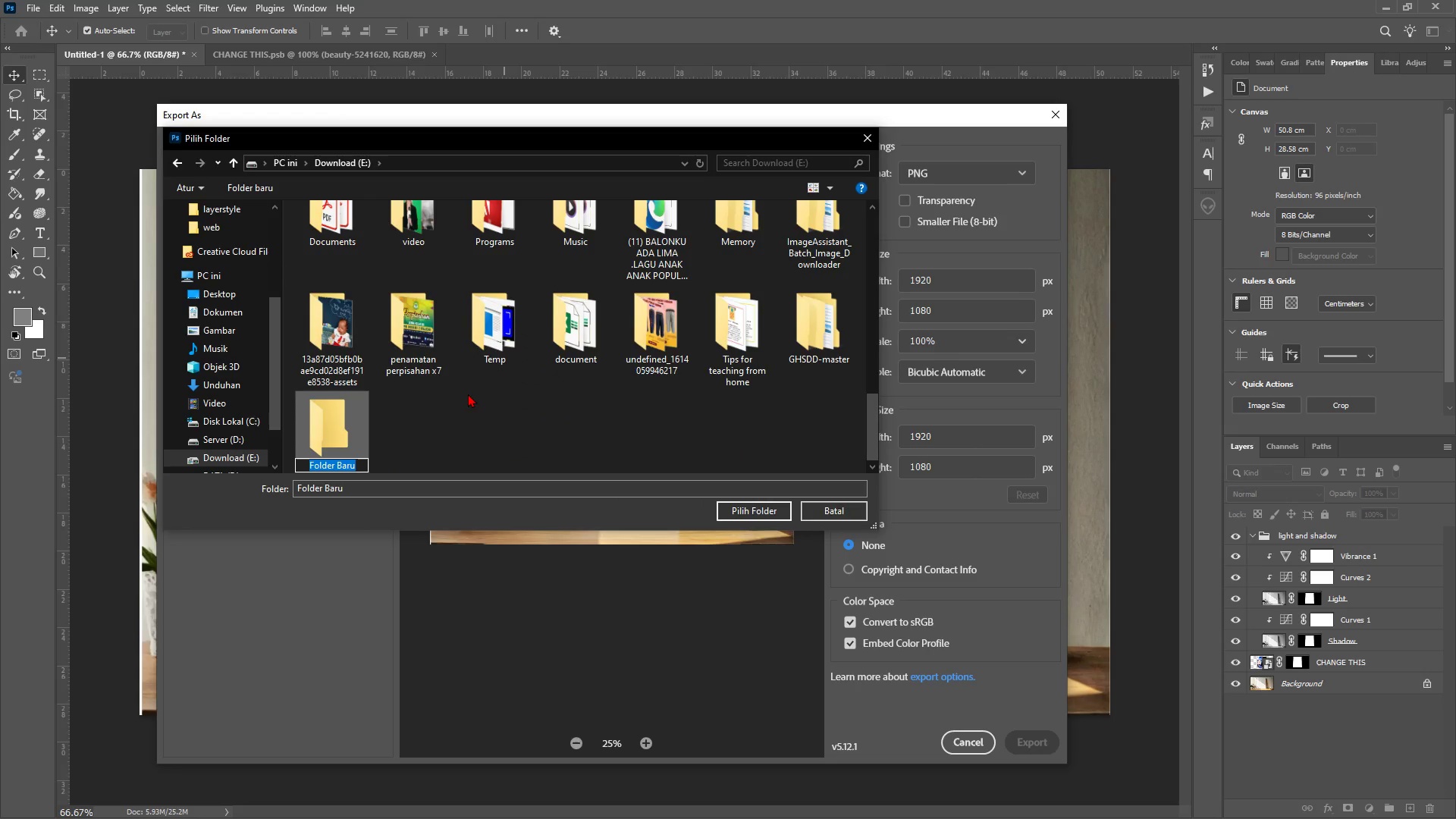 
type(canvas template)
 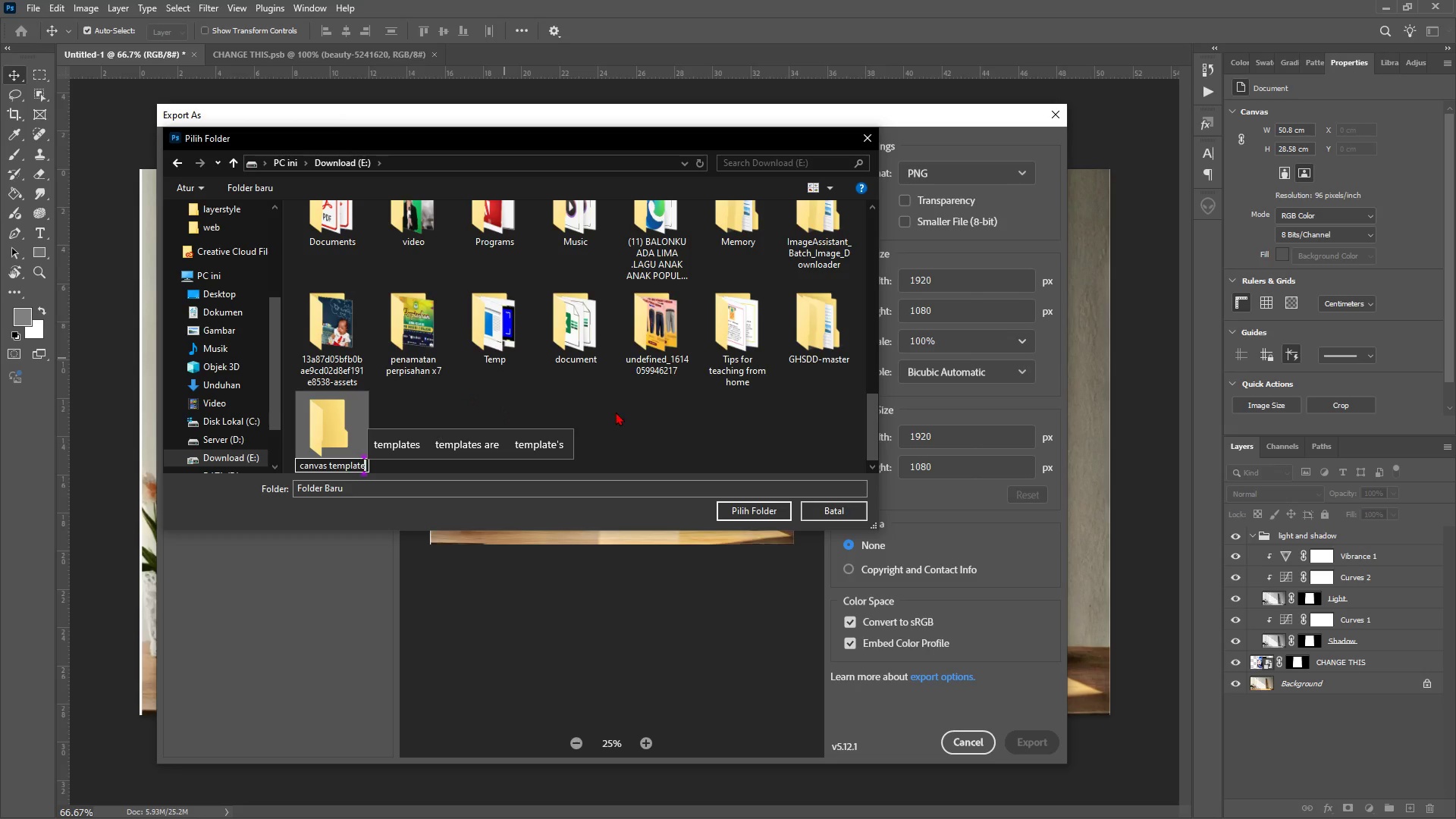 
left_click([624, 410])
 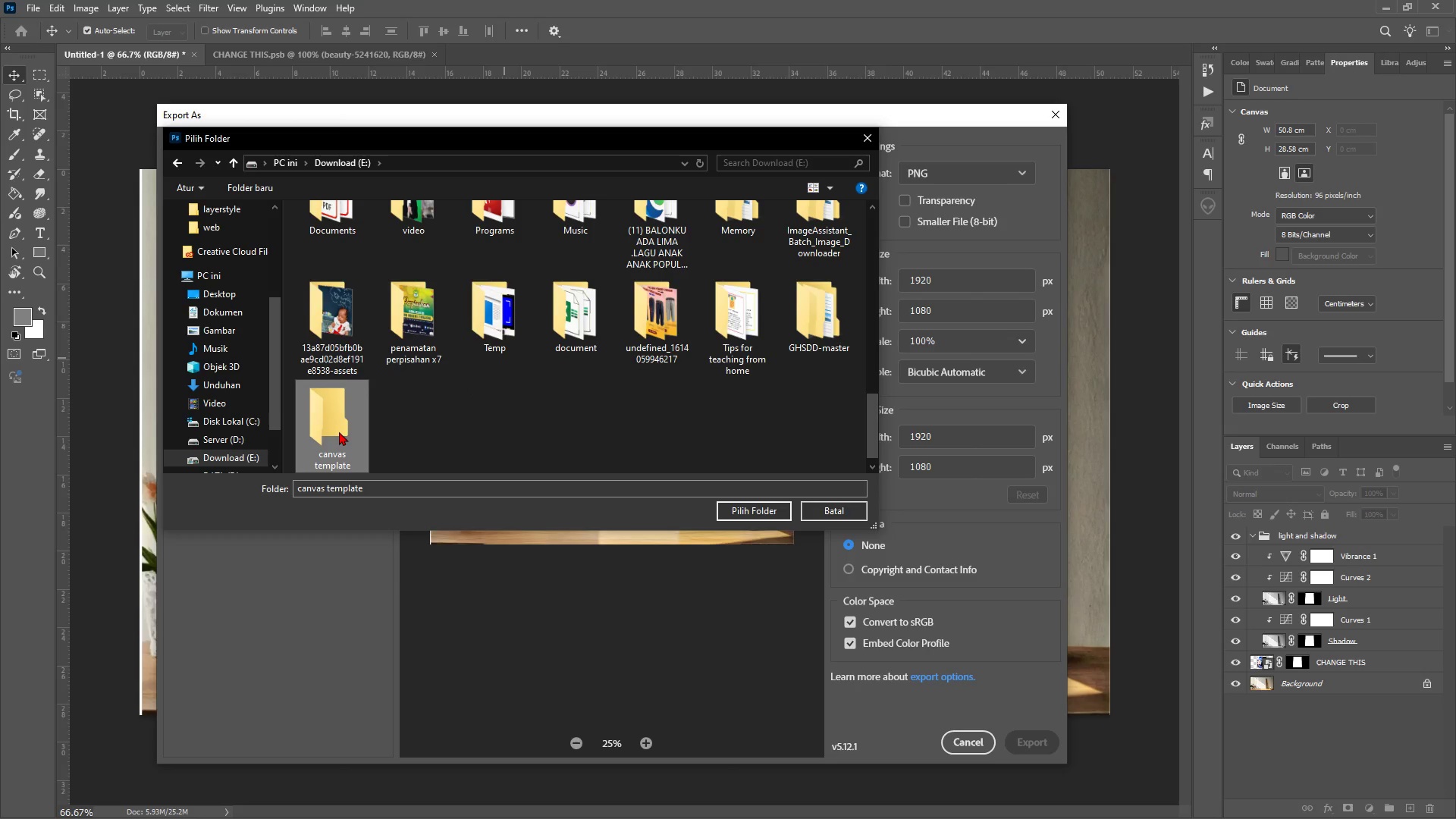 
double_click([339, 431])
 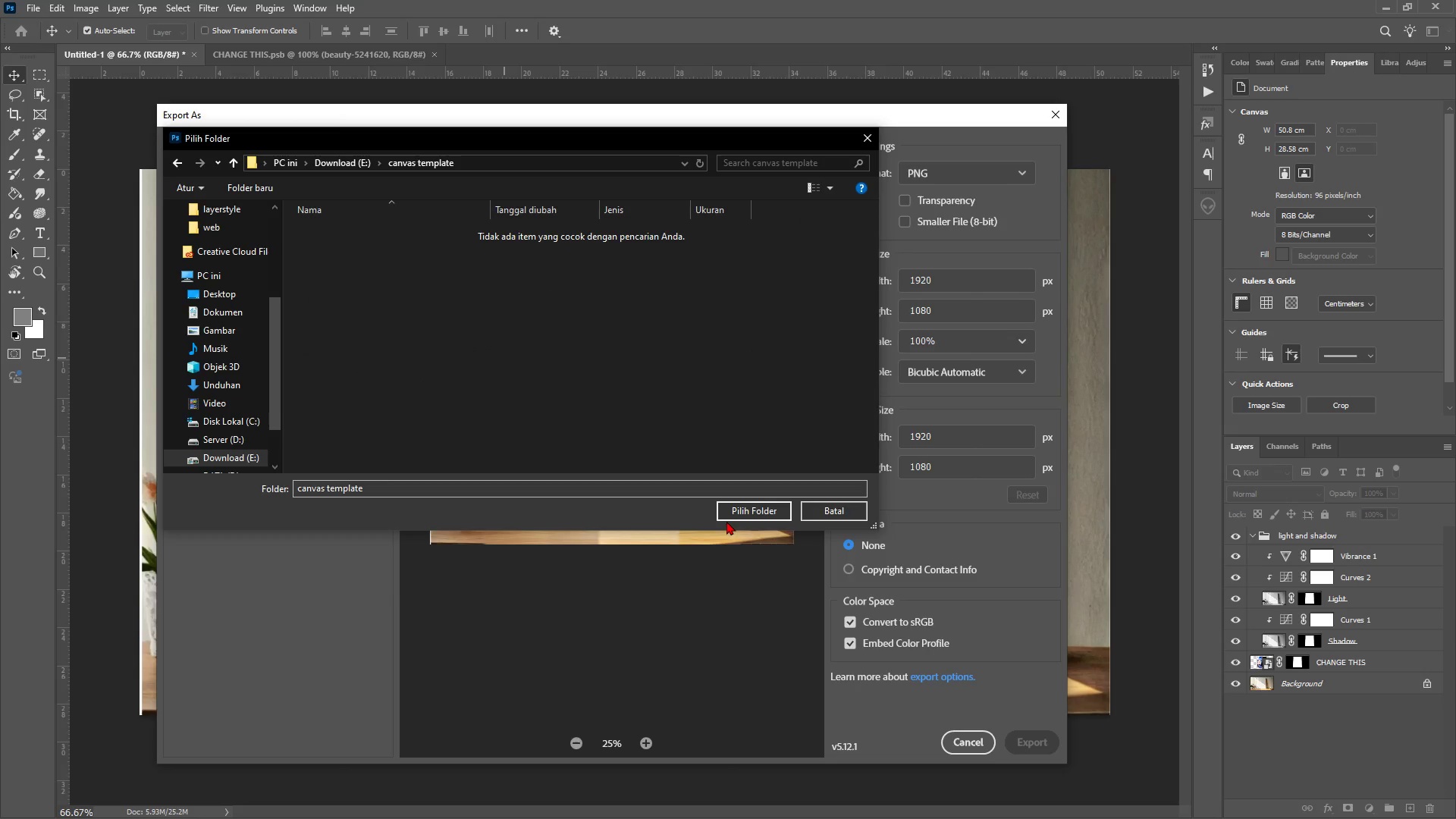 
left_click([739, 510])
 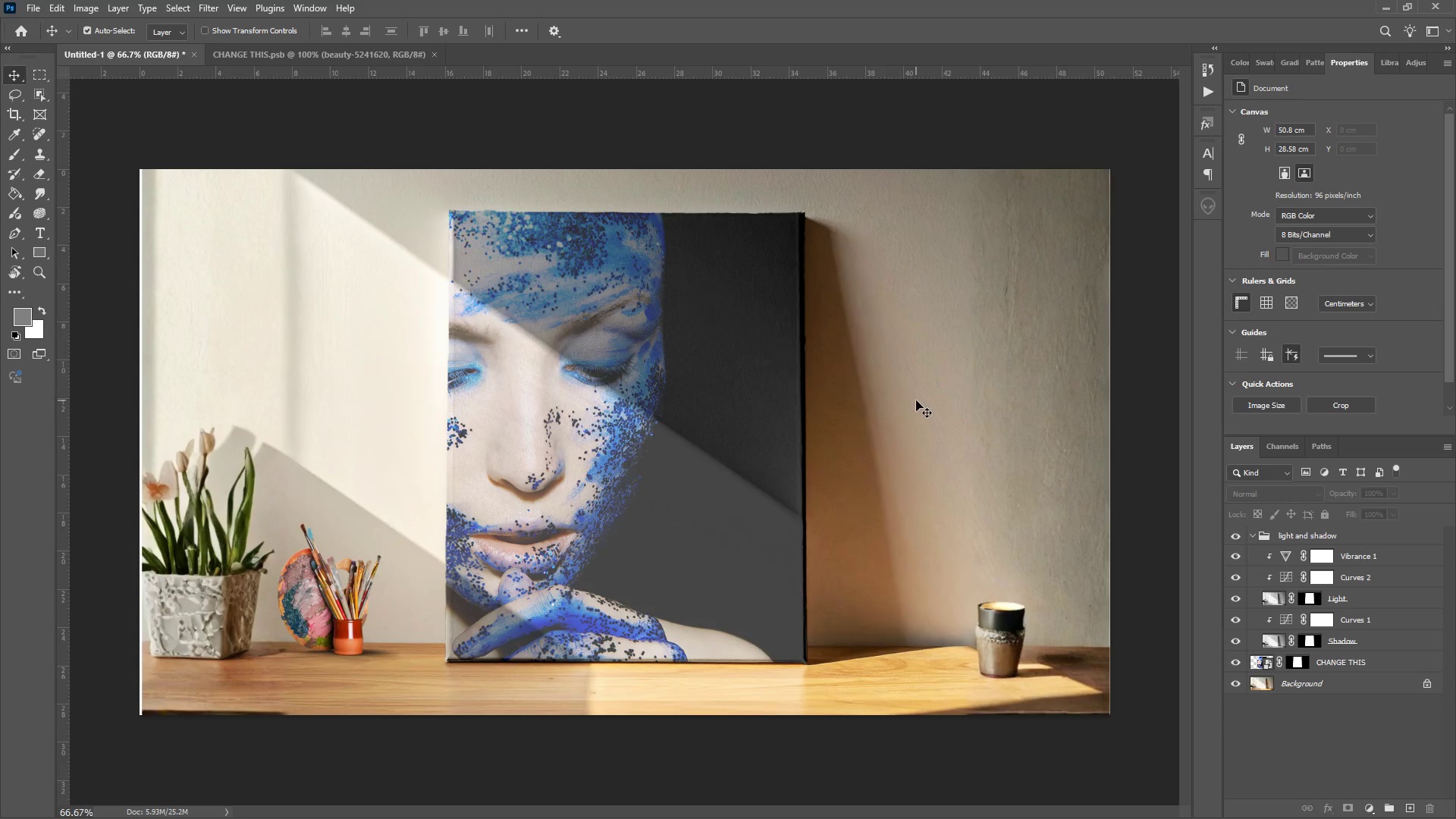 
key(Alt+Tab)
 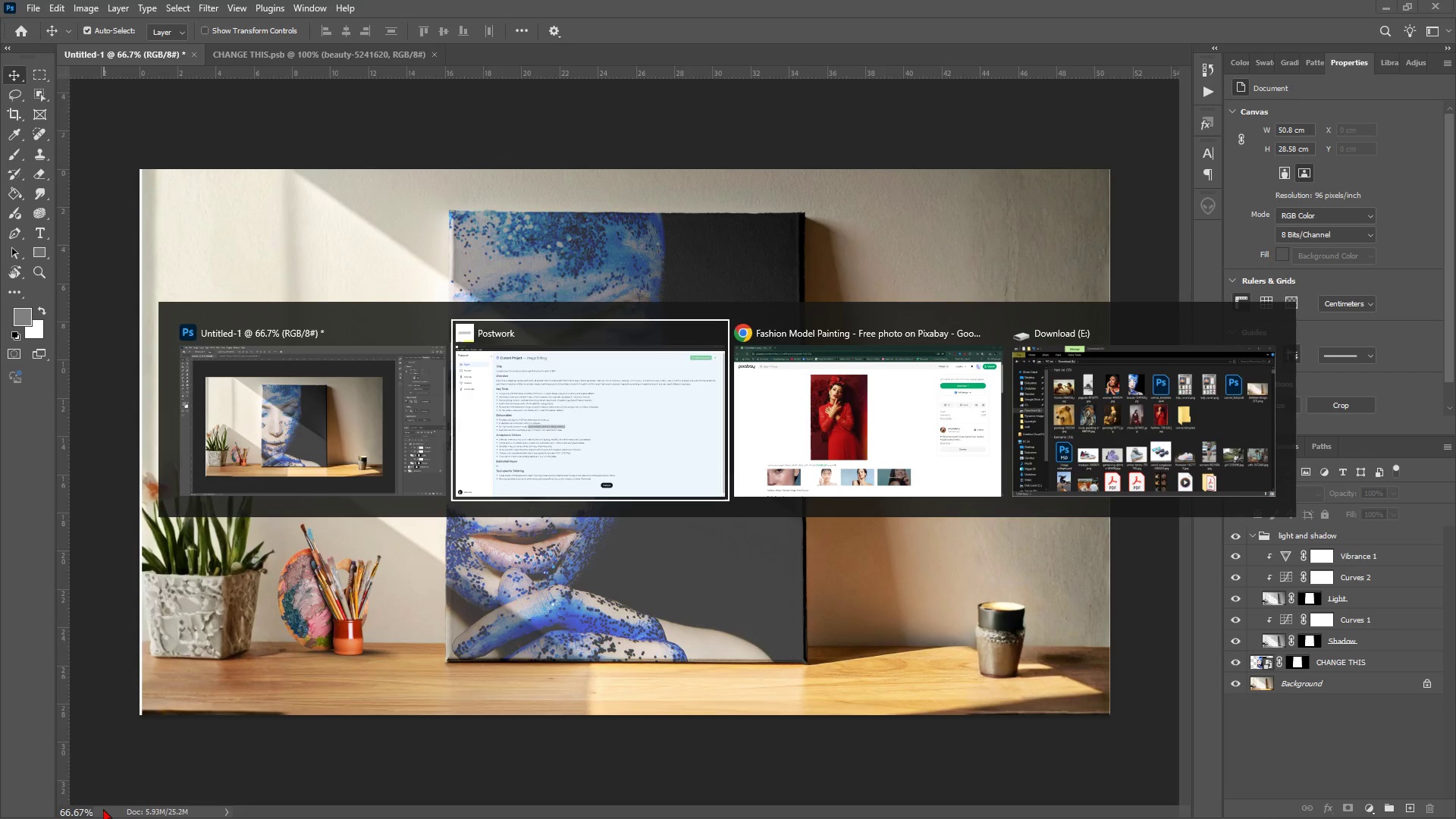 
key(Alt+Tab)
 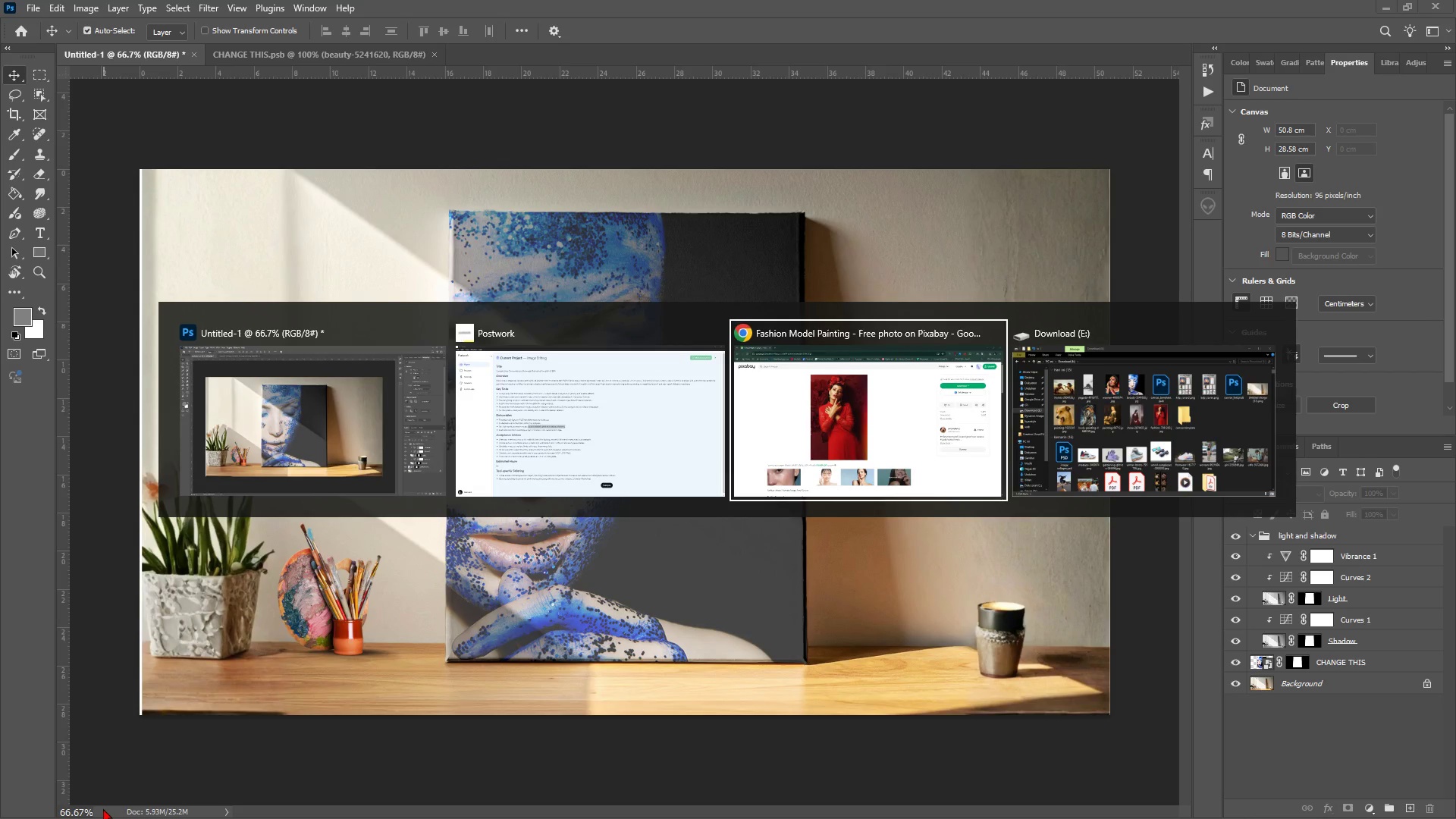 
key(Alt+Tab)
 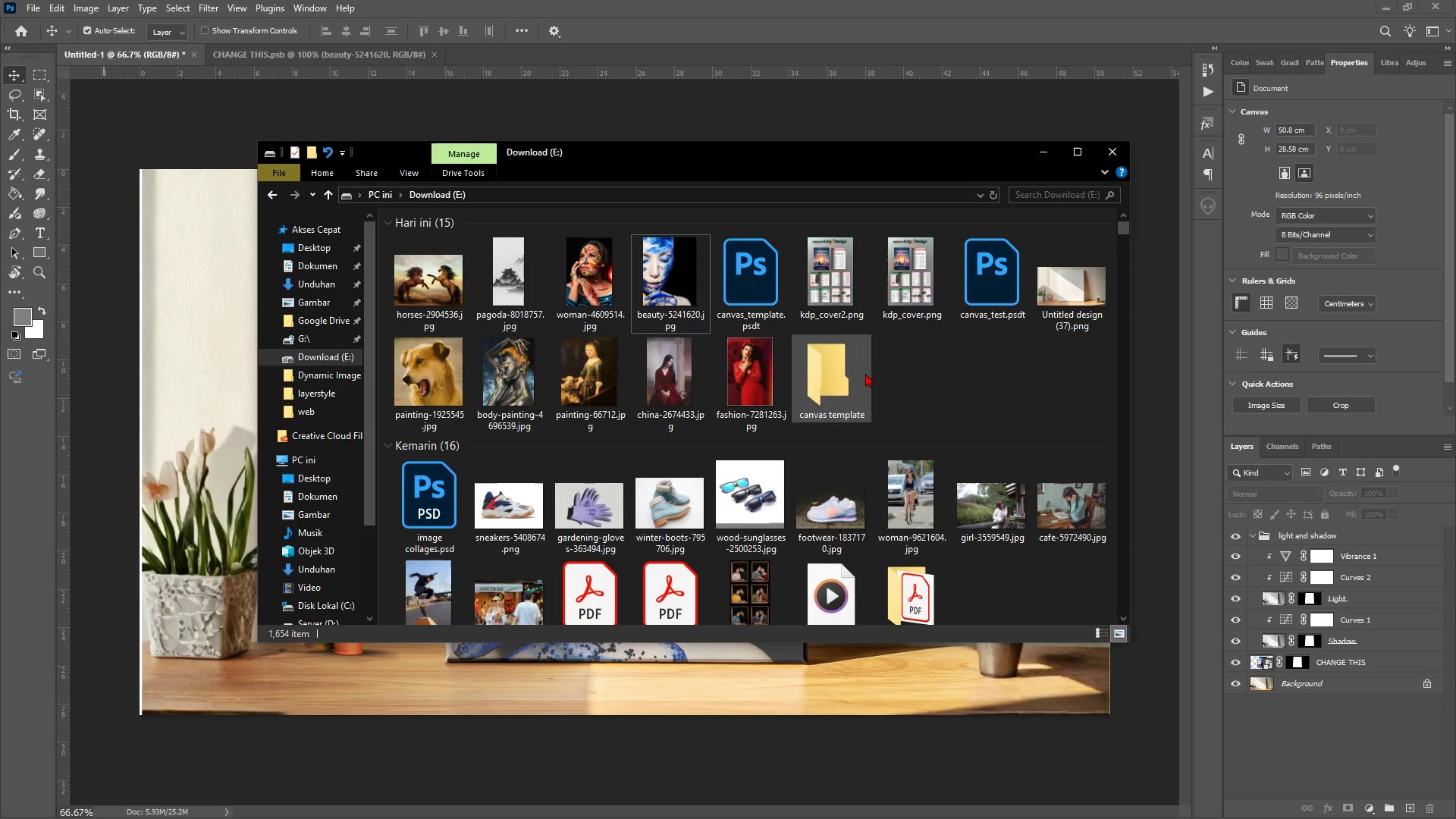 
double_click([865, 373])
 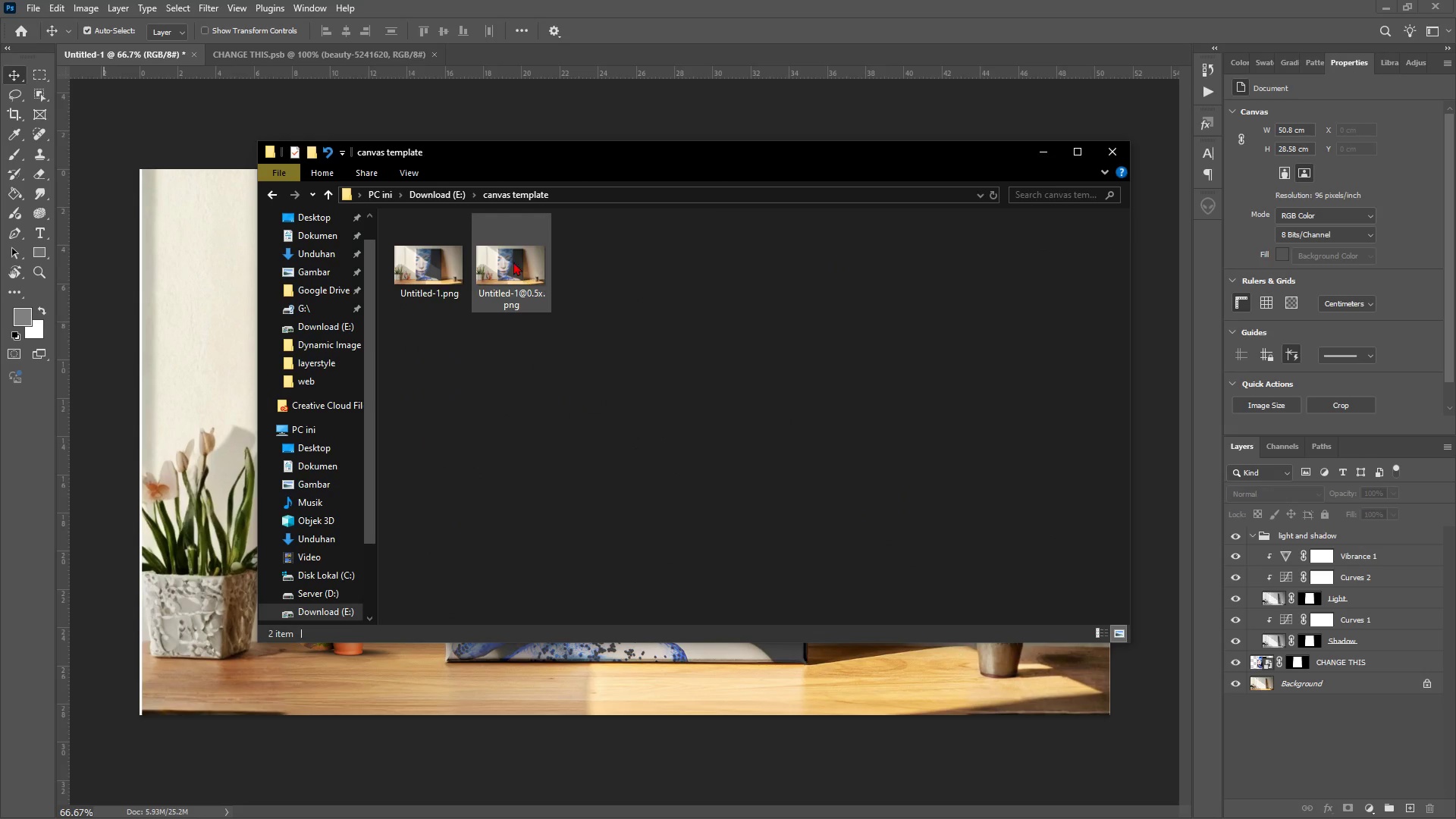 
left_click([514, 262])
 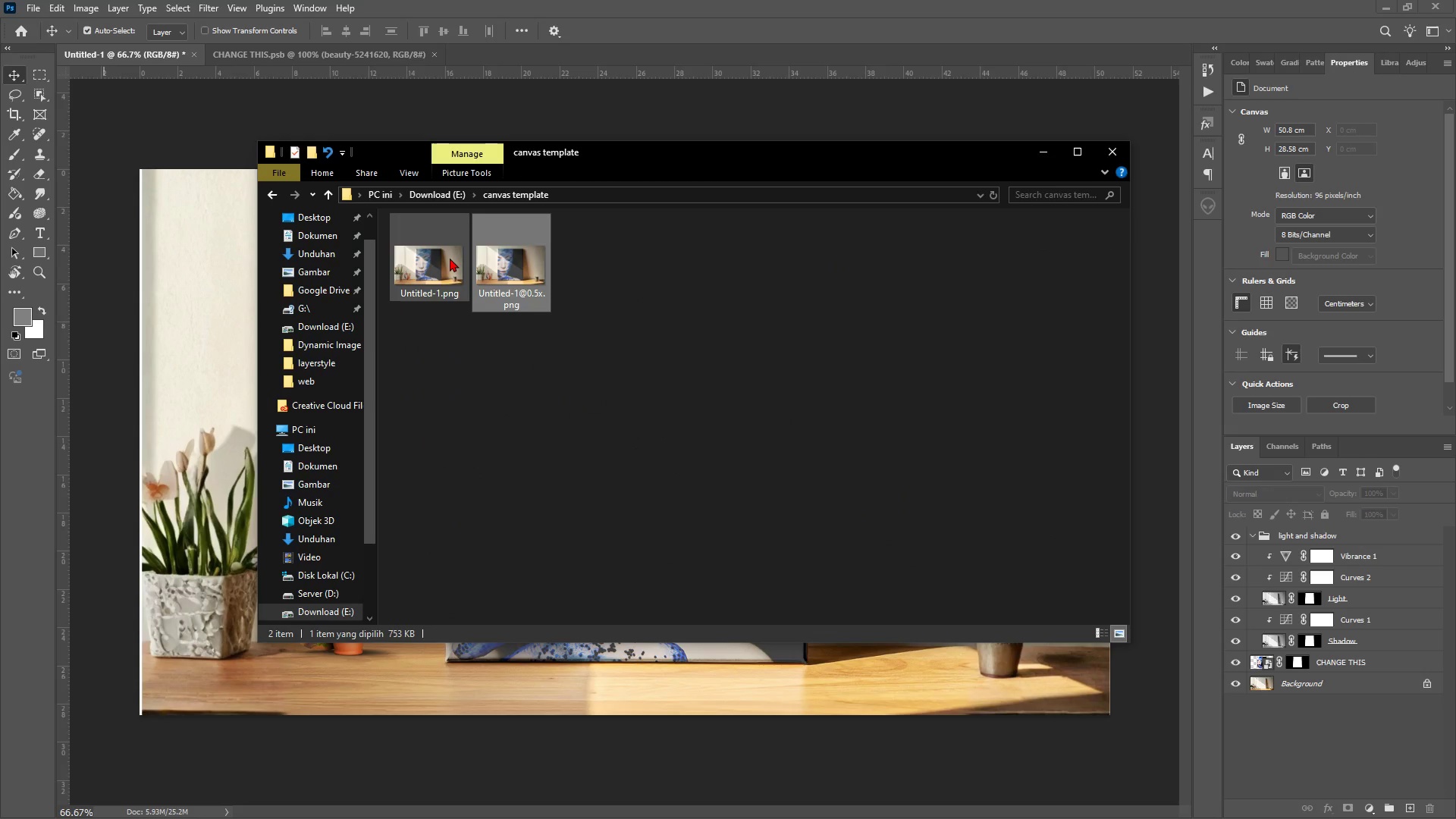 
left_click([447, 258])
 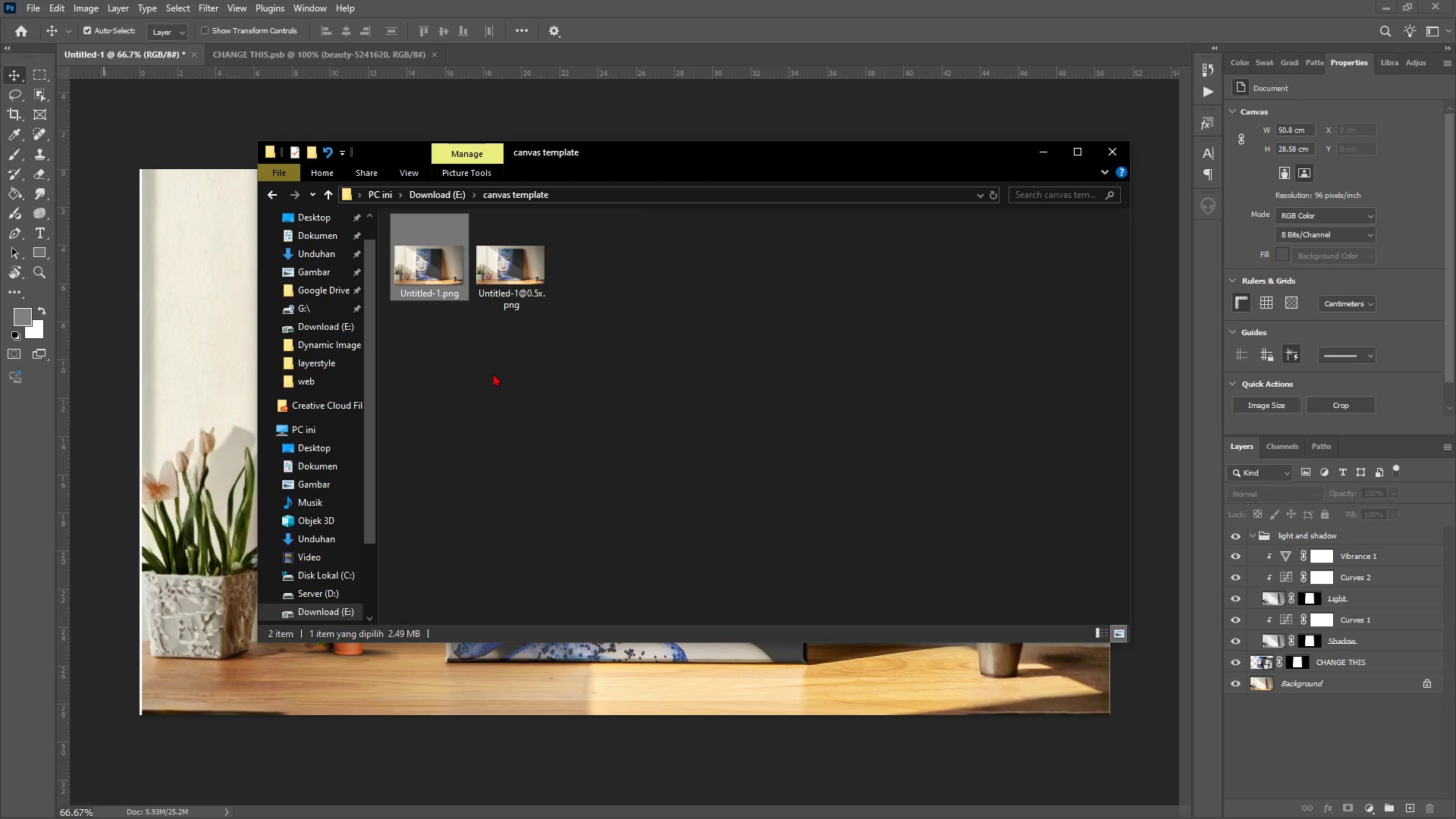 
double_click([493, 373])
 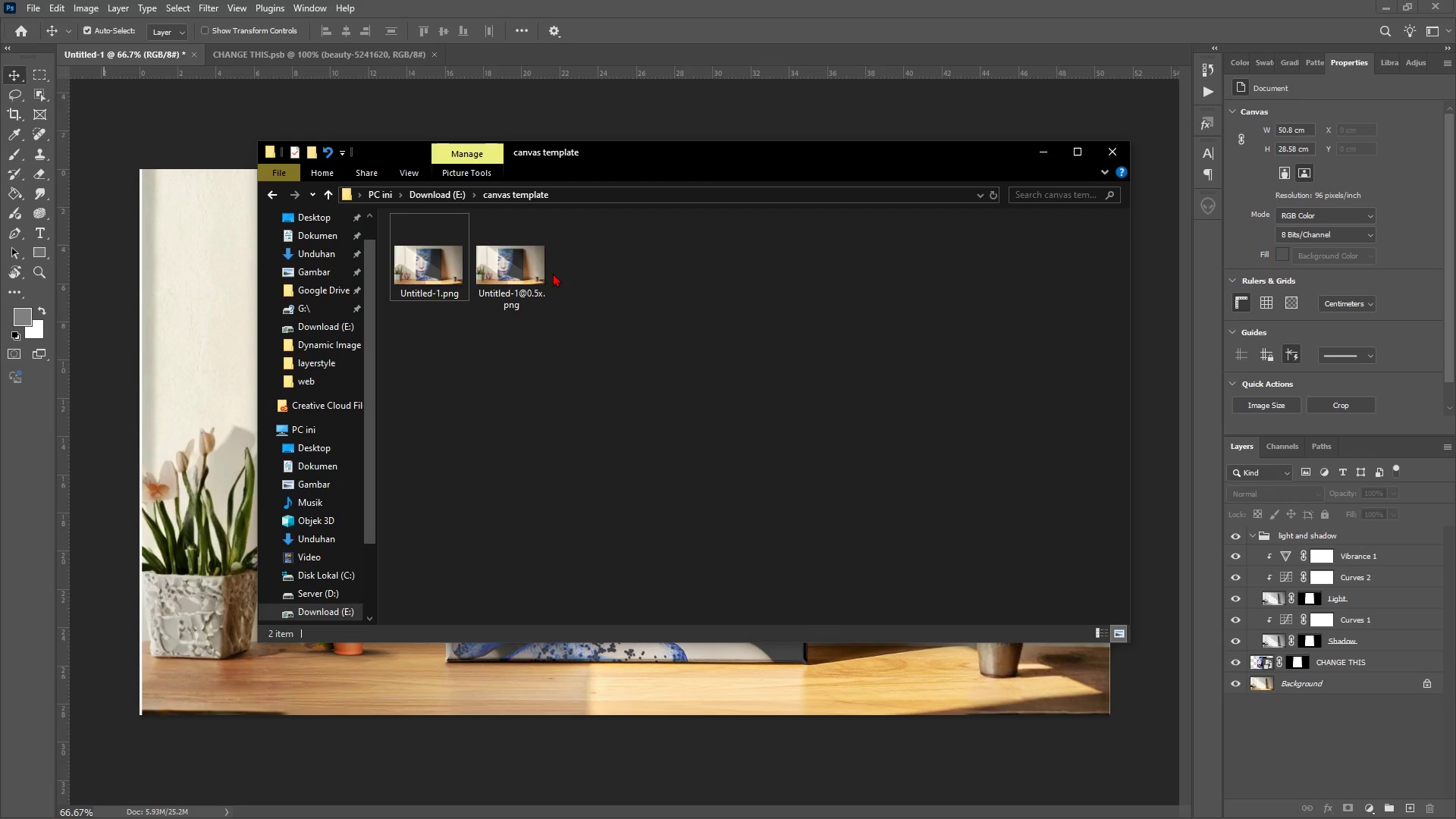 
left_click([483, 262])
 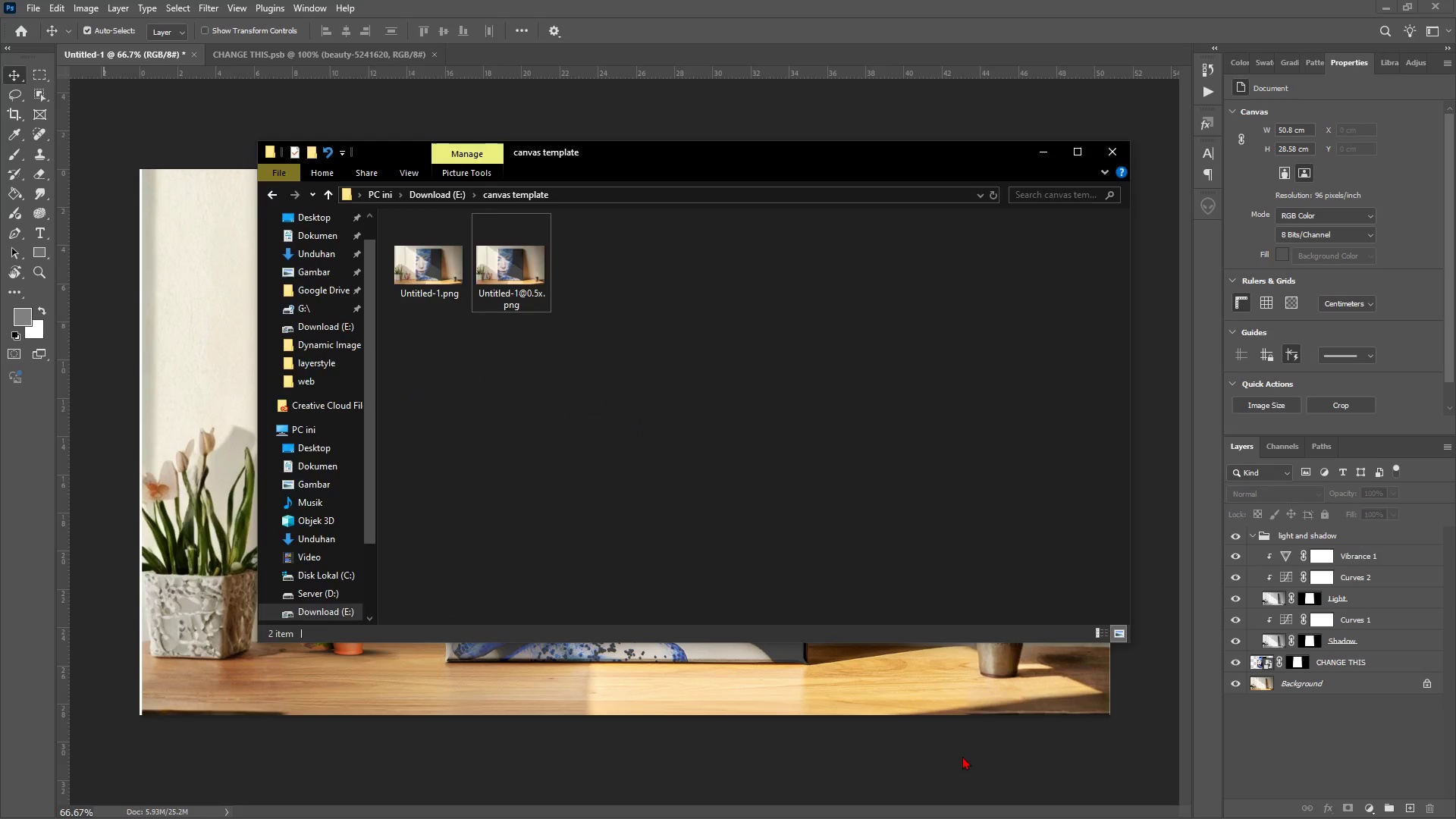 
left_click([975, 761])
 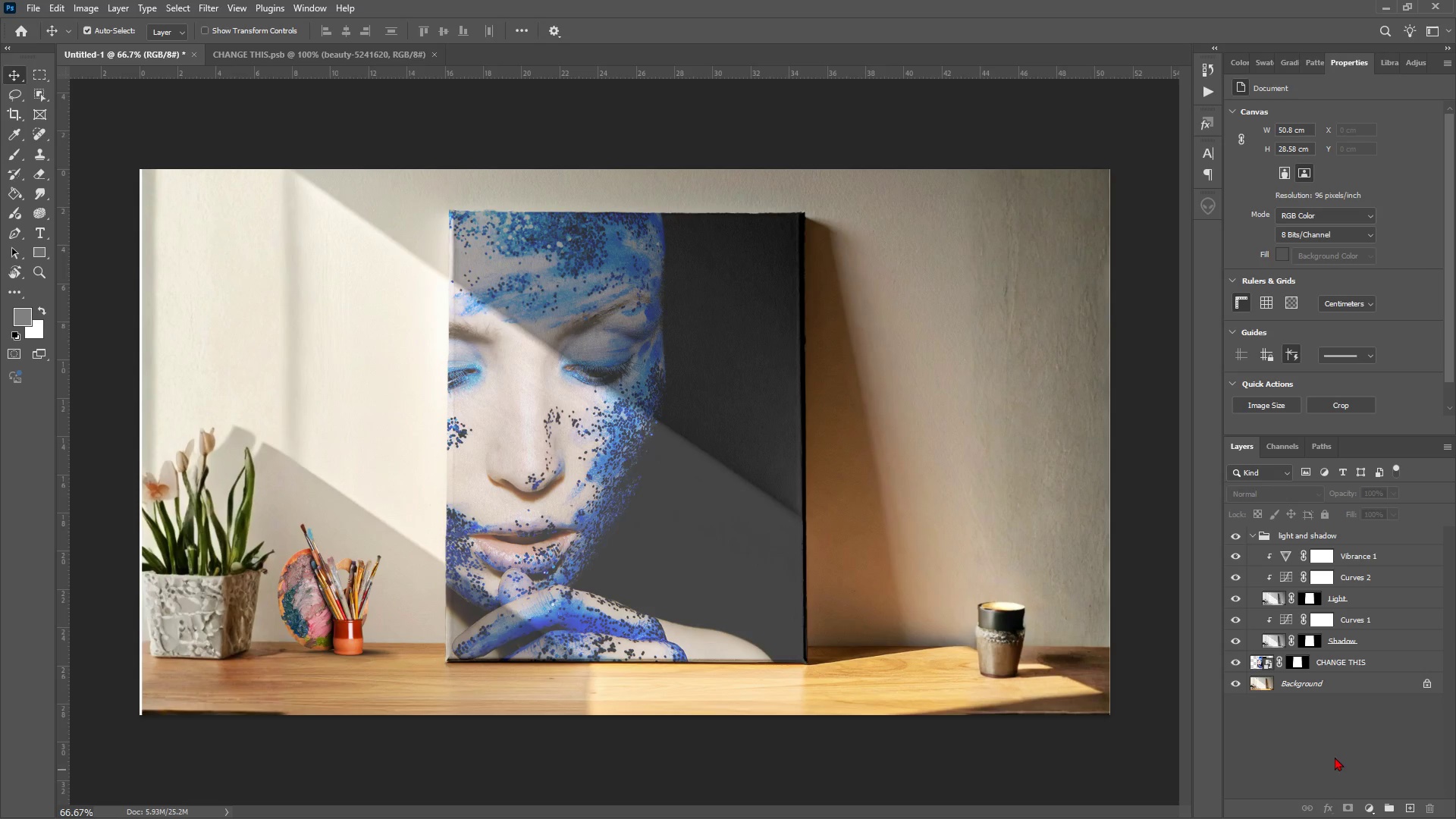 
left_click([1311, 738])
 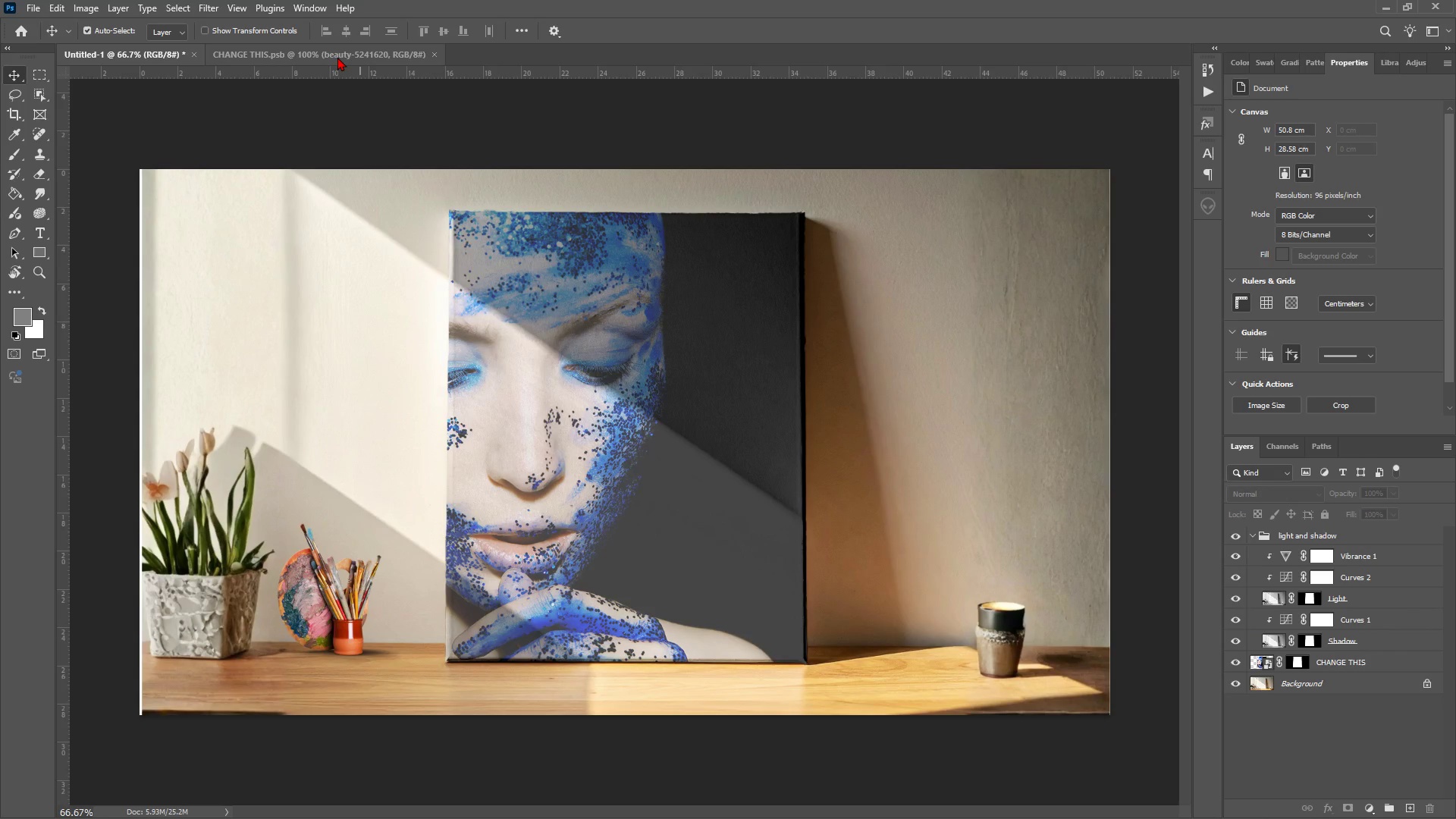 
left_click([334, 55])
 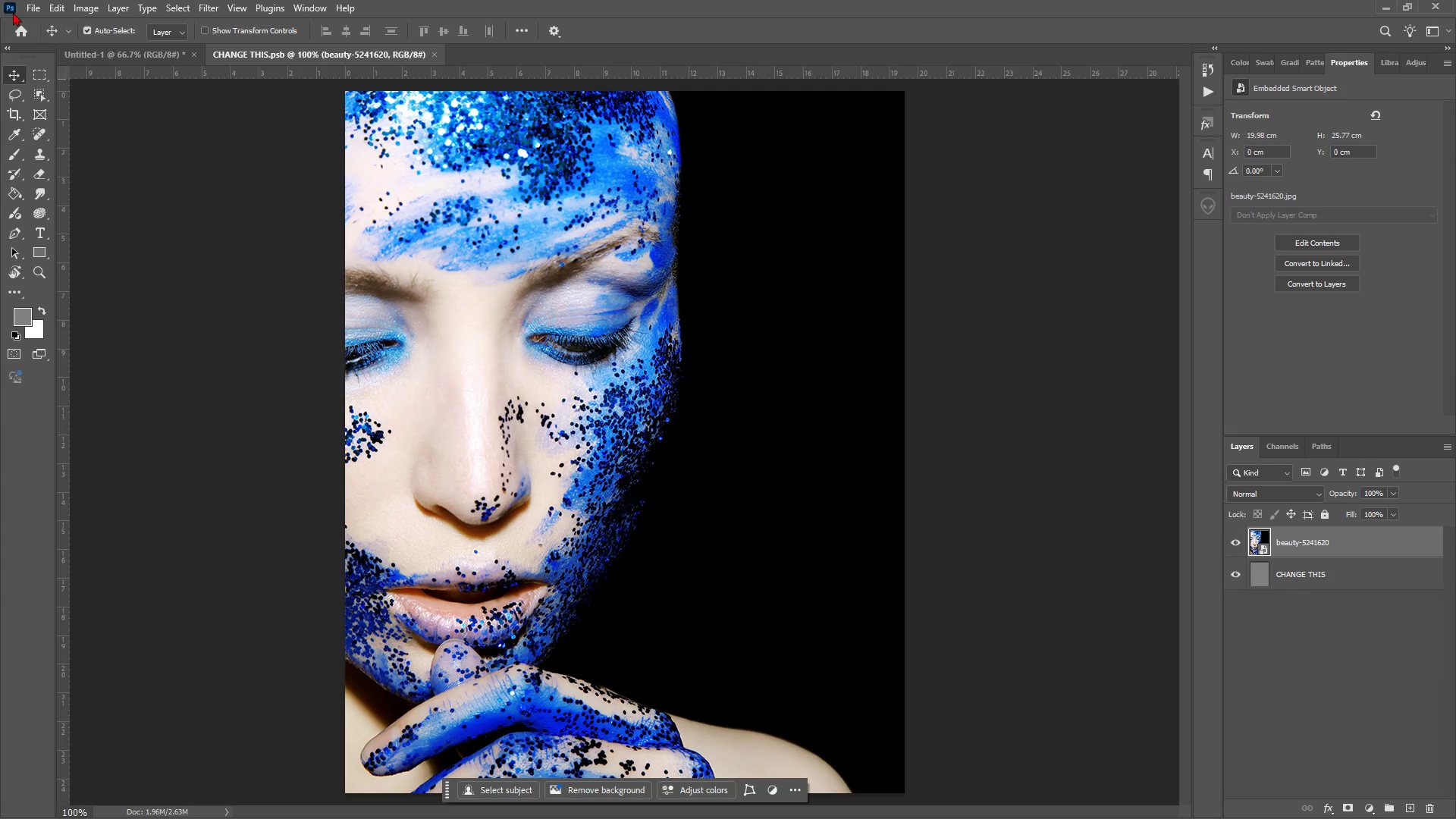 
left_click([47, 10])
 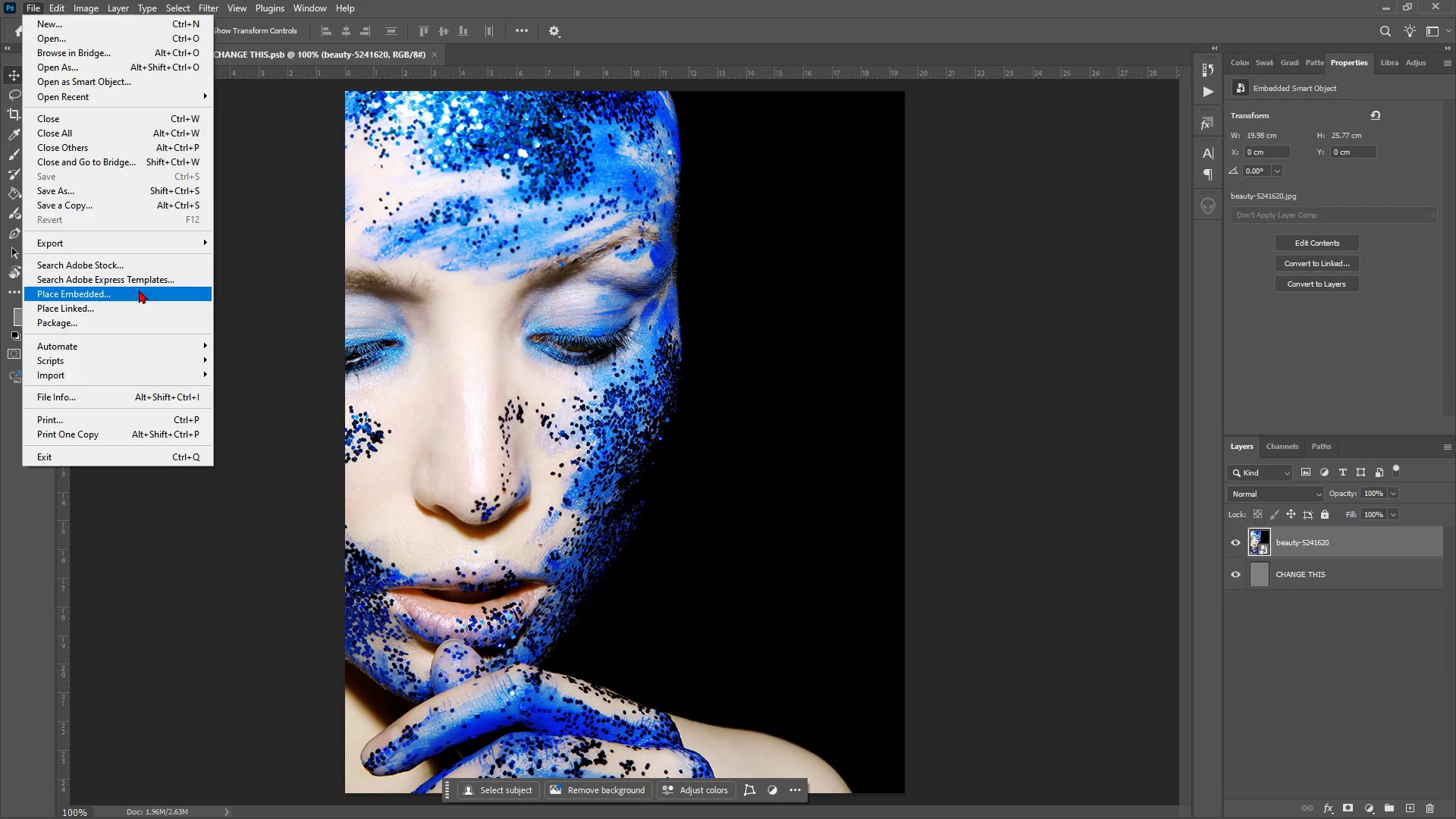 
left_click([139, 290])
 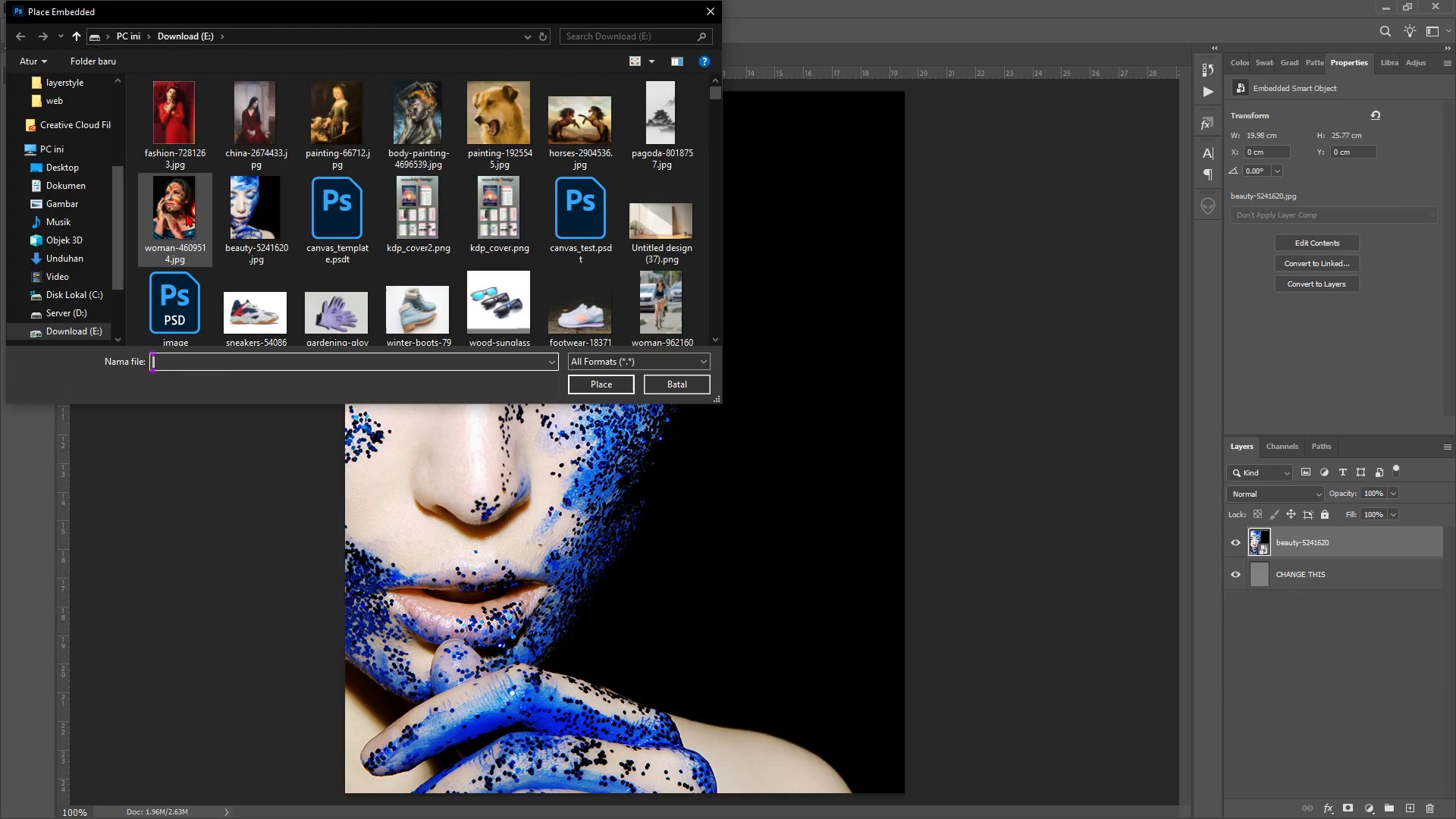 
double_click([186, 213])
 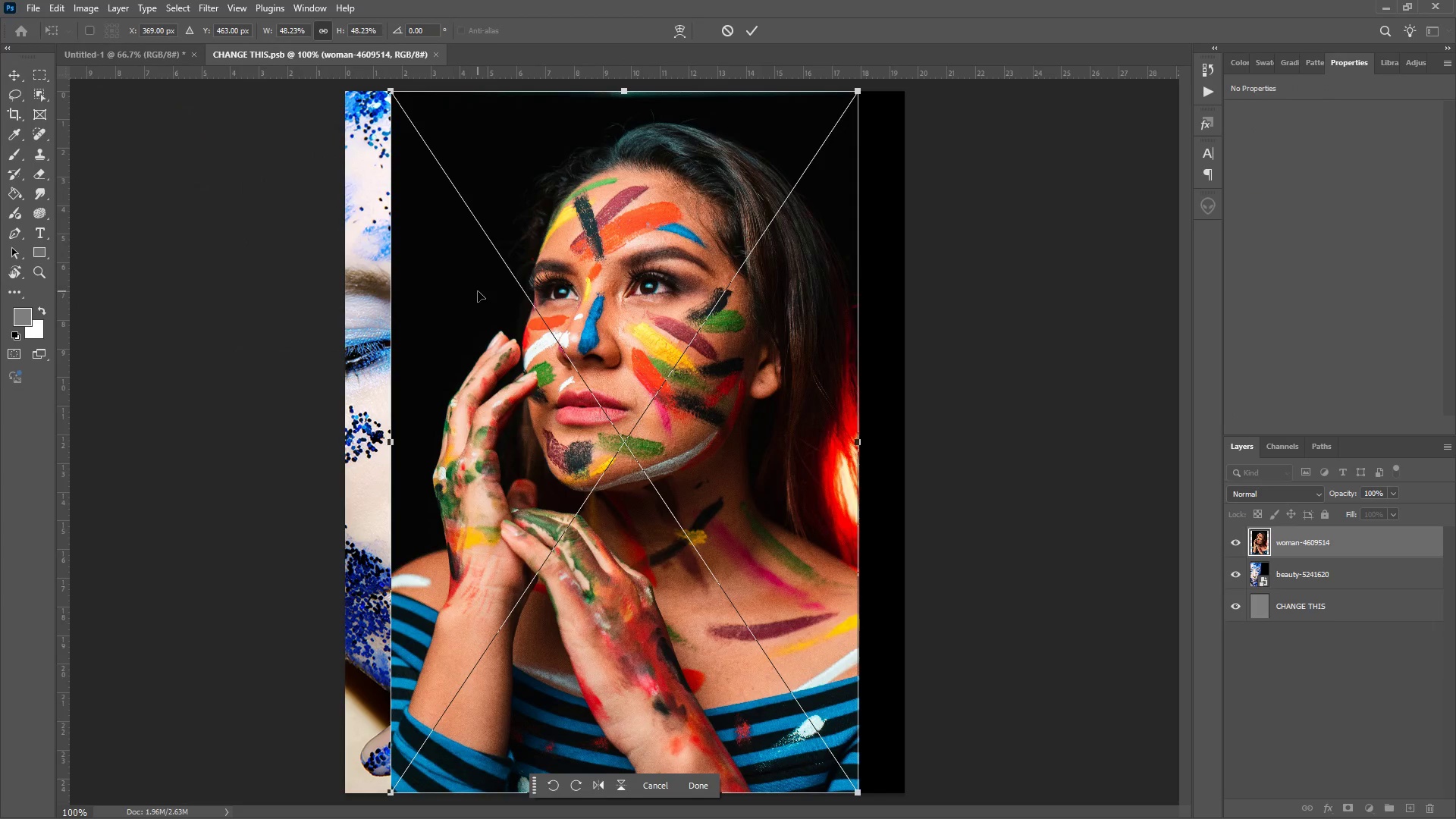 
key(Enter)
 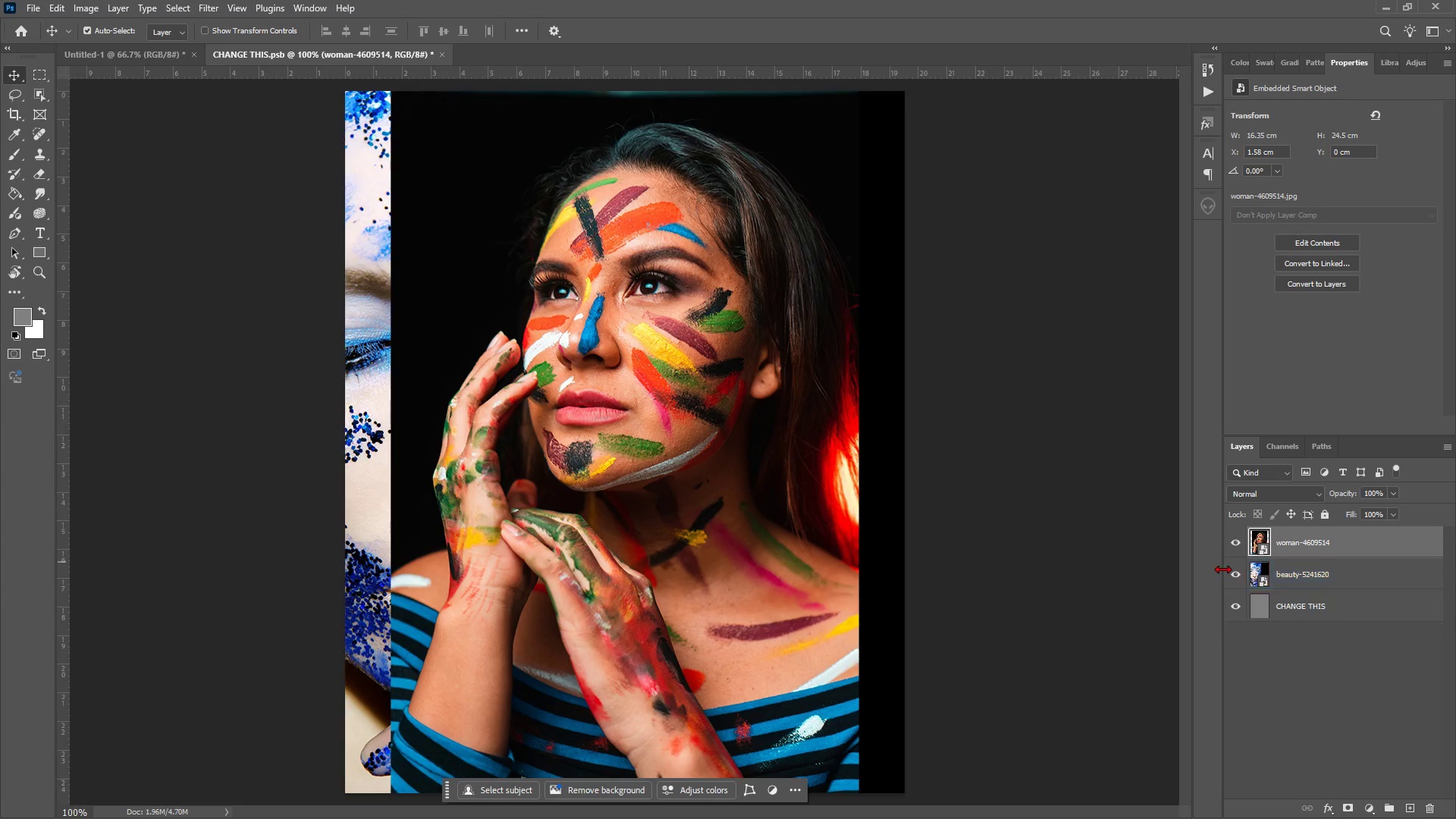 
left_click([1222, 573])
 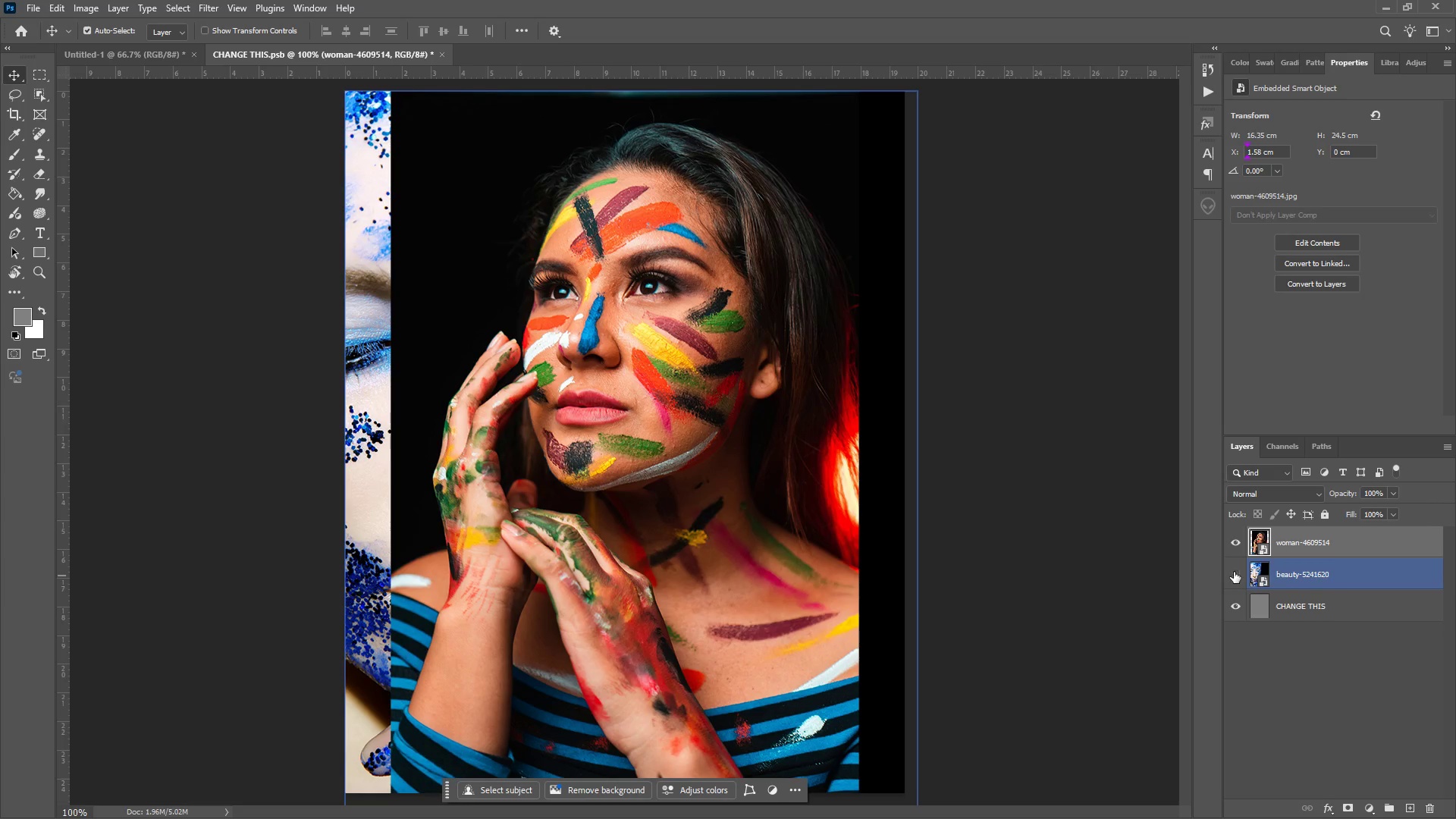 
left_click([1234, 572])
 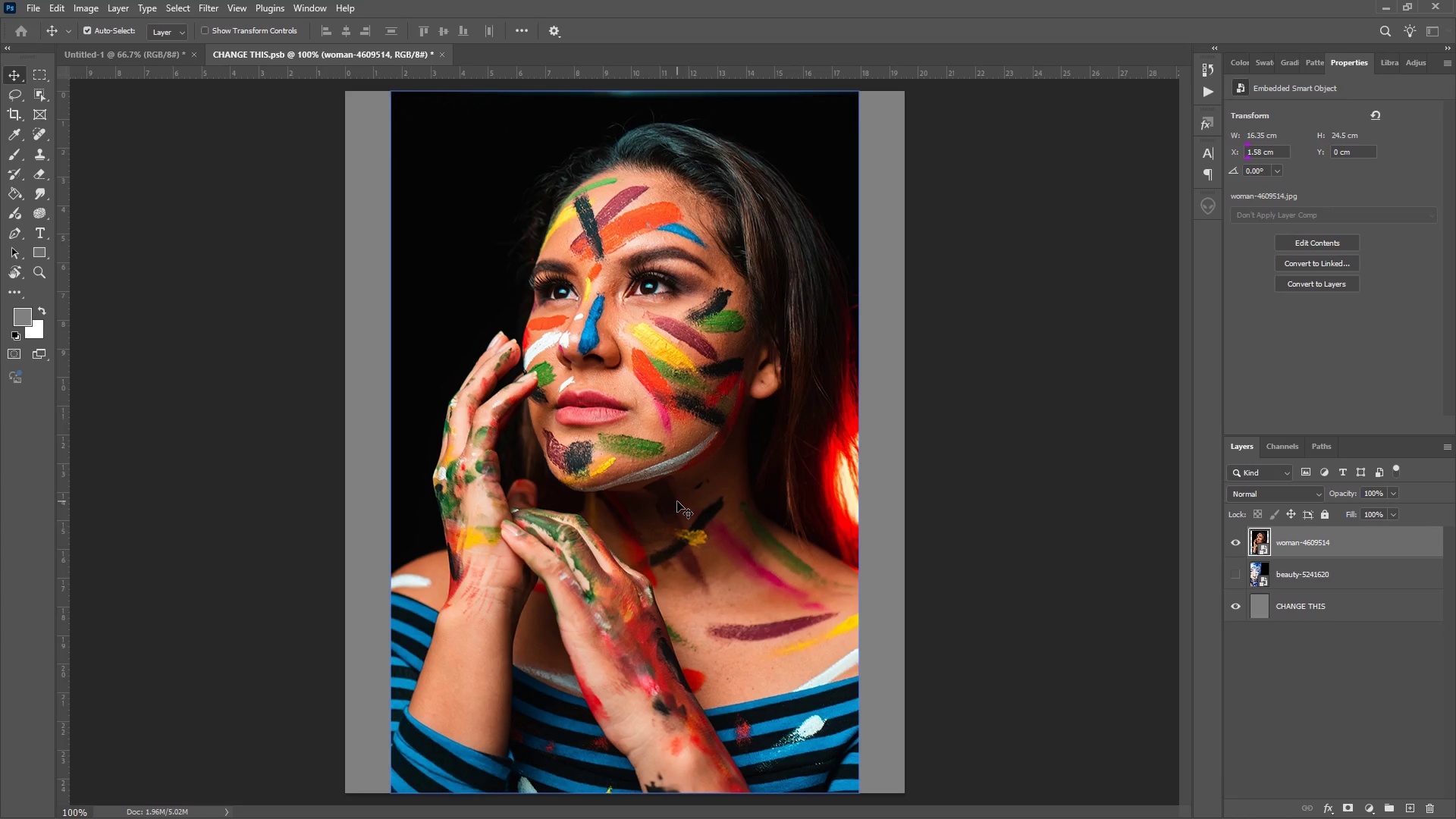 
left_click([677, 501])
 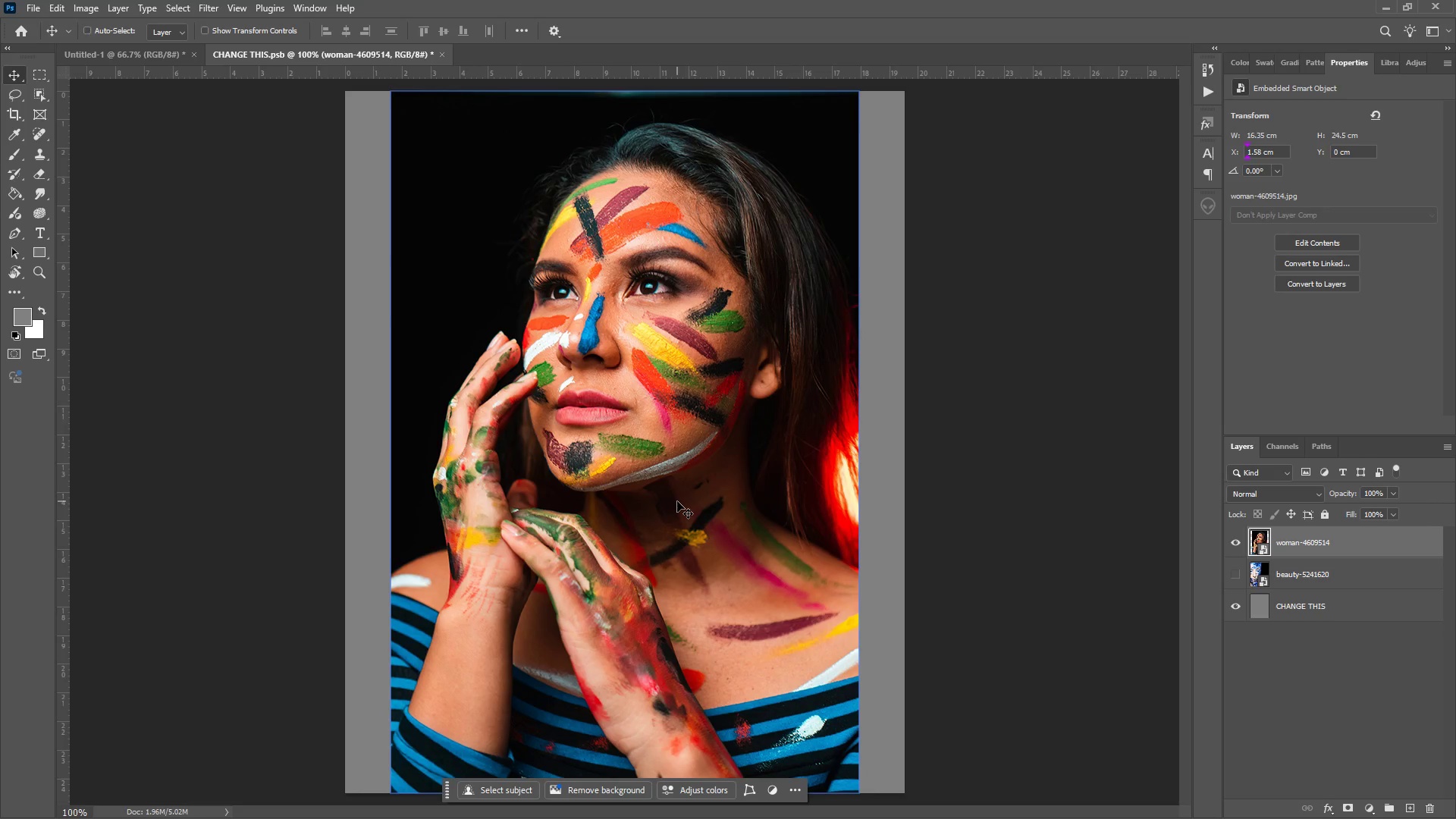 
key(Control+T)
 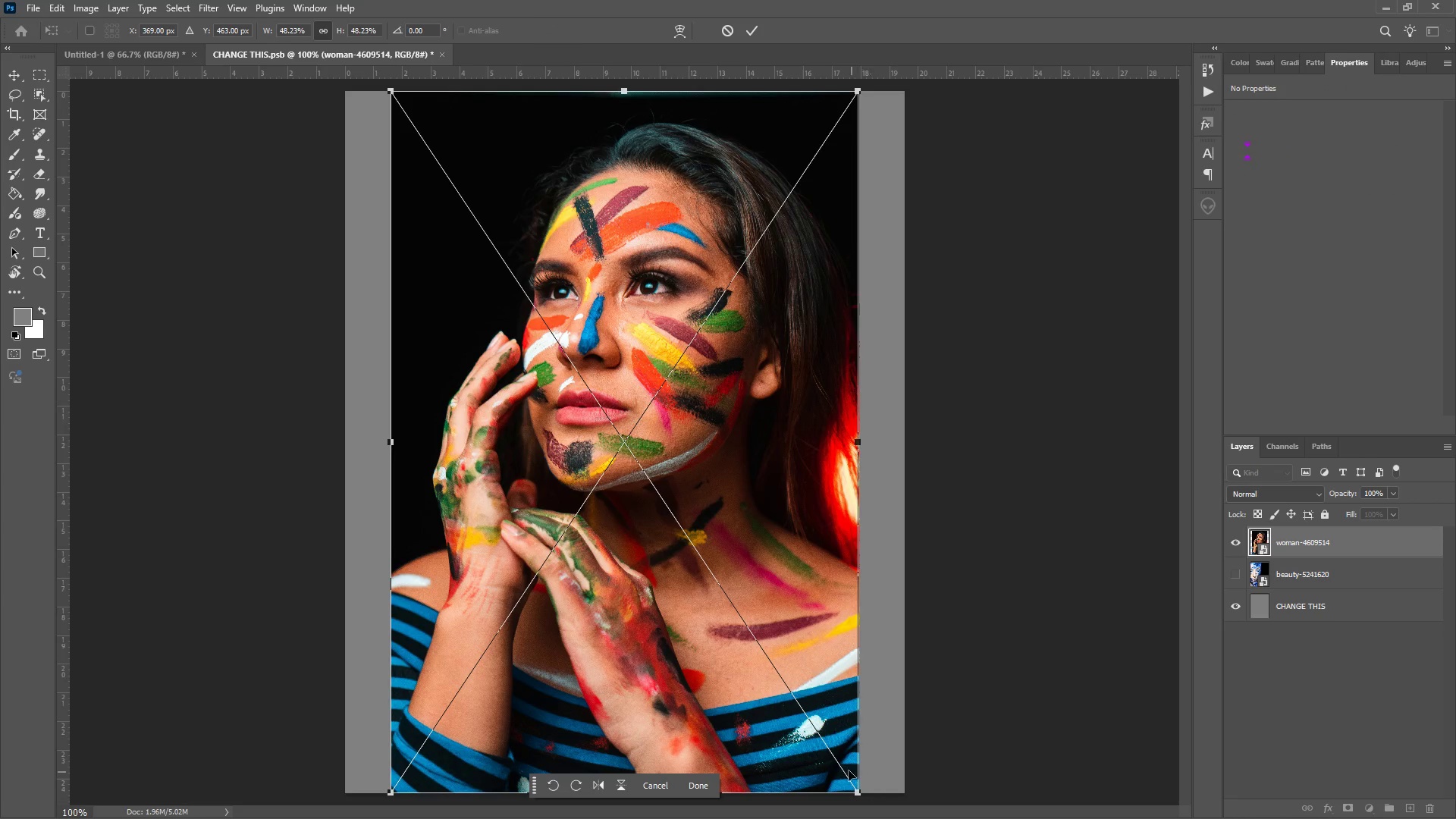 
left_click_drag(start_coordinate=[799, 608], to_coordinate=[670, 366])
 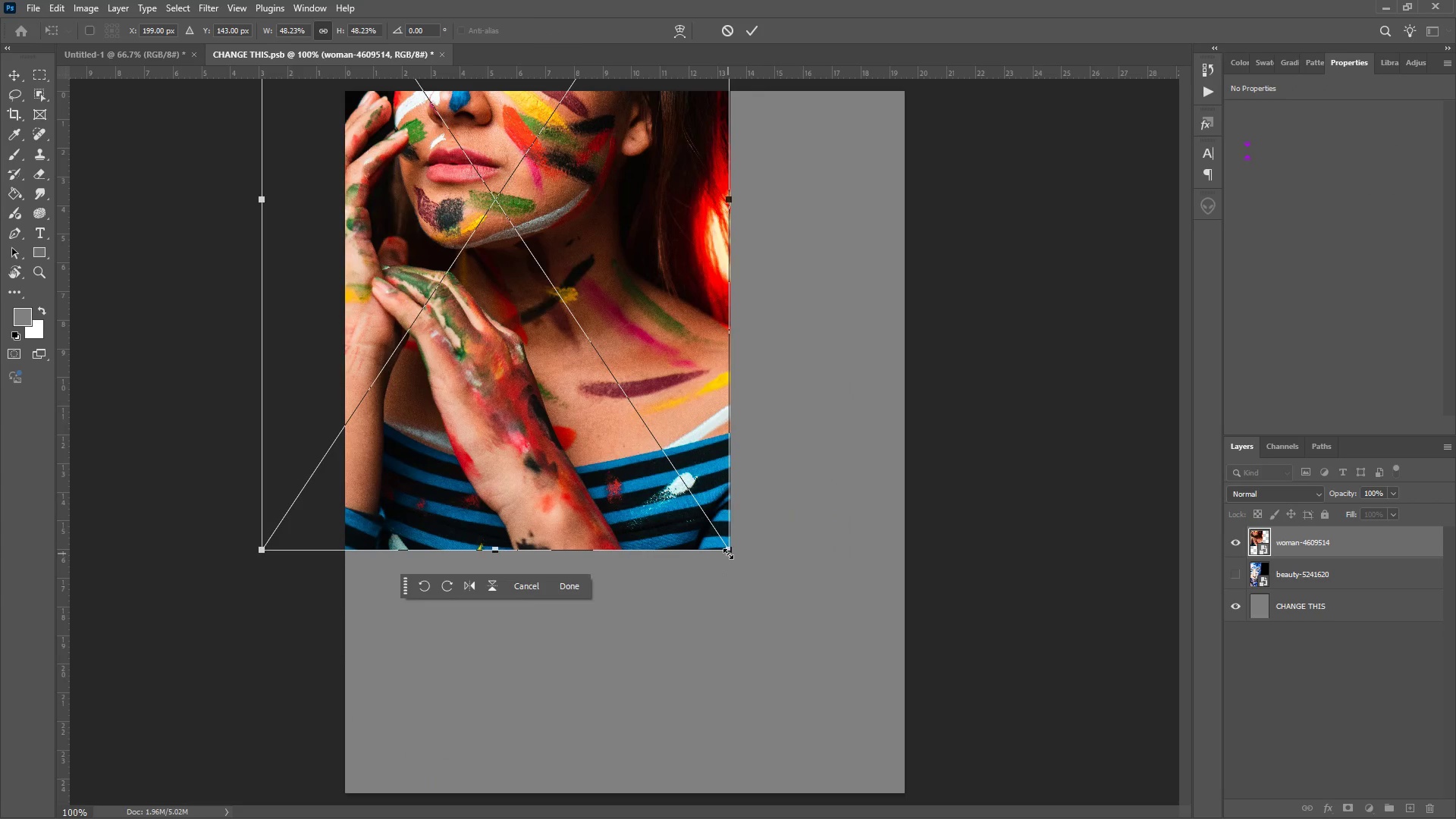 
left_click_drag(start_coordinate=[728, 554], to_coordinate=[1106, 818])
 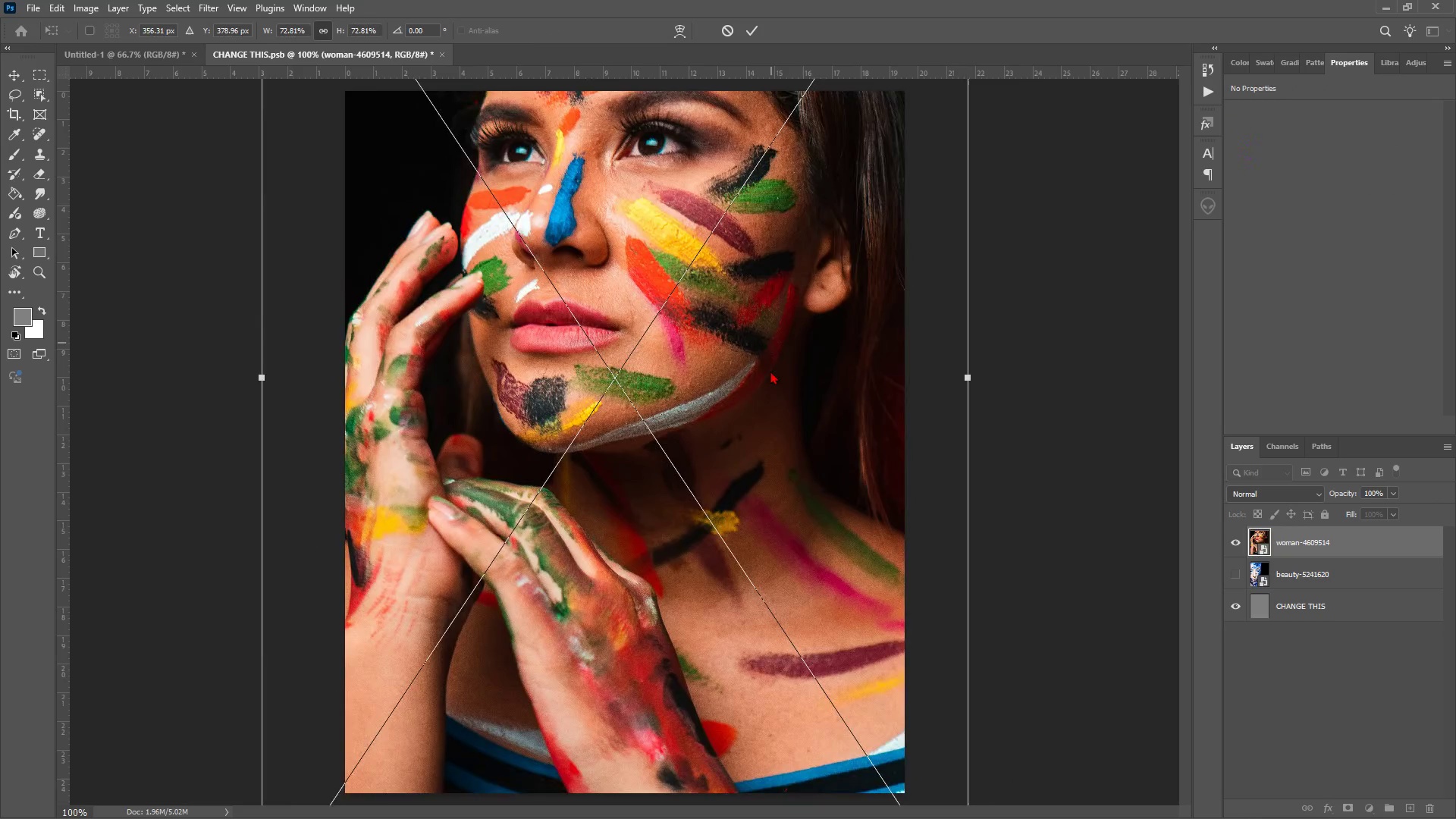 
left_click_drag(start_coordinate=[771, 343], to_coordinate=[756, 537])
 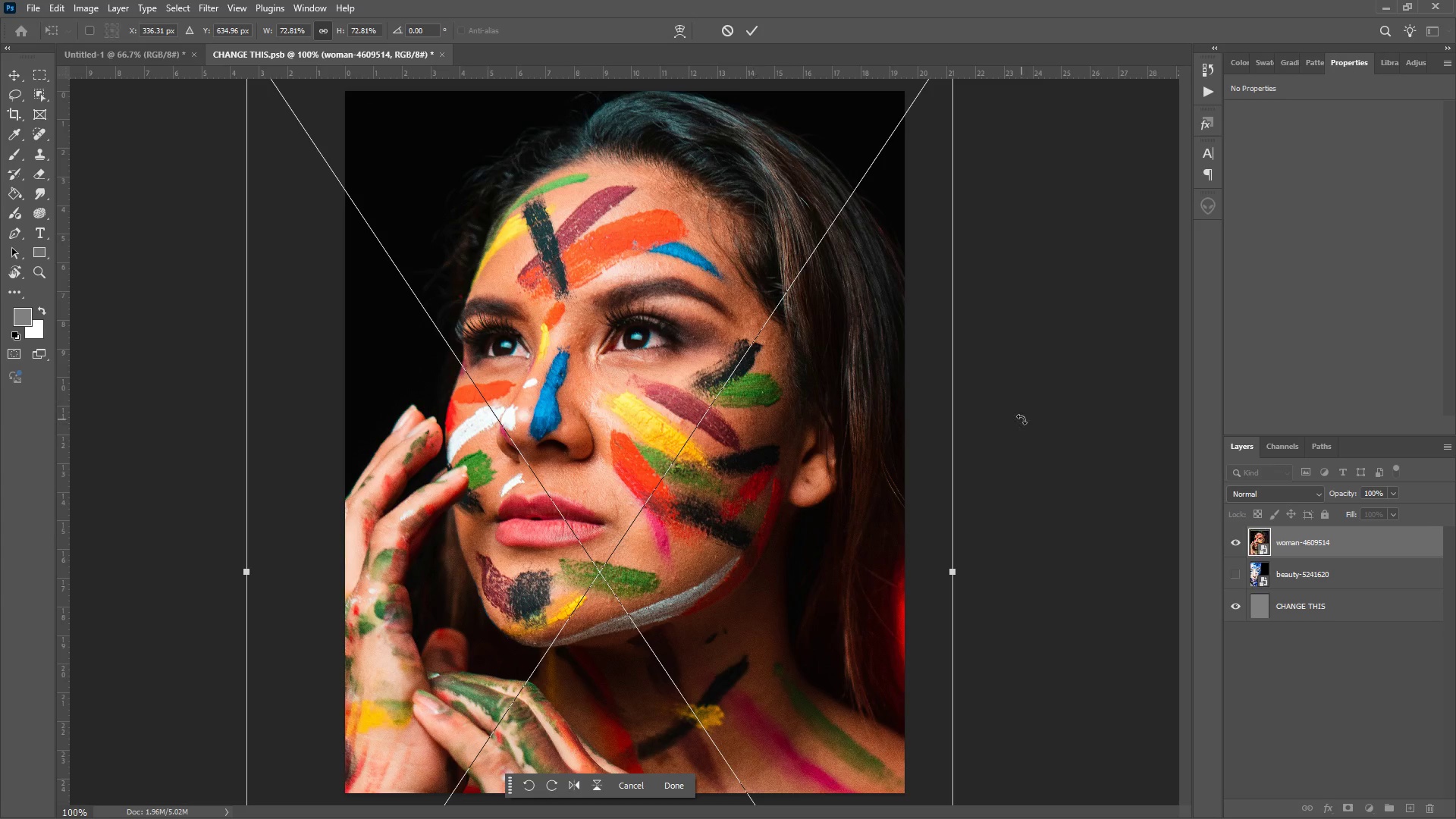 
key(Enter)
 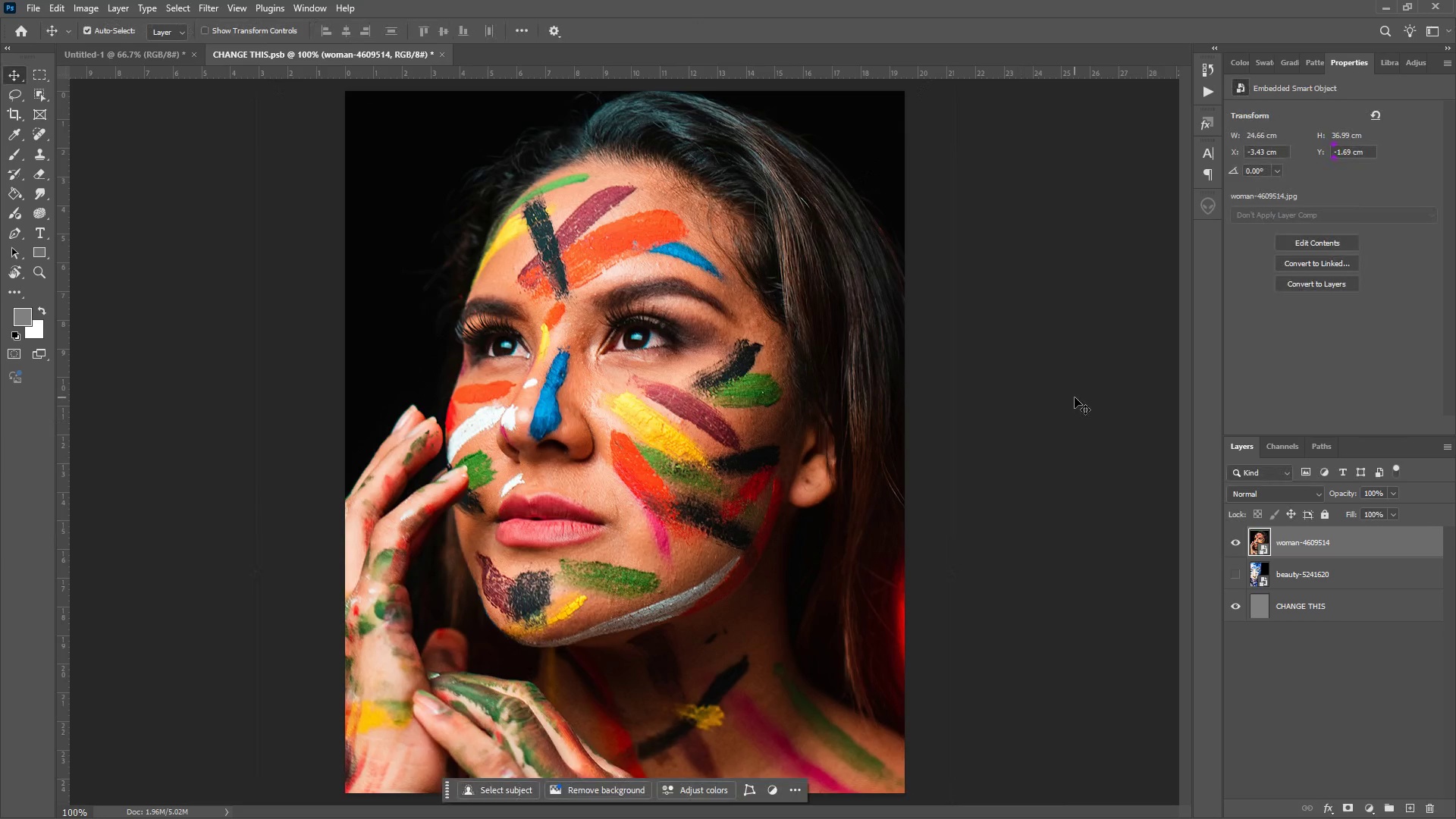 
key(Control+S)
 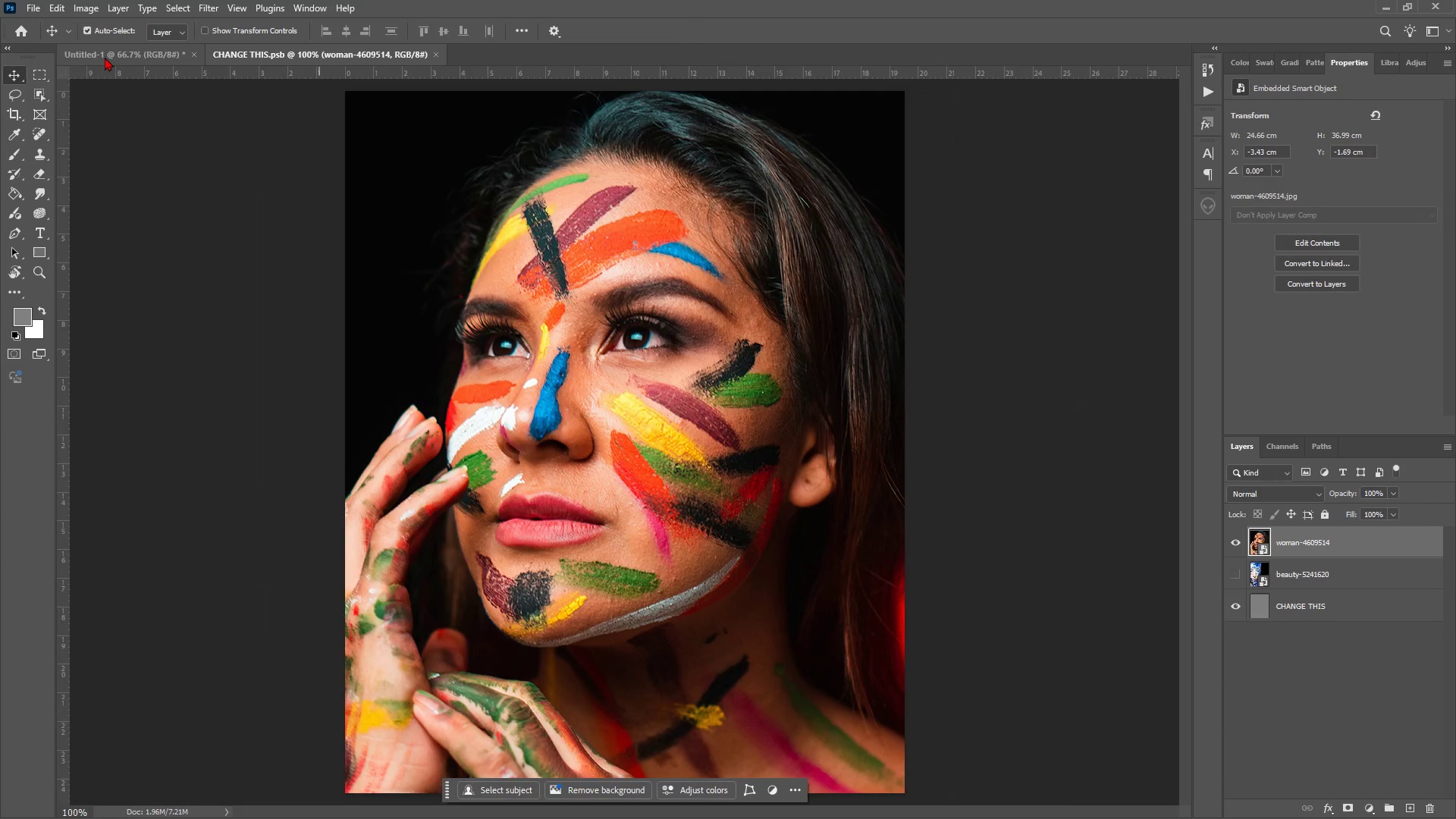 
left_click([108, 55])
 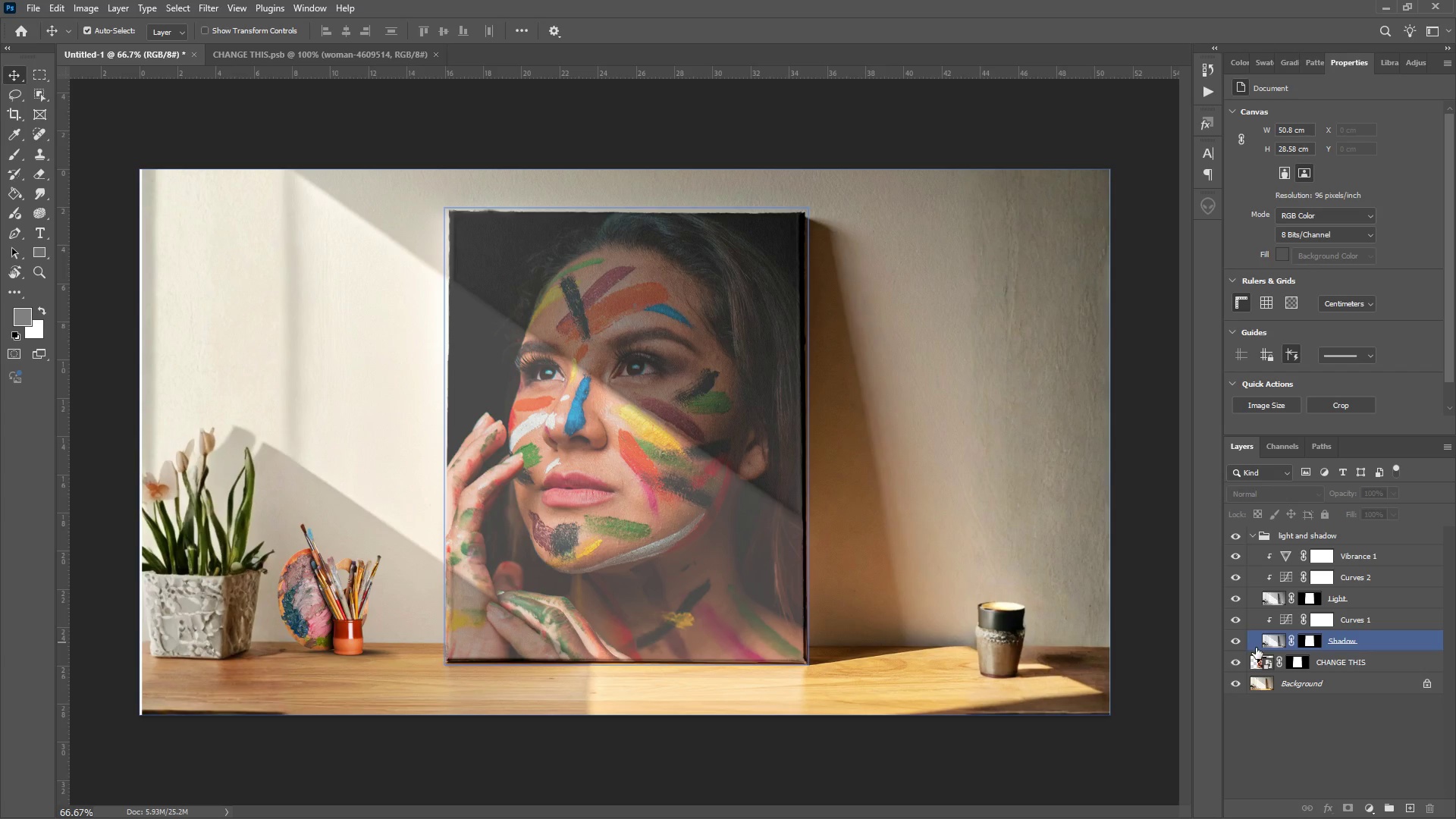 
wait(6.65)
 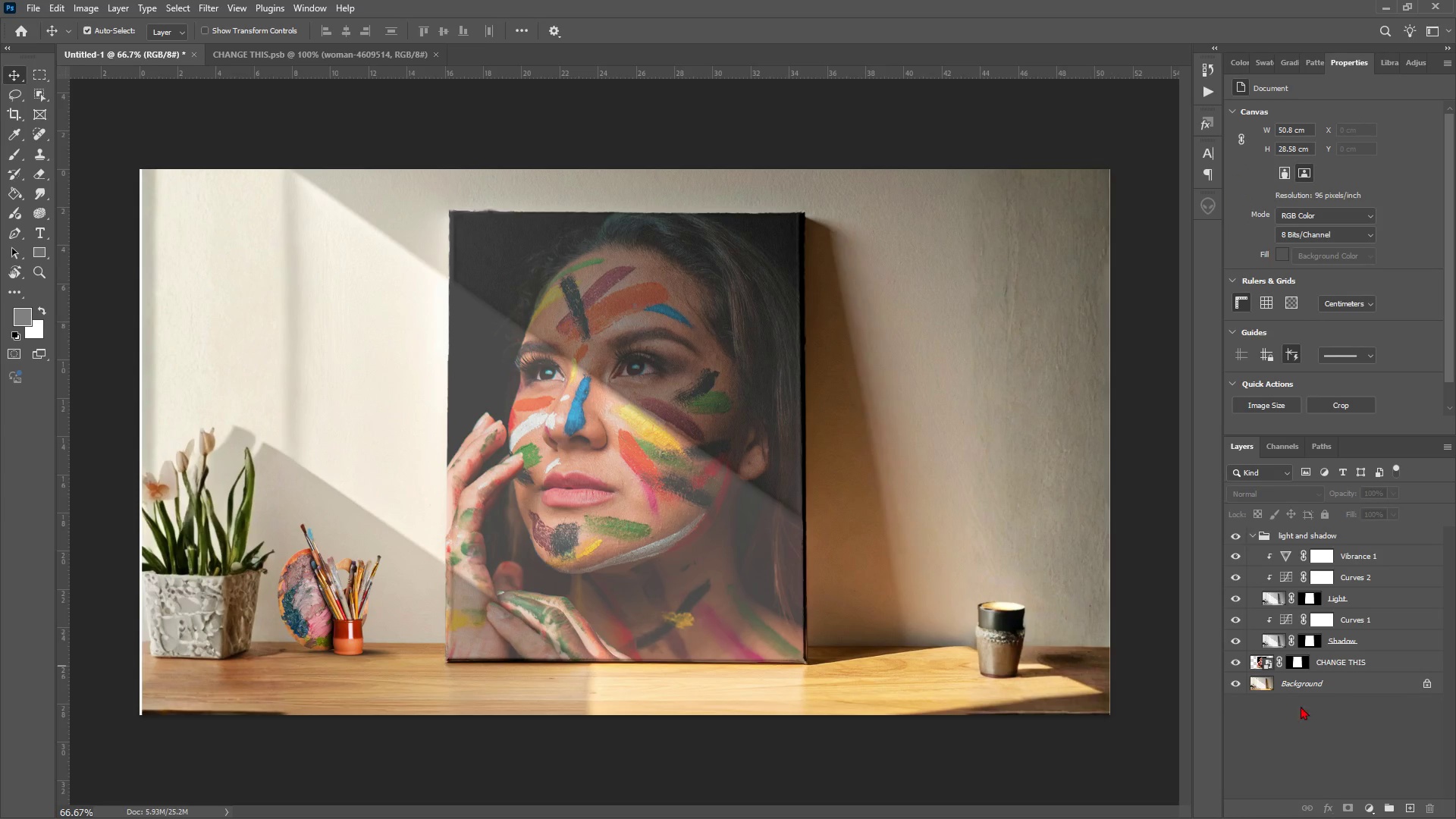 
left_click([1370, 595])
 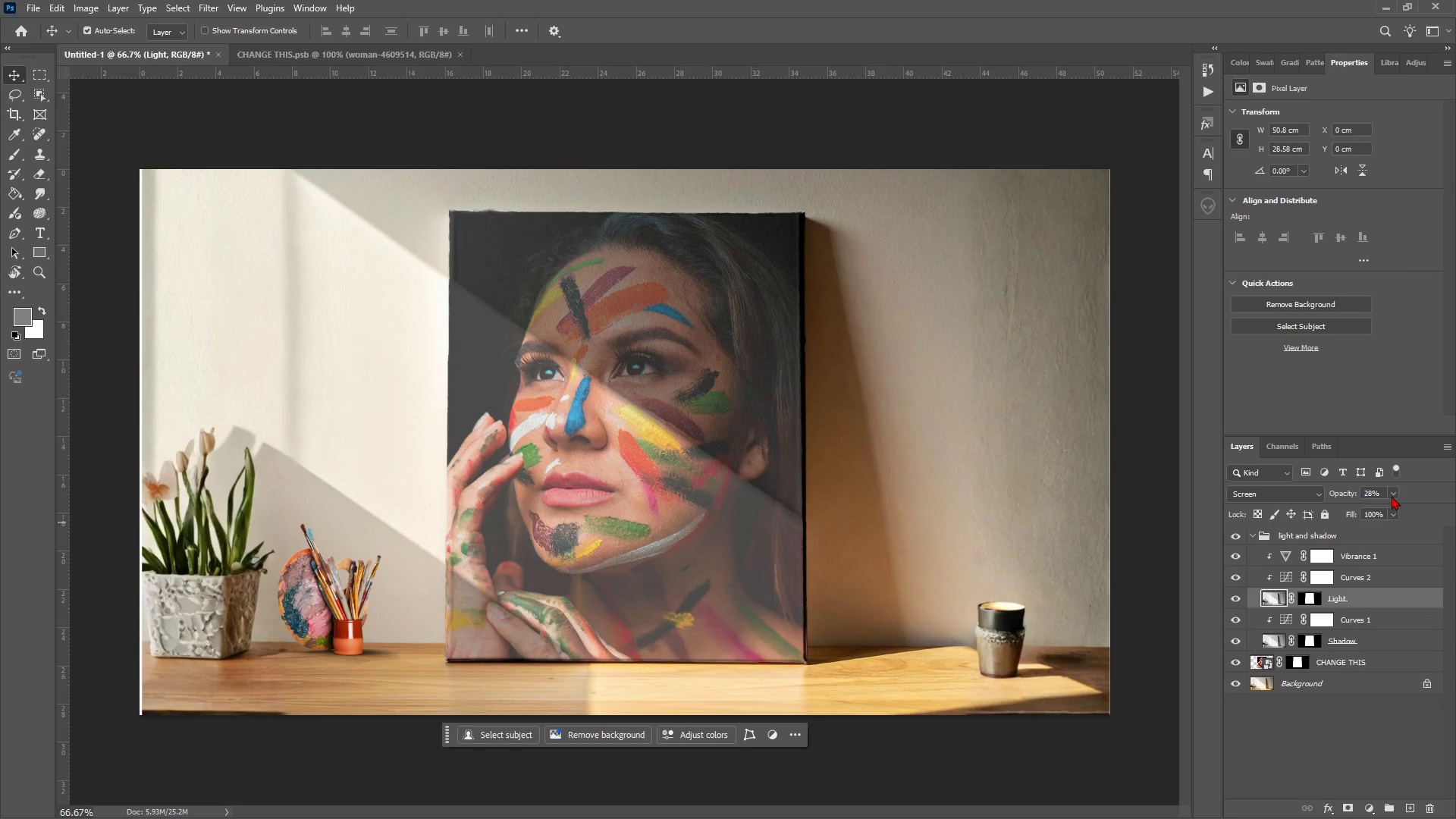 
left_click([1394, 494])
 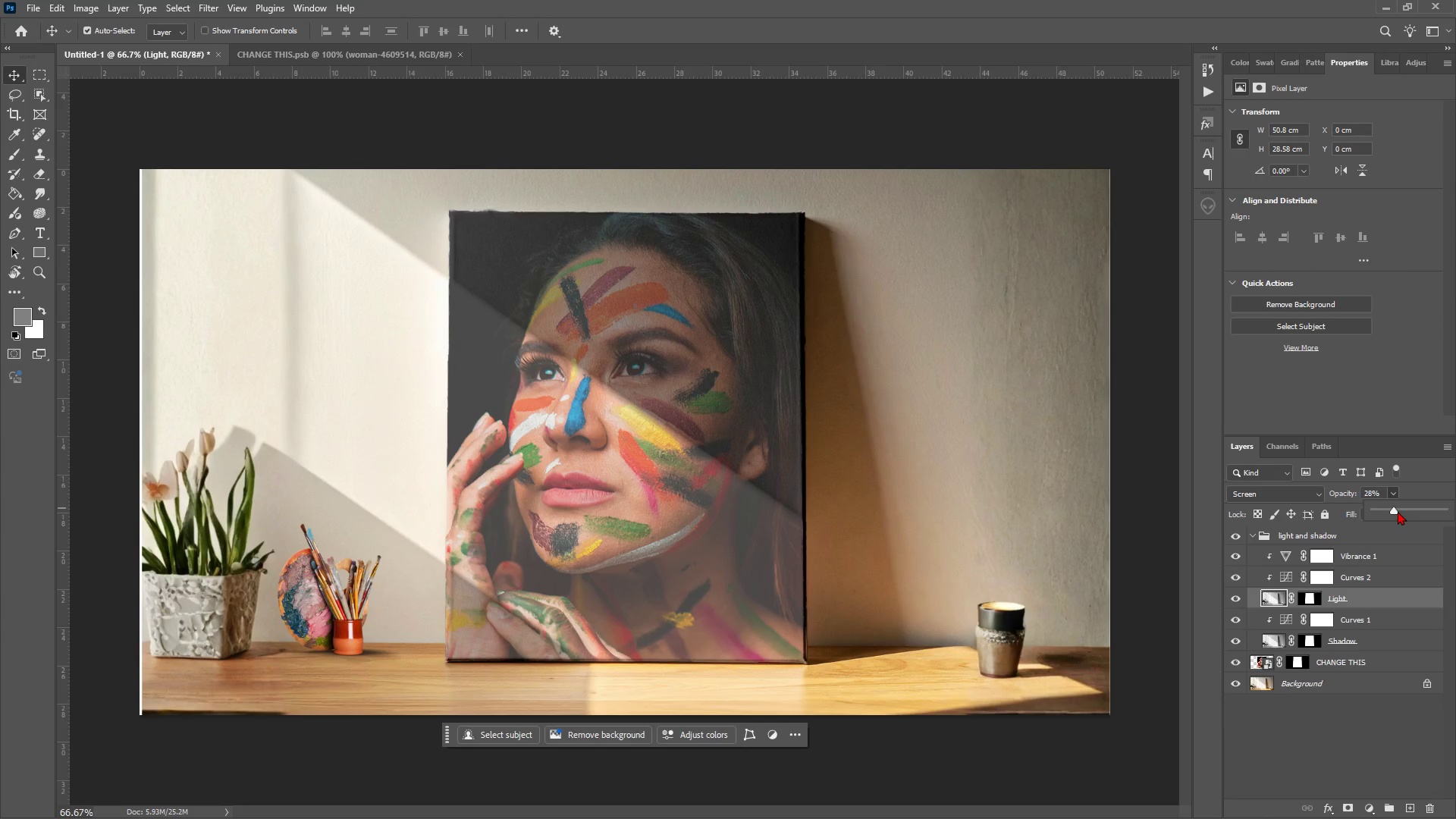 
left_click_drag(start_coordinate=[1398, 511], to_coordinate=[1432, 518])
 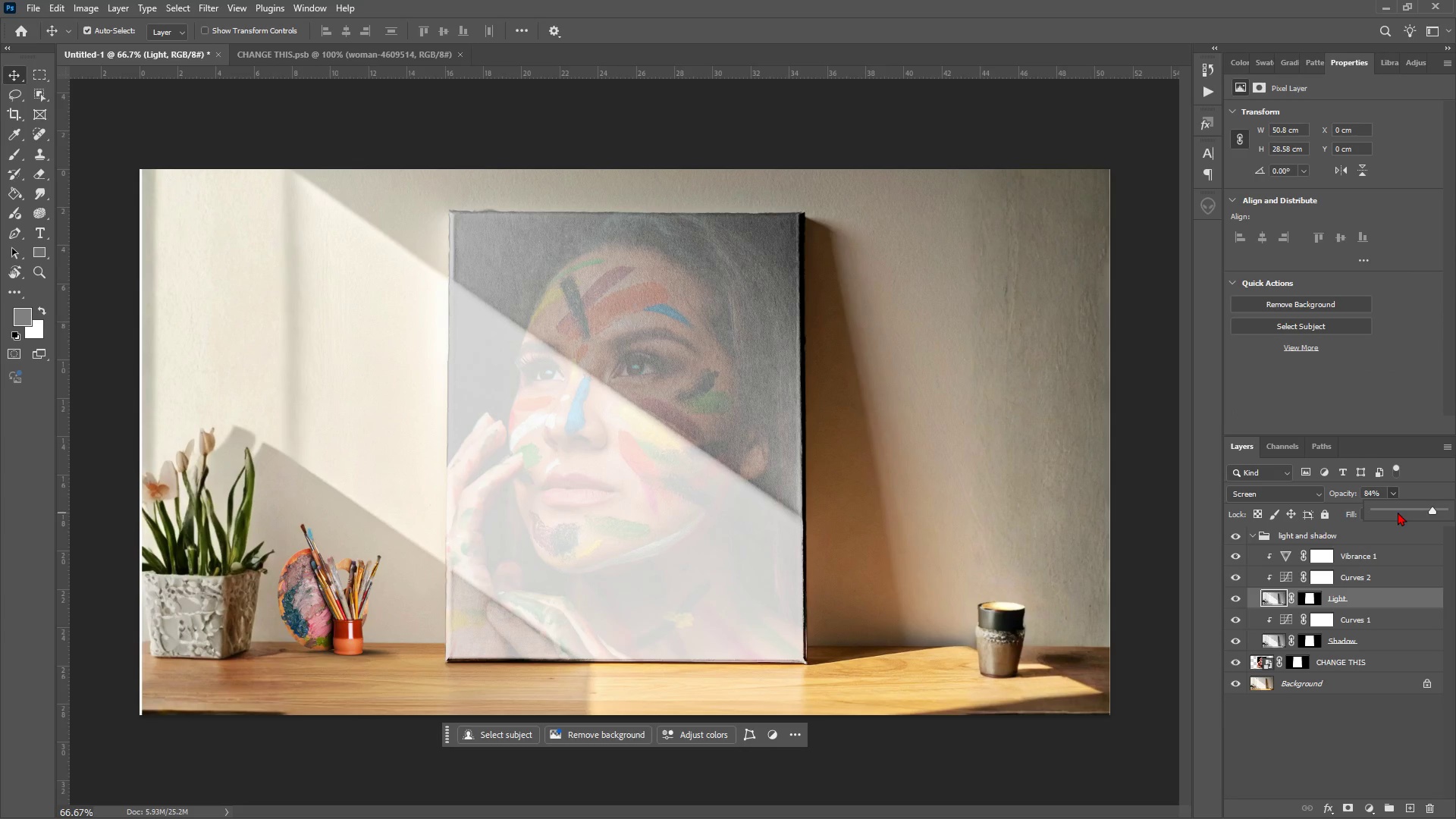 
left_click([1400, 512])
 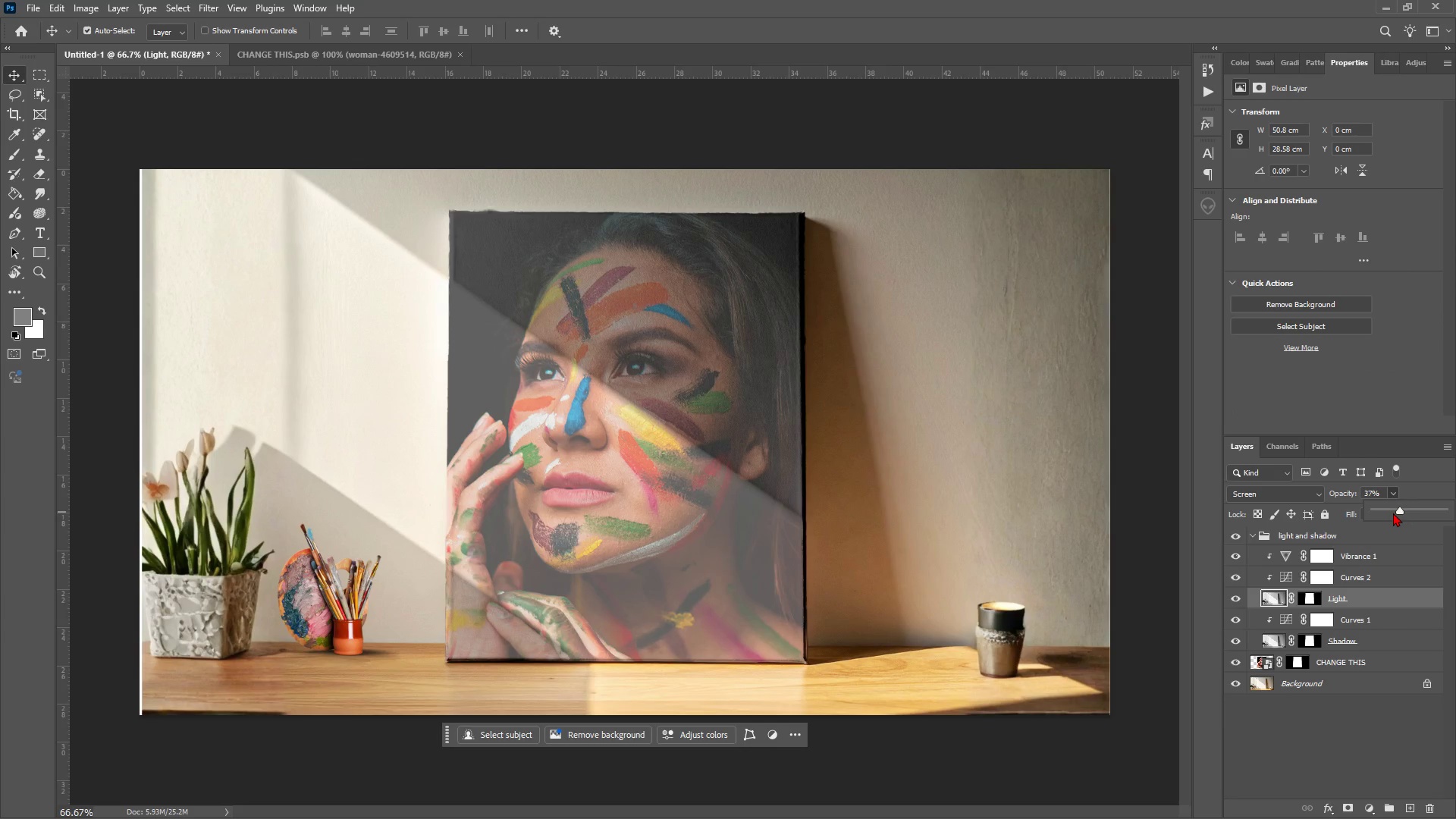 
left_click([1389, 510])
 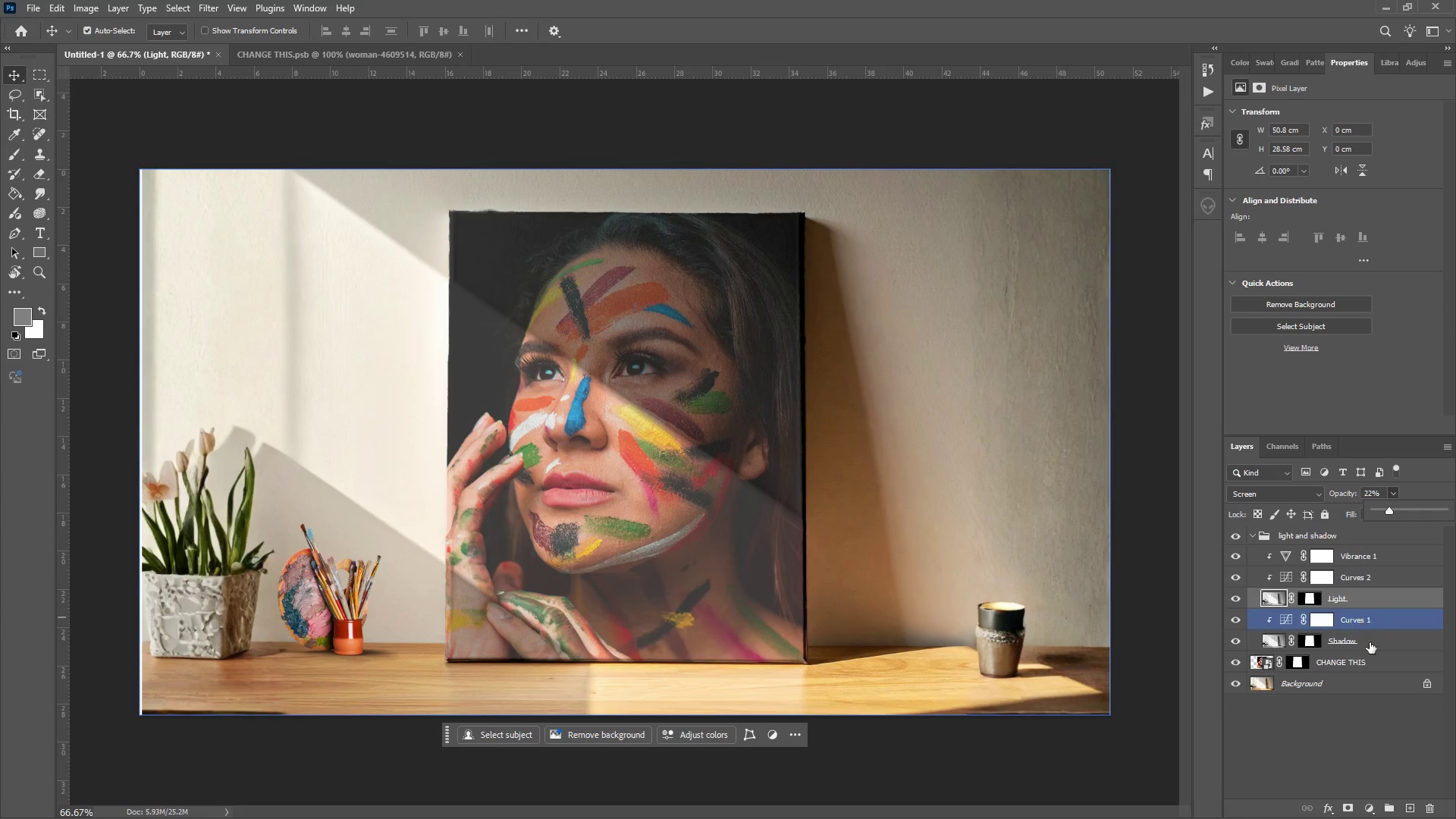 
left_click([1382, 640])
 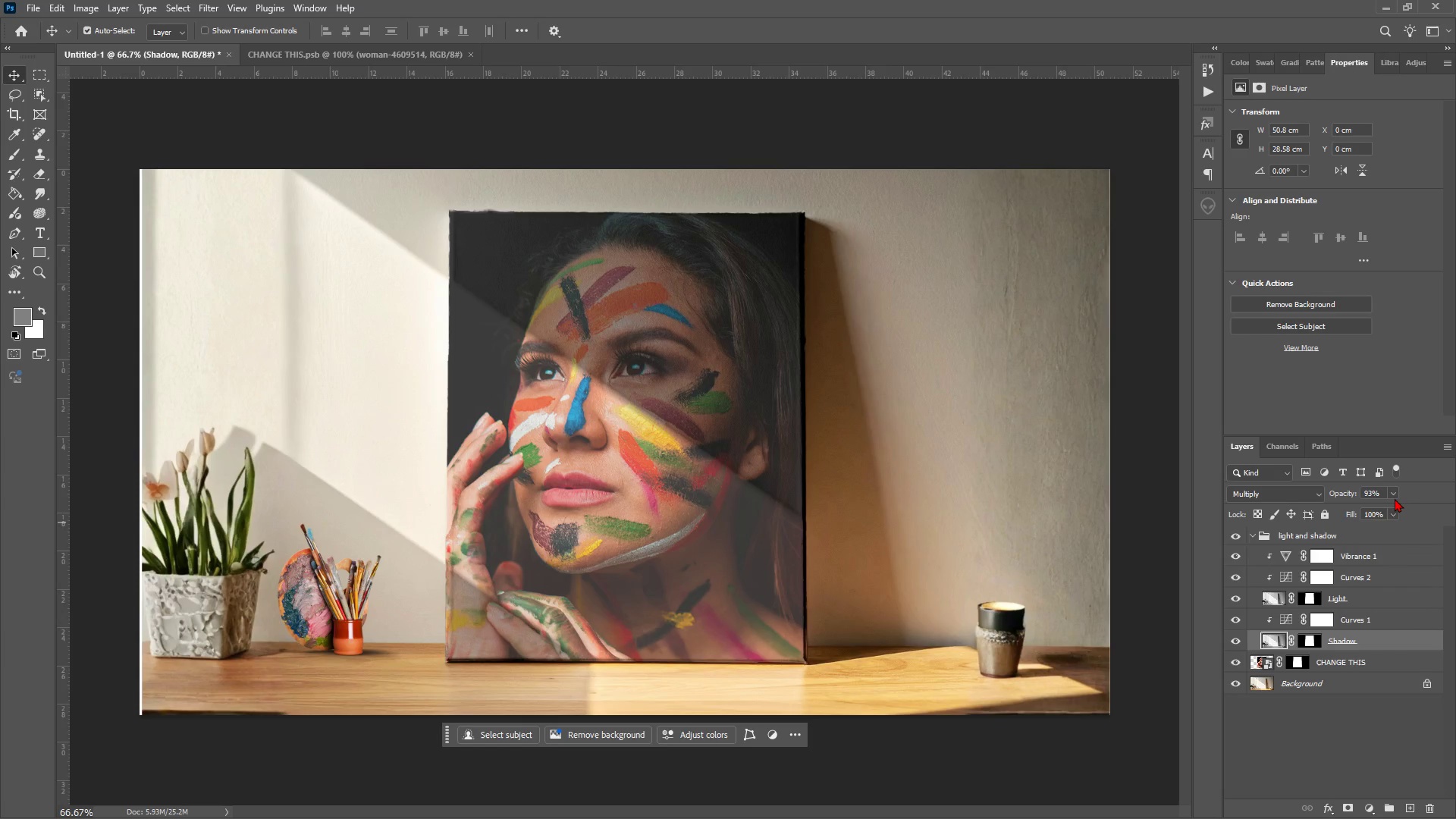 
left_click([1395, 498])
 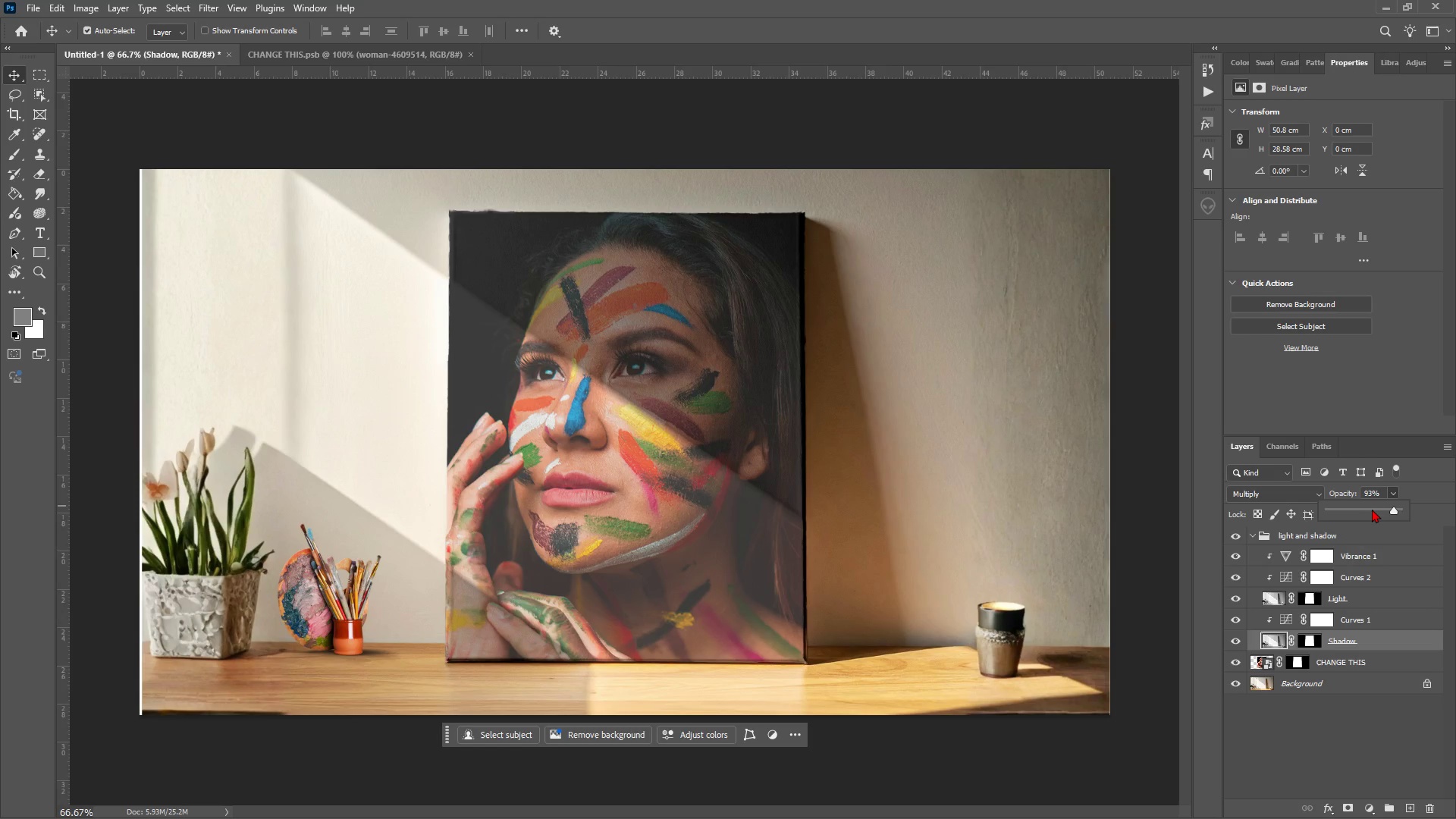 
left_click([1369, 509])
 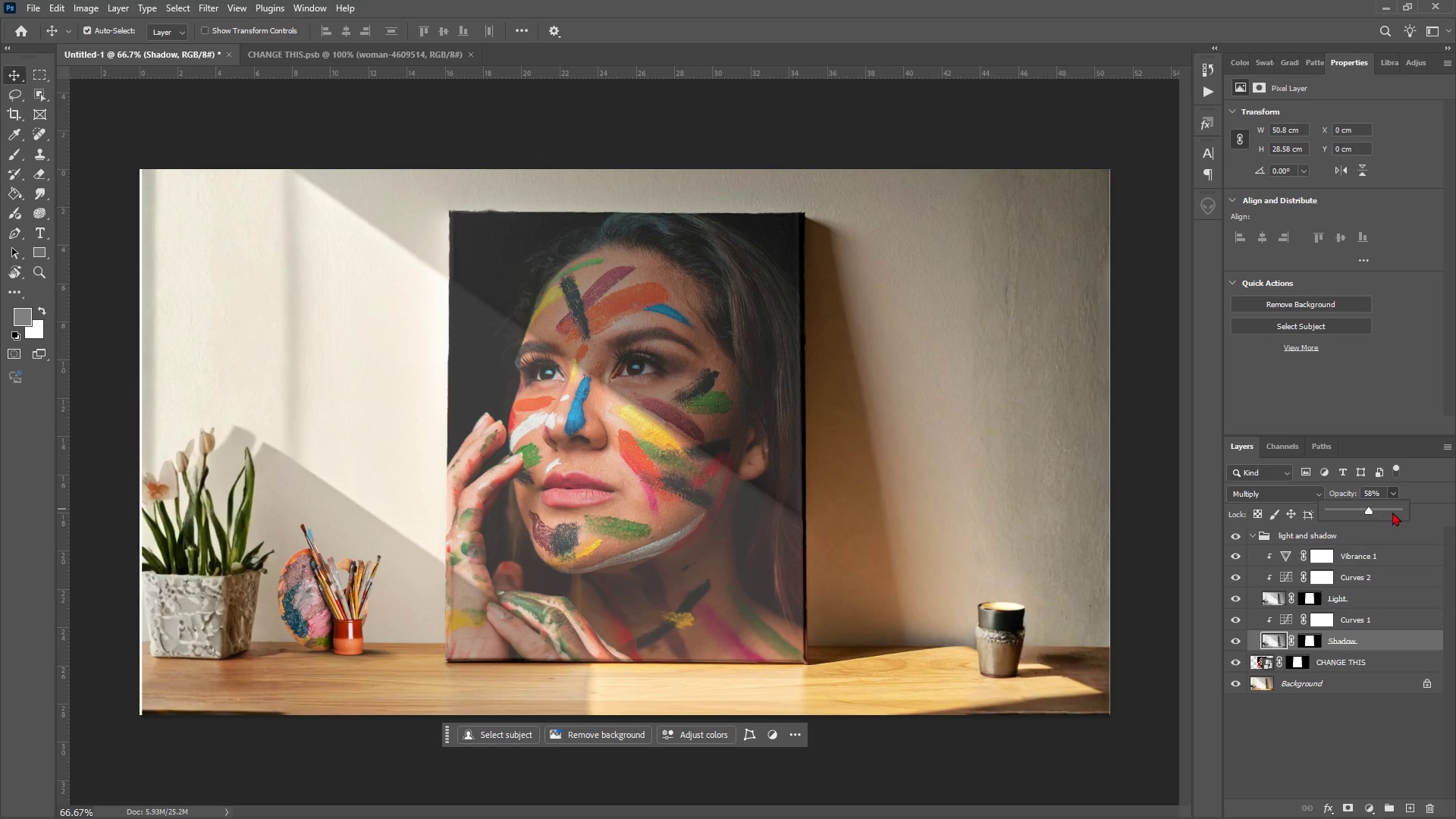 
left_click([1394, 512])
 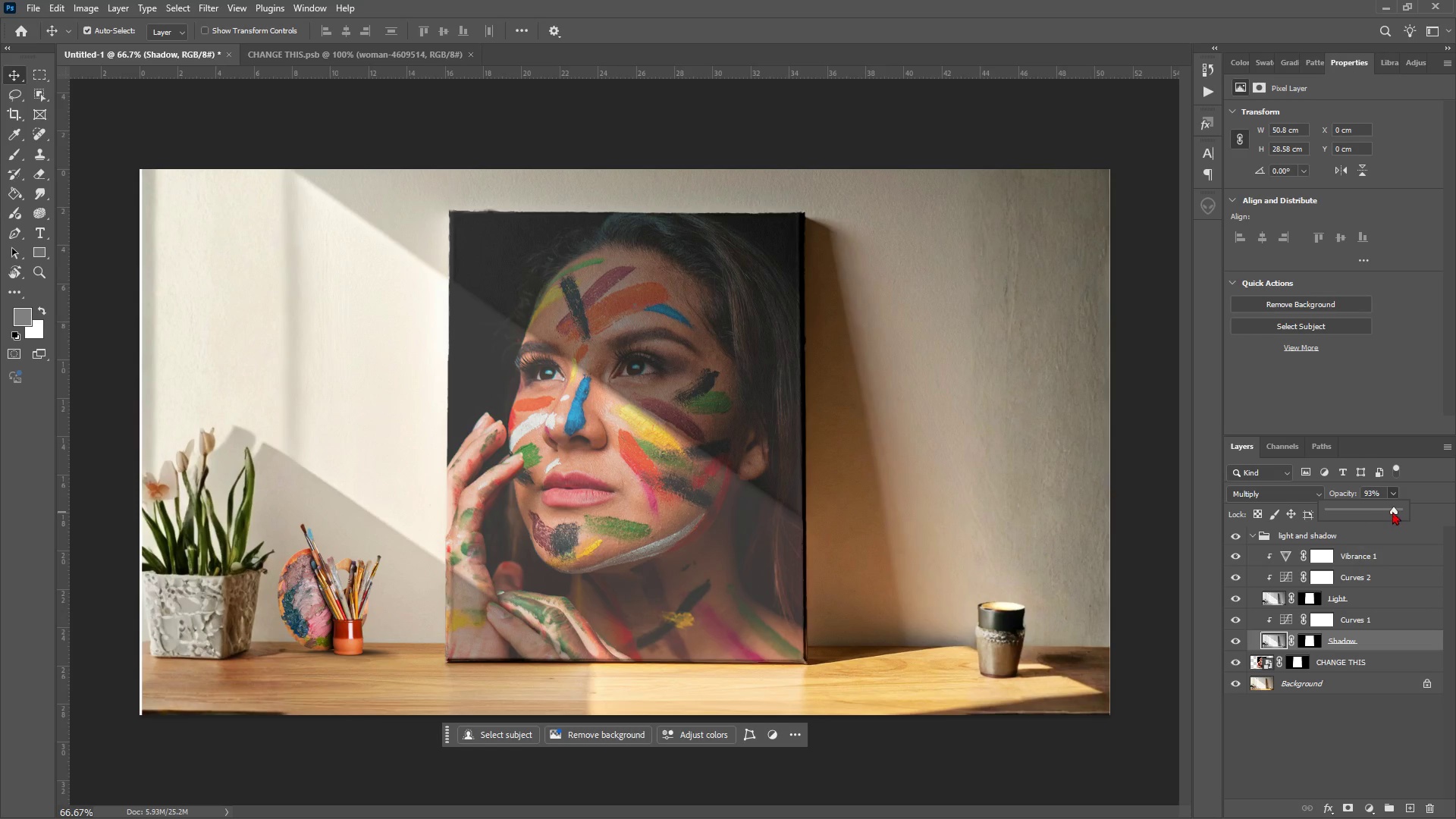 
left_click_drag(start_coordinate=[1394, 510], to_coordinate=[1419, 515])
 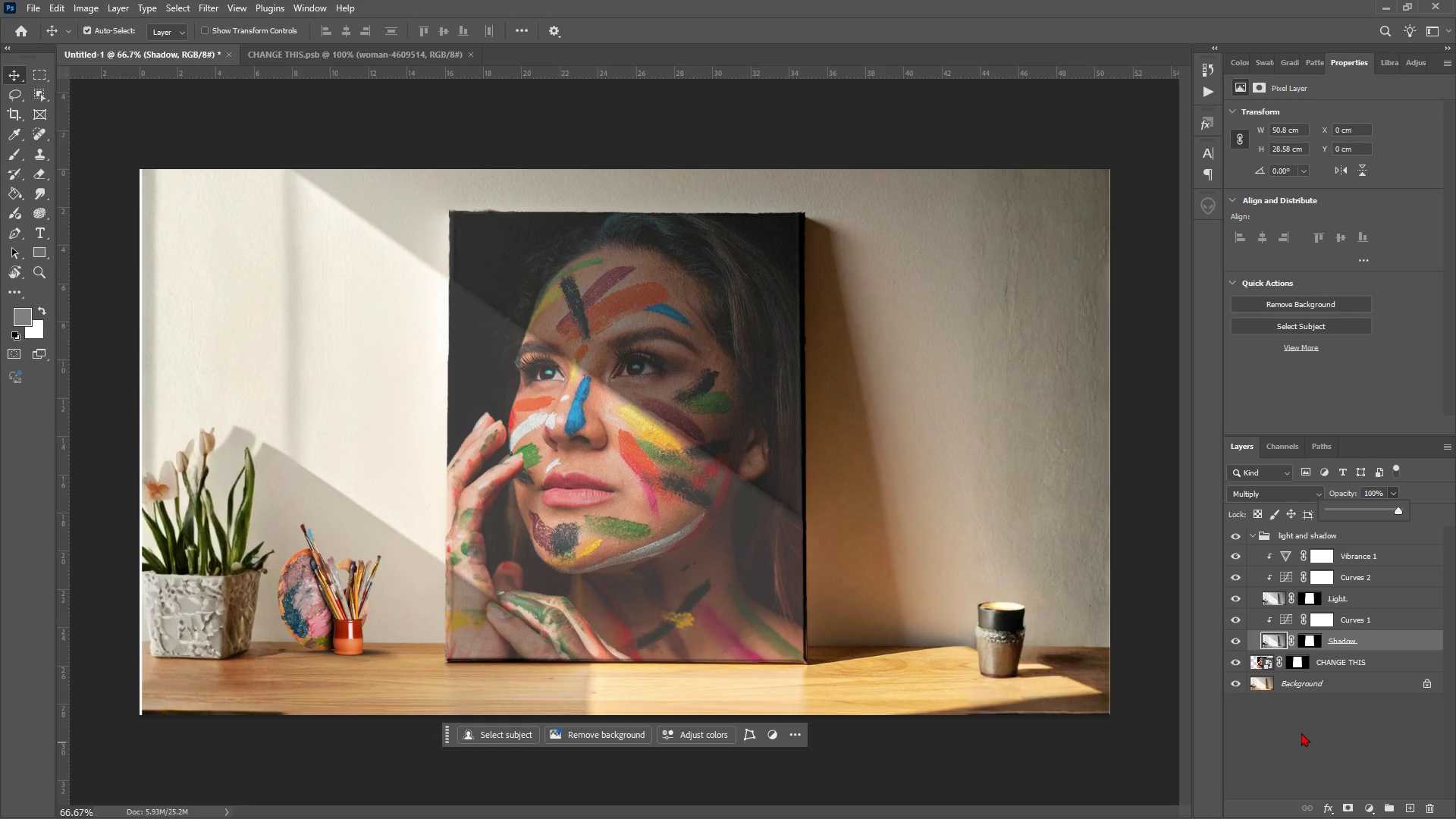 
left_click([1295, 748])
 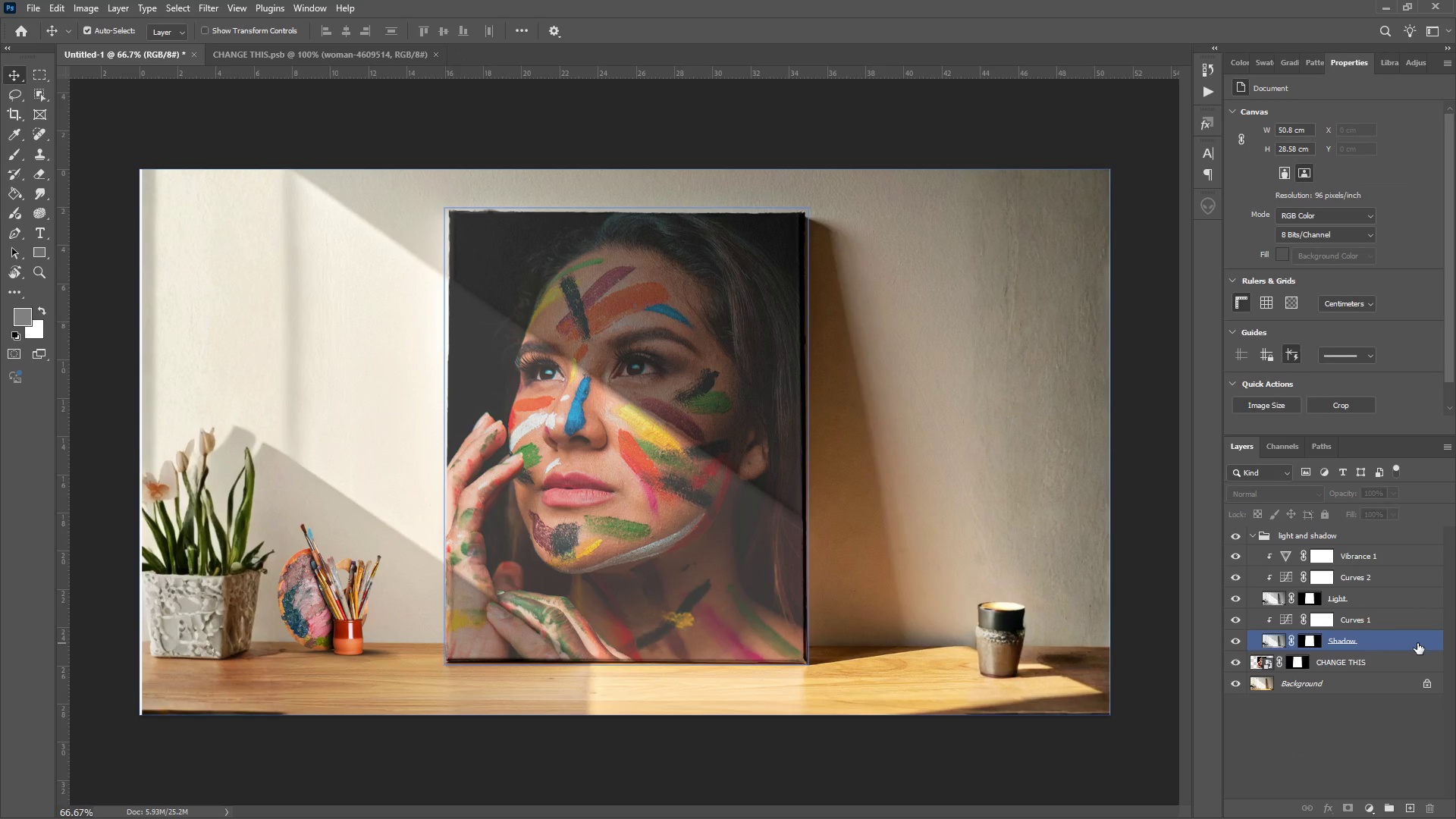 
left_click([1417, 643])
 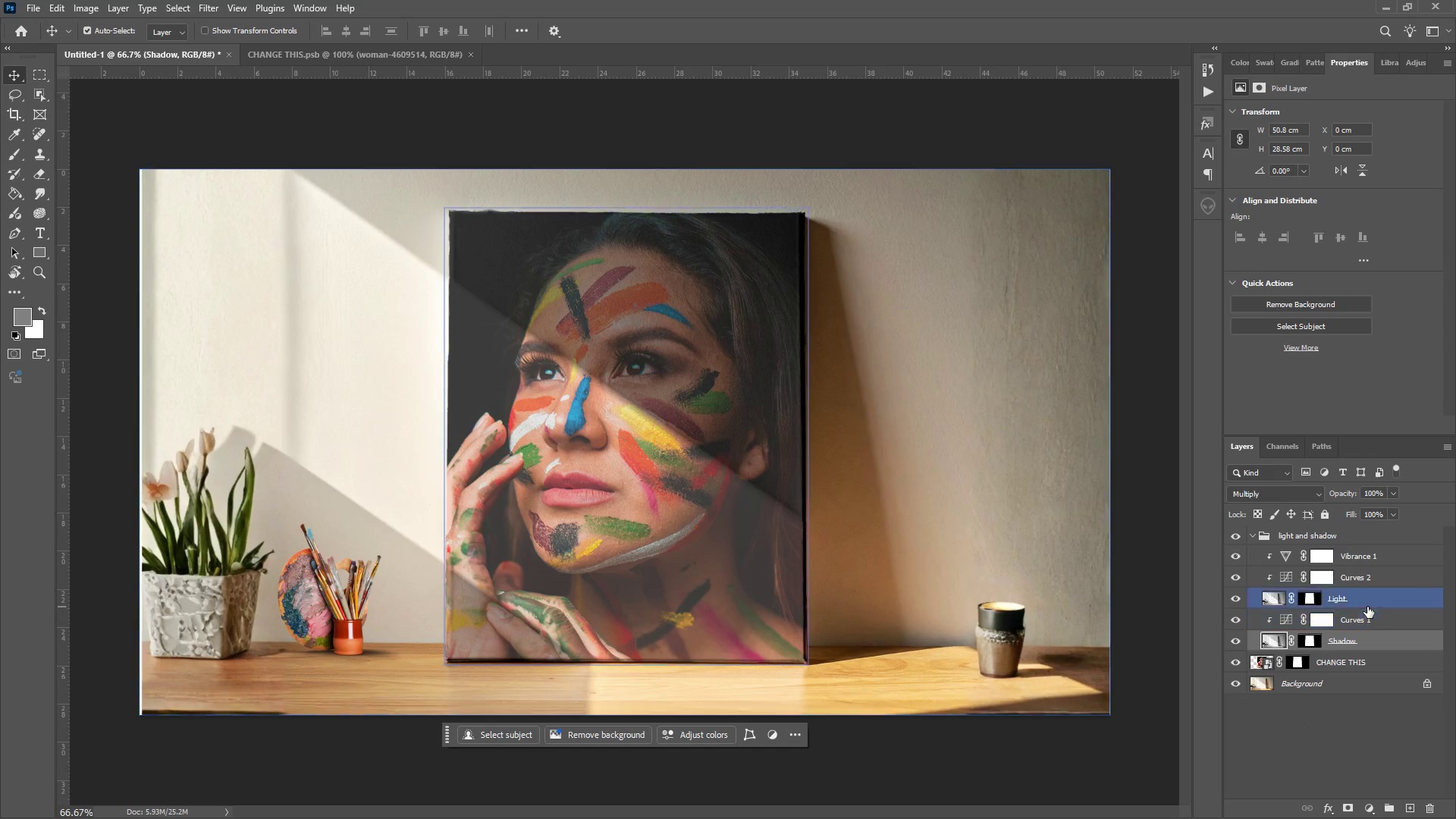 
left_click([1389, 626])
 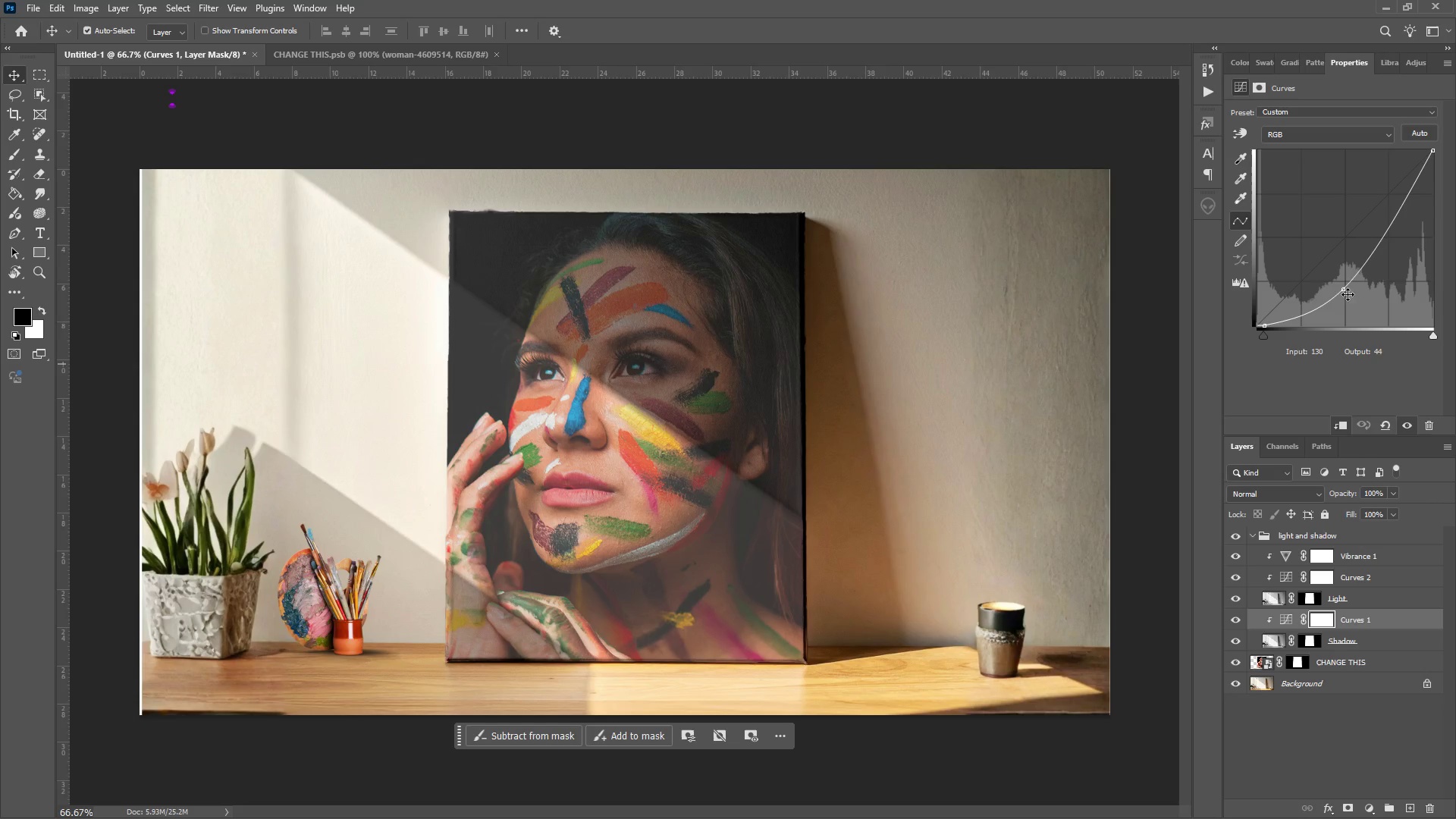 
left_click_drag(start_coordinate=[1345, 288], to_coordinate=[1367, 295])
 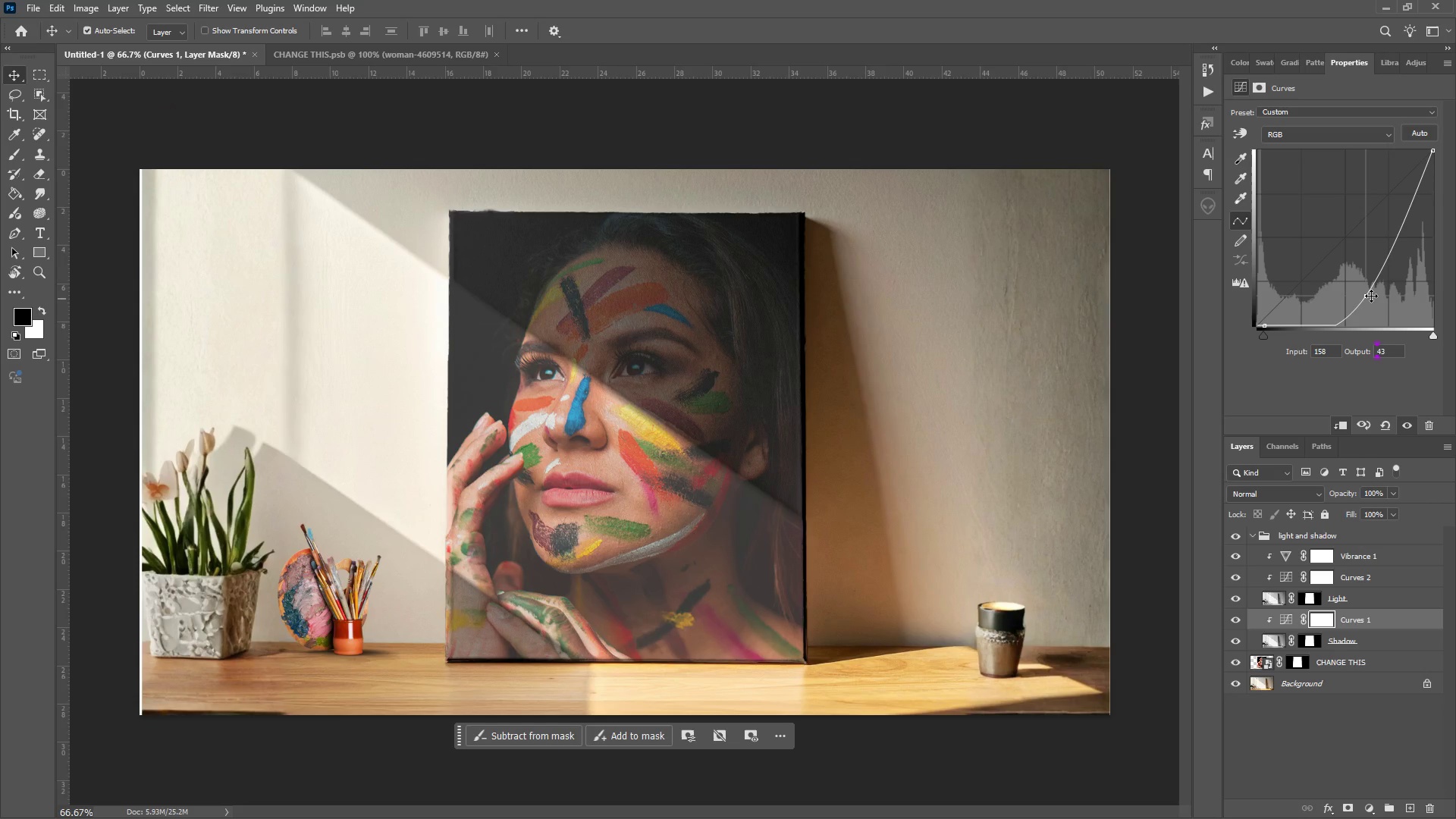 
left_click_drag(start_coordinate=[1371, 296], to_coordinate=[1367, 293])
 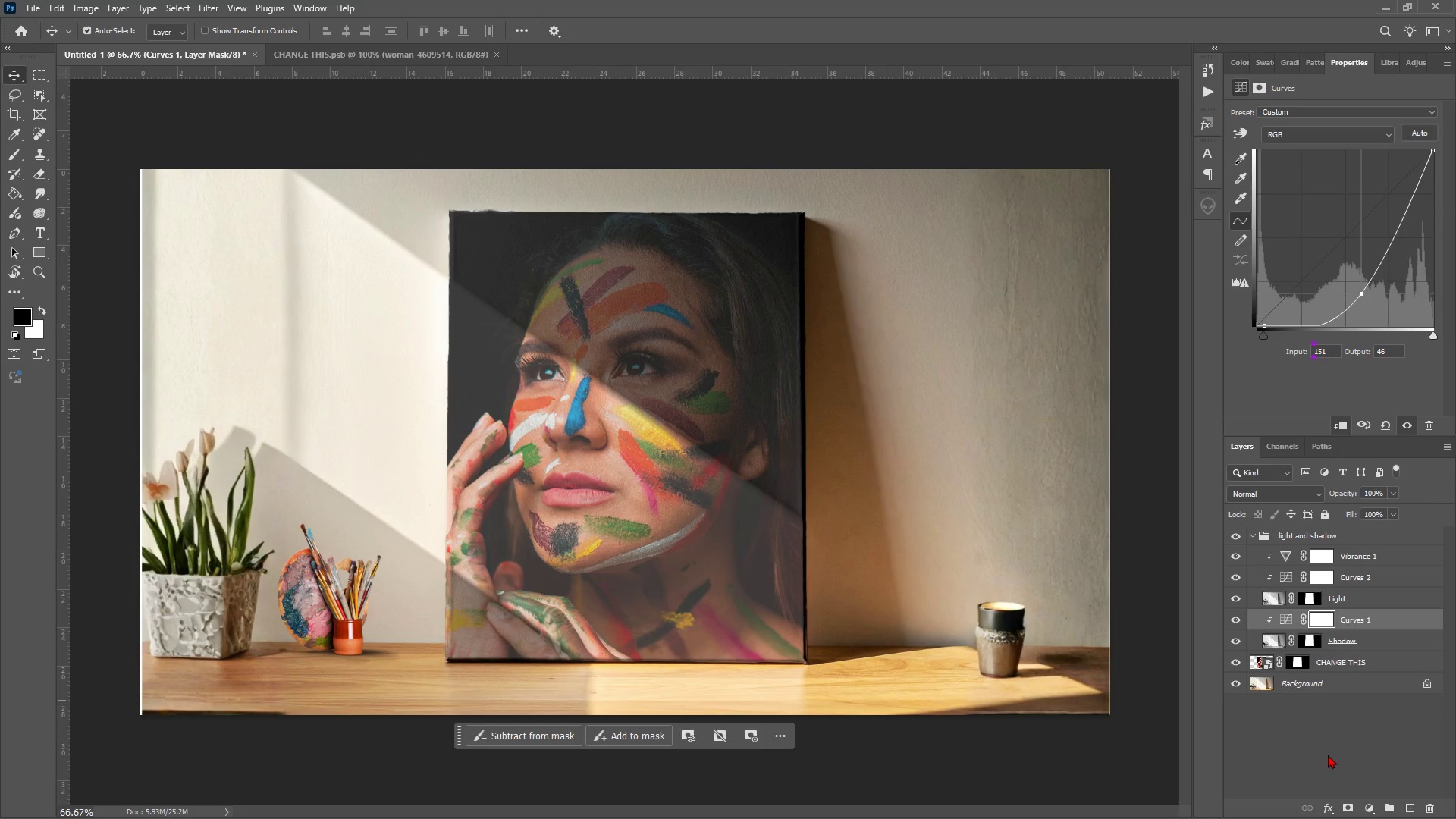 
left_click([1328, 755])
 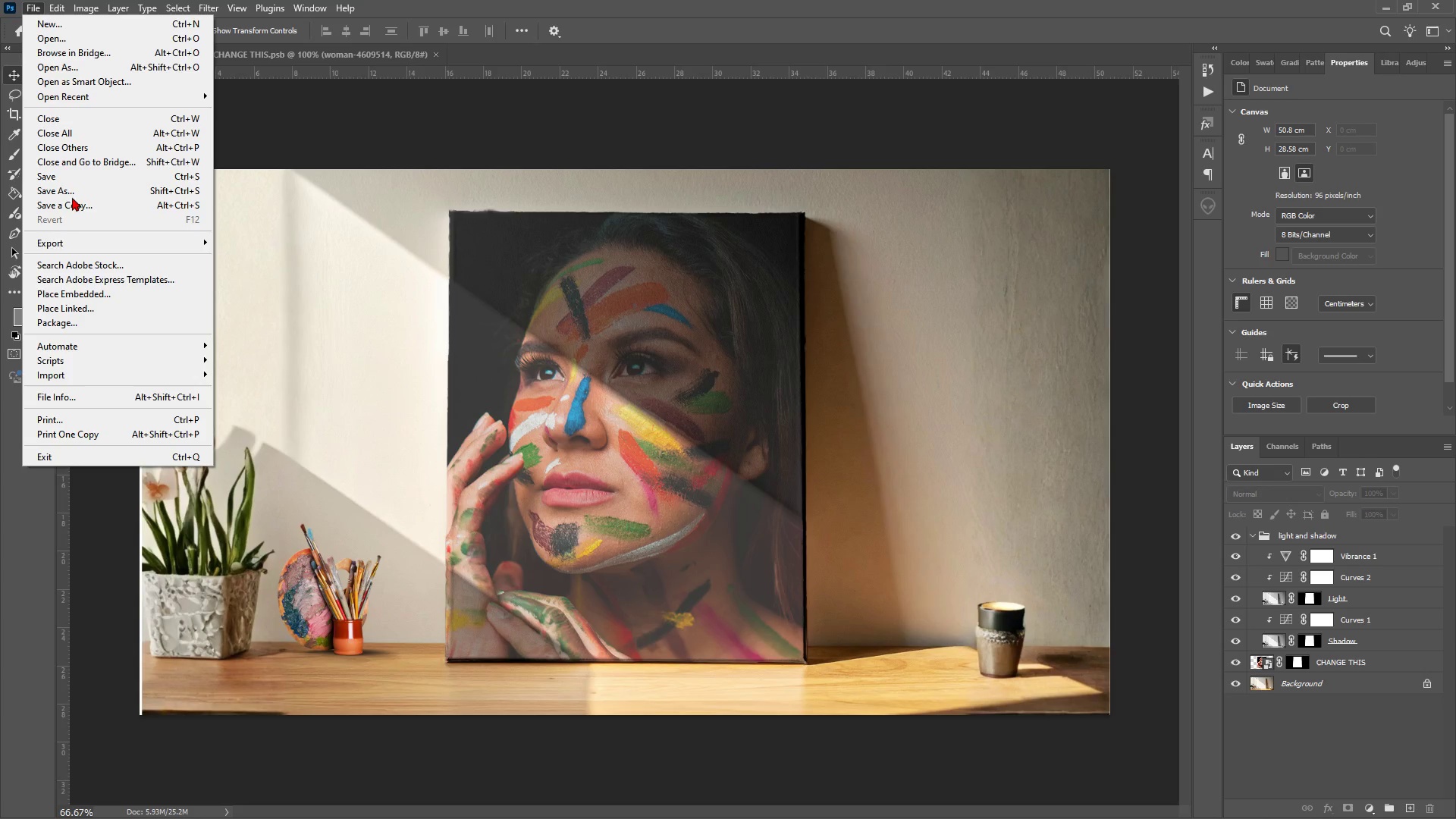 
wait(5.74)
 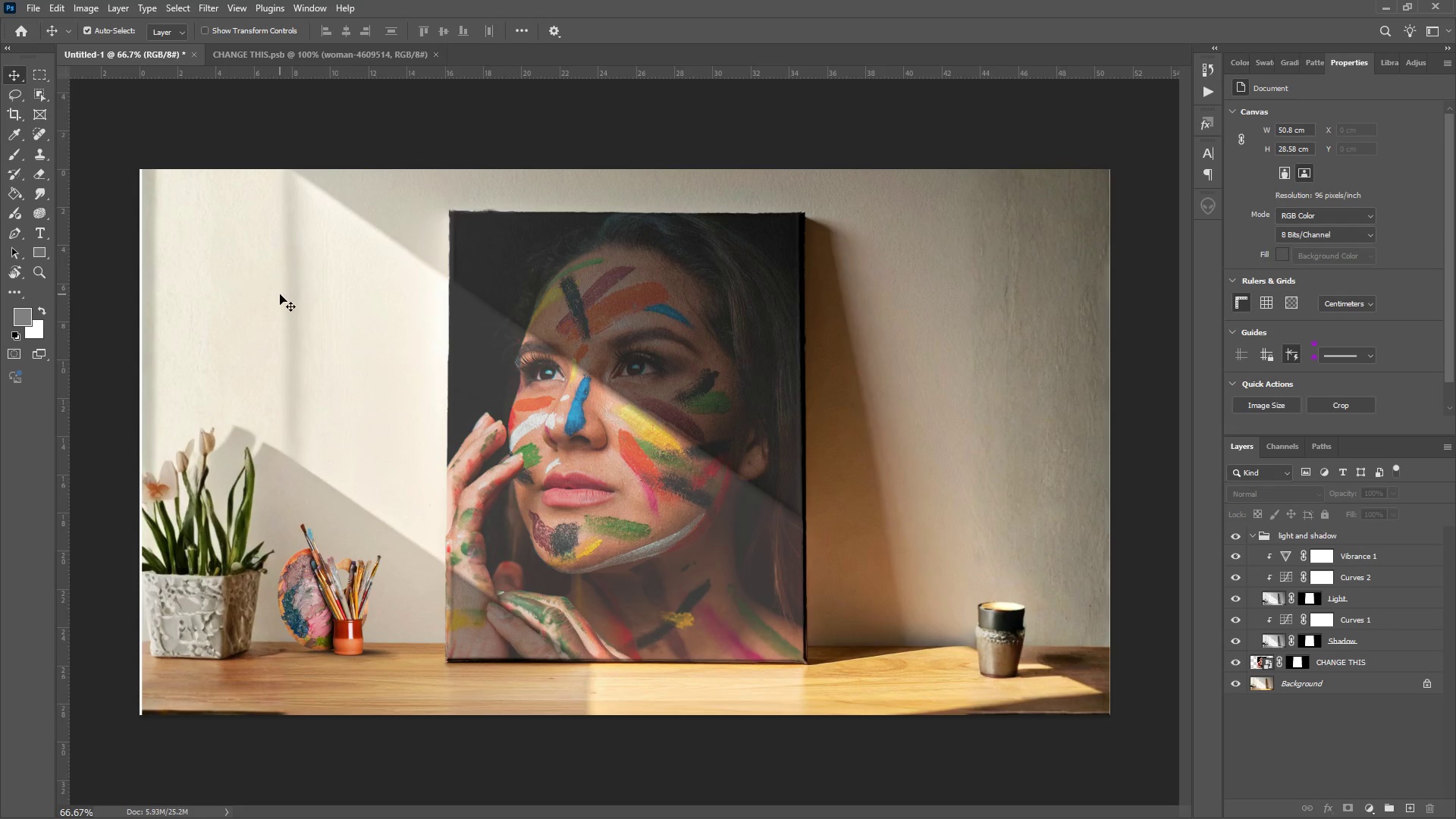 
double_click([118, 234])
 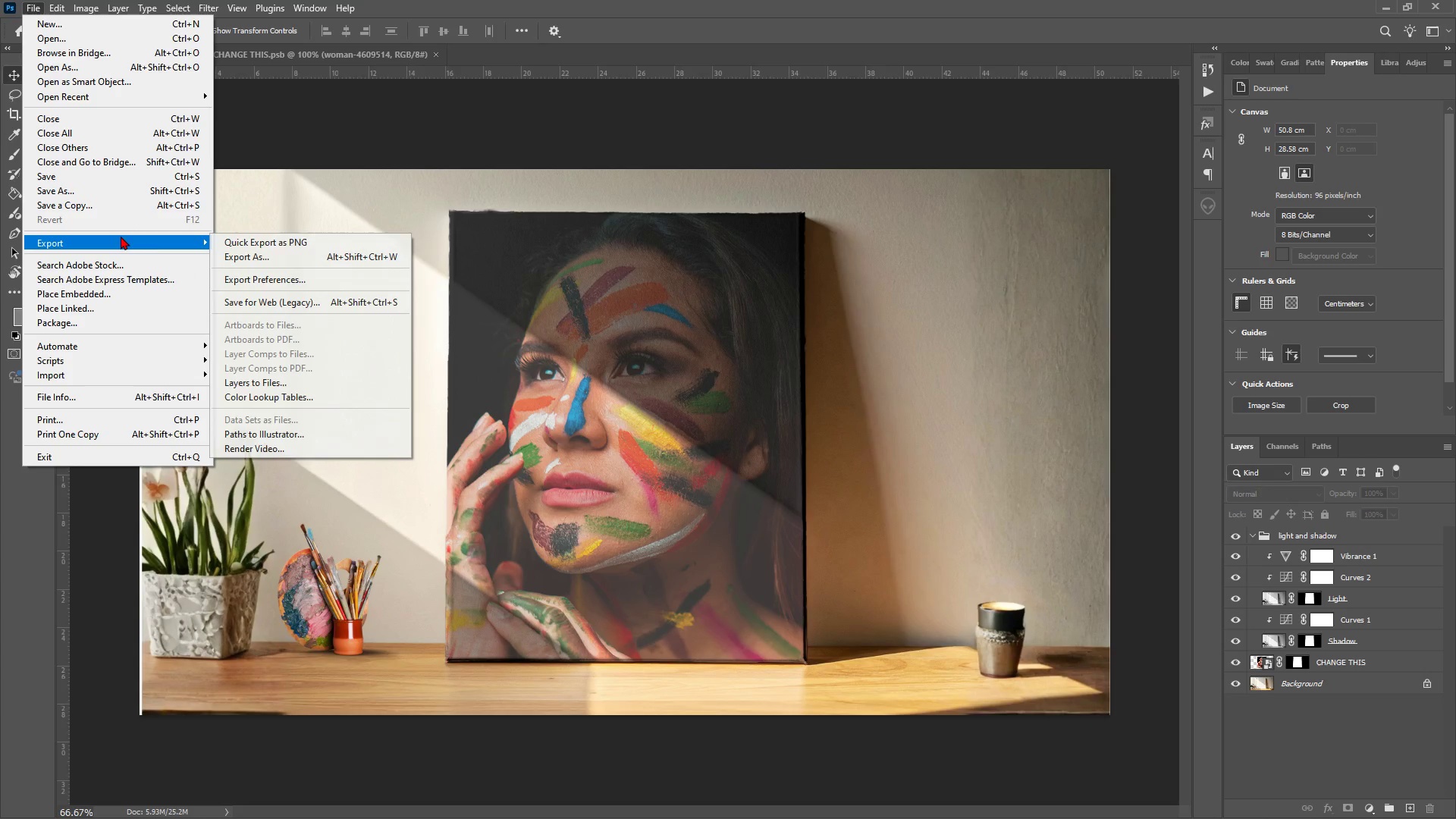 
triple_click([121, 236])
 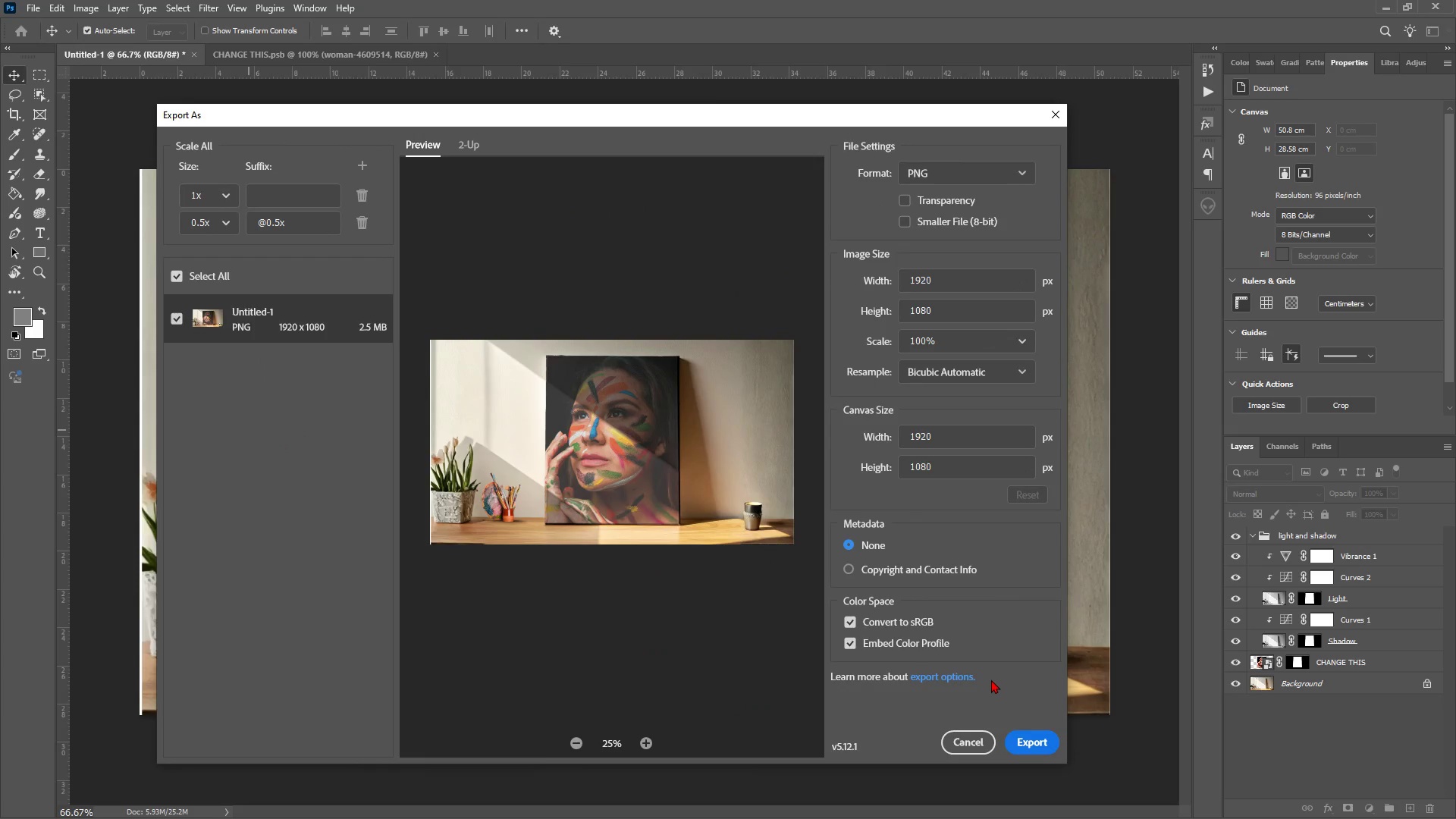 
wait(7.01)
 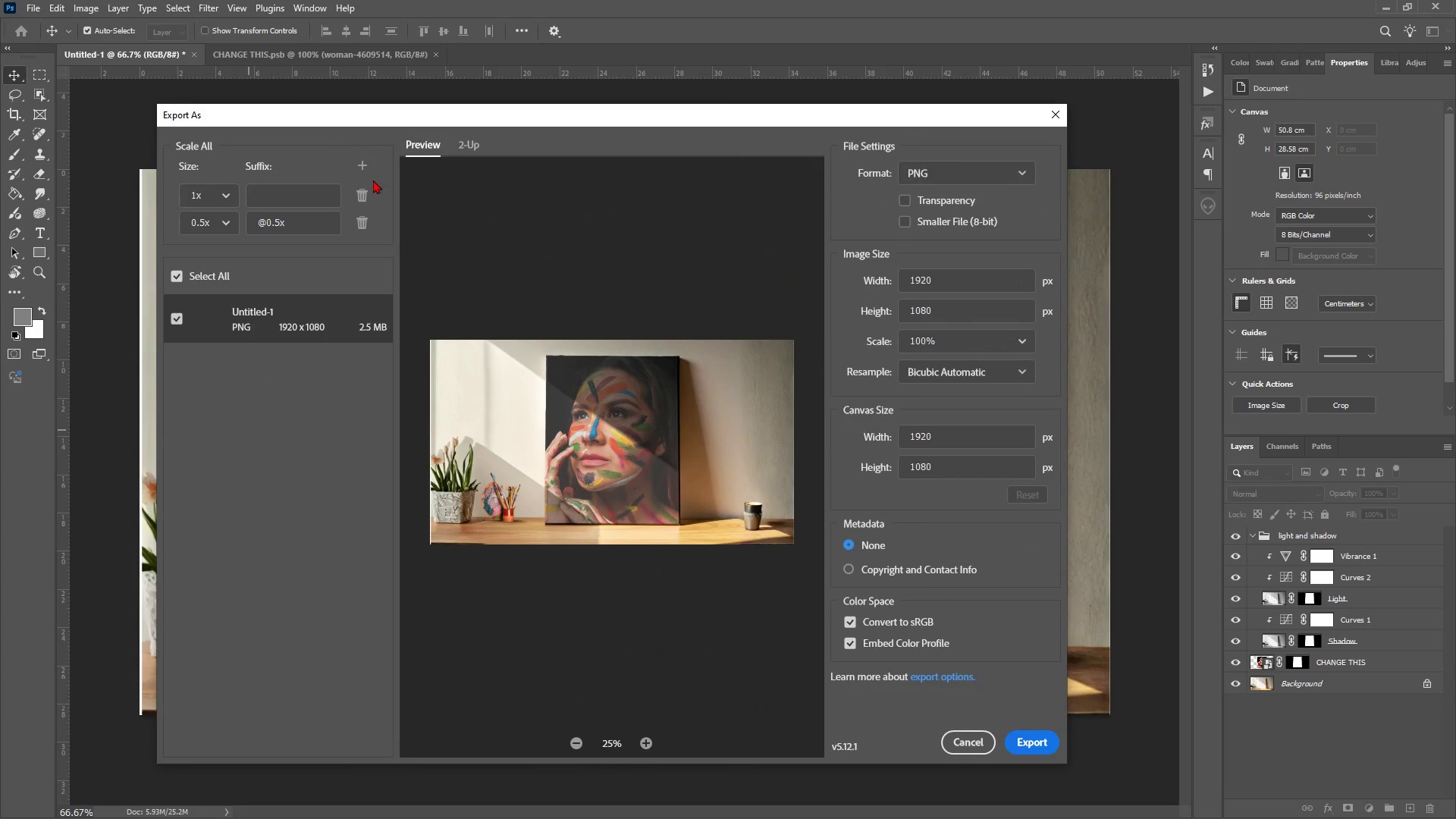 
left_click([1034, 739])
 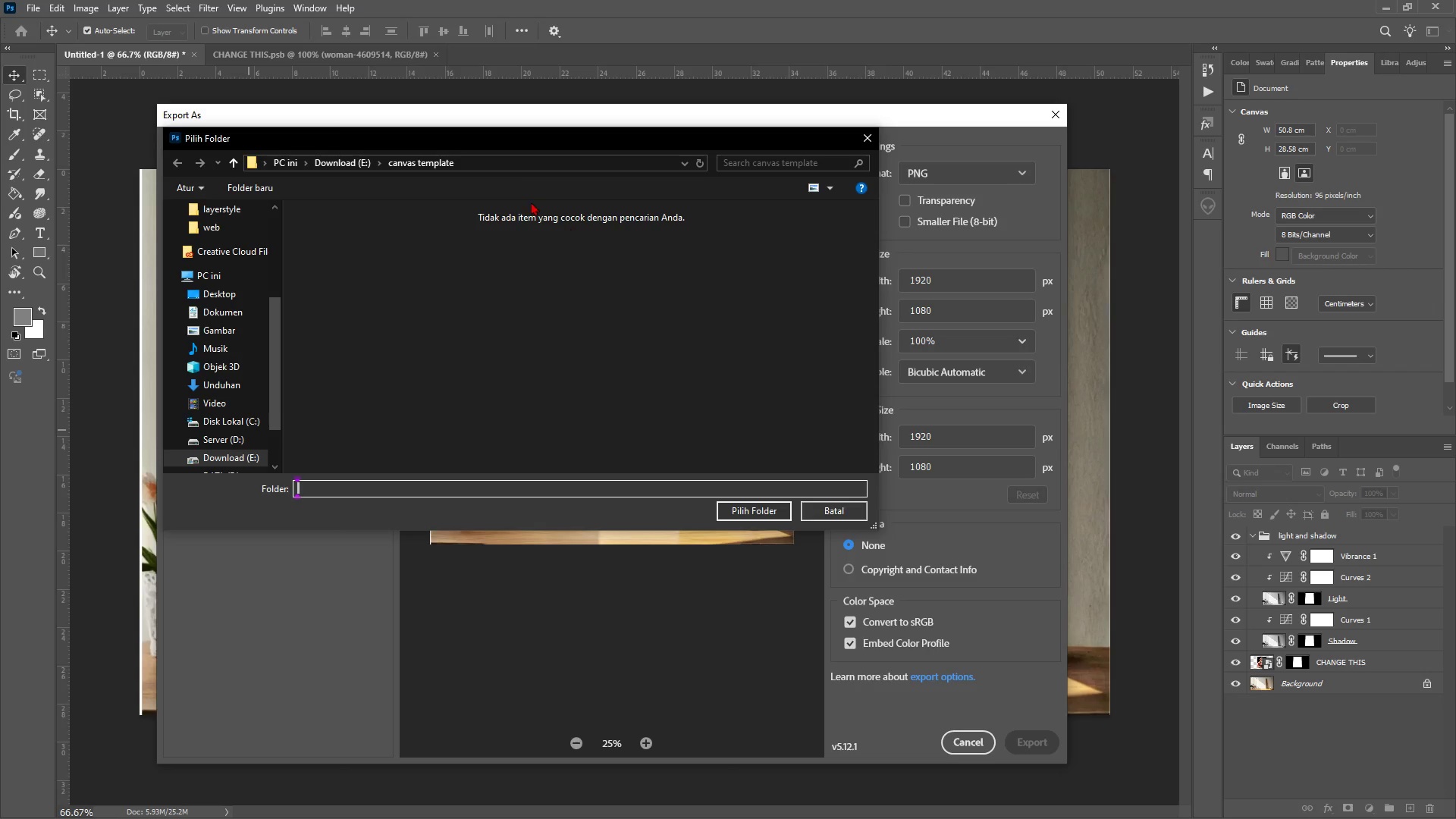 
left_click_drag(start_coordinate=[518, 140], to_coordinate=[548, 177])
 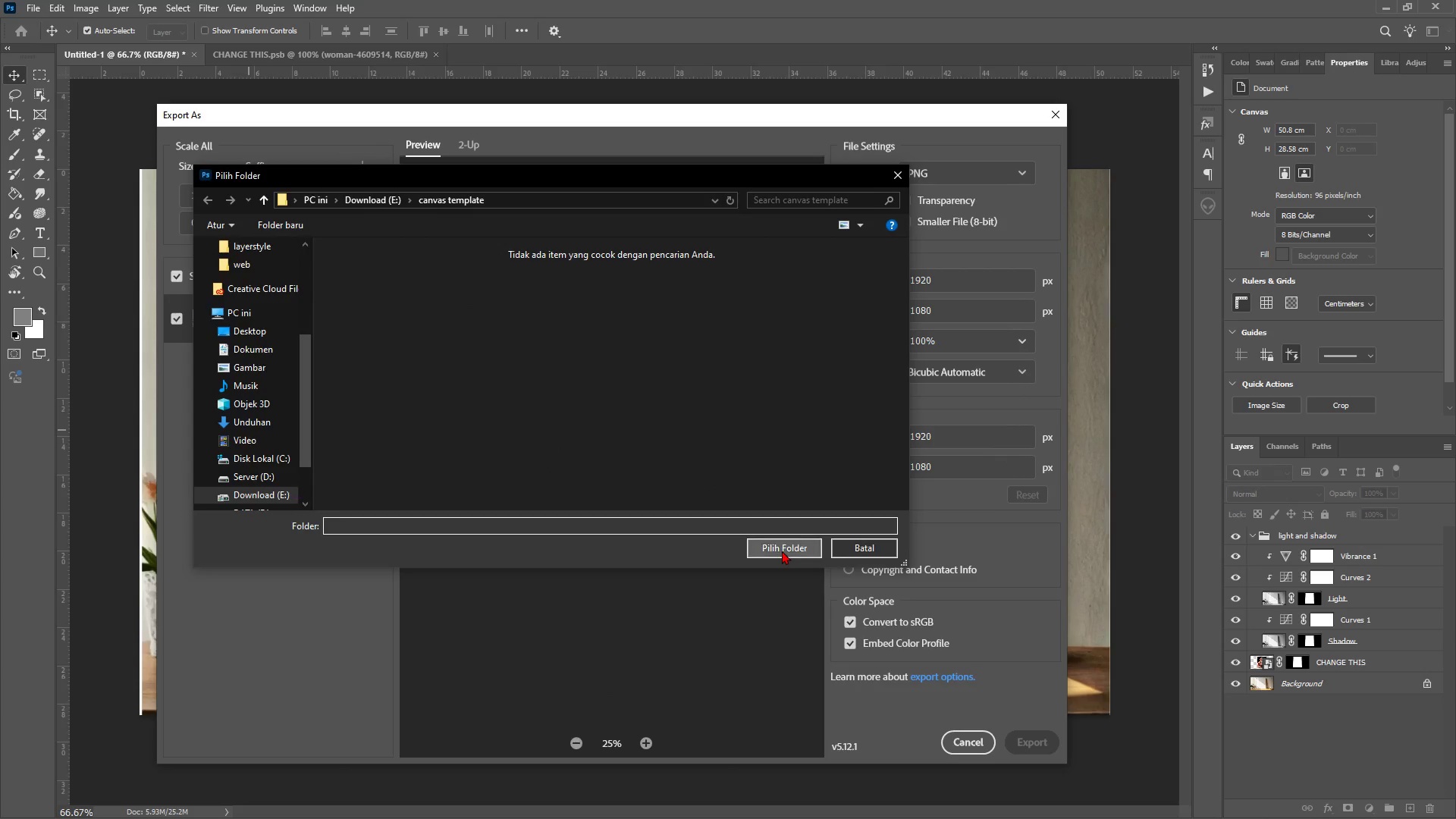 
left_click([782, 551])
 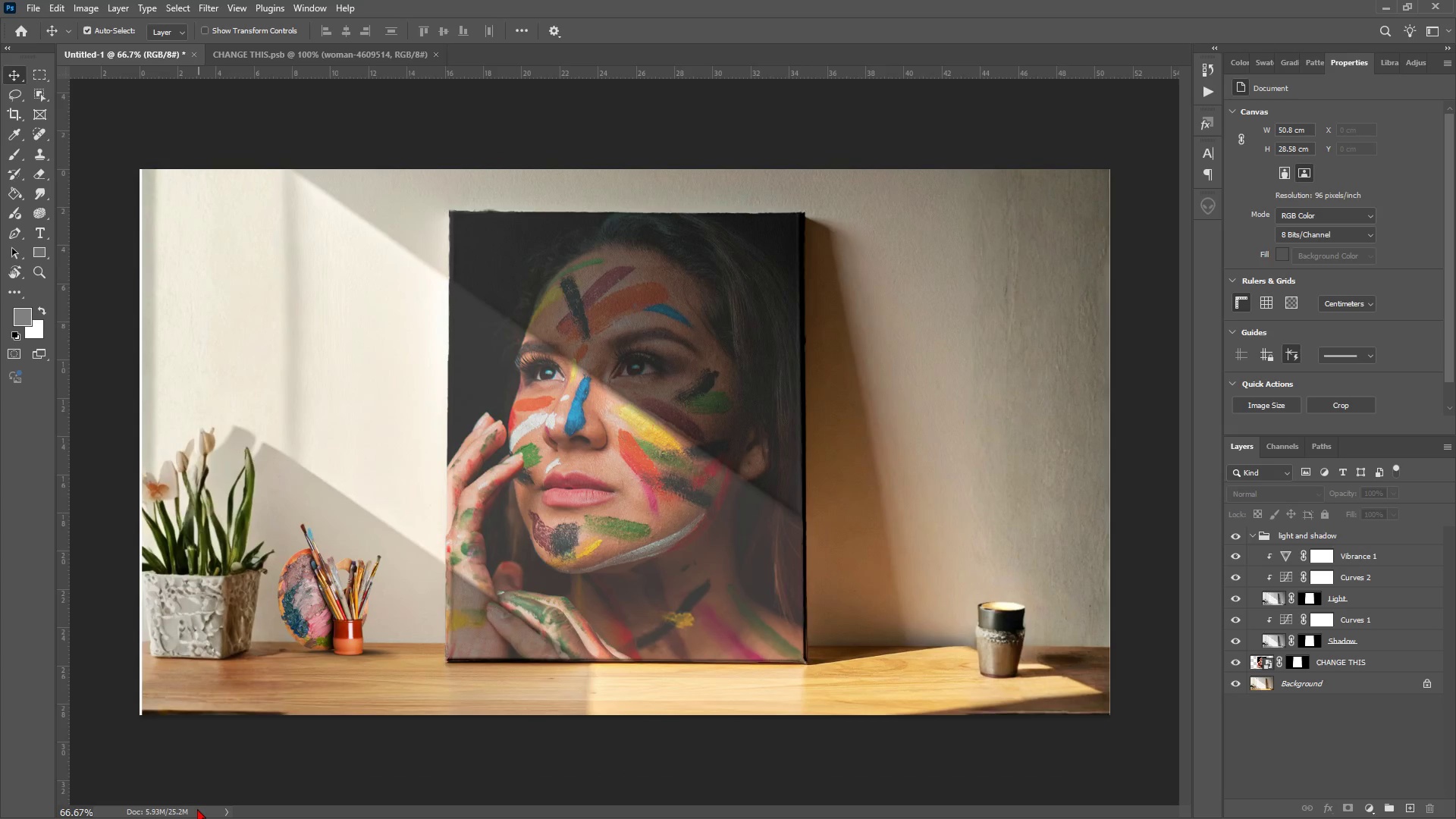 
key(Alt+AltLeft)
 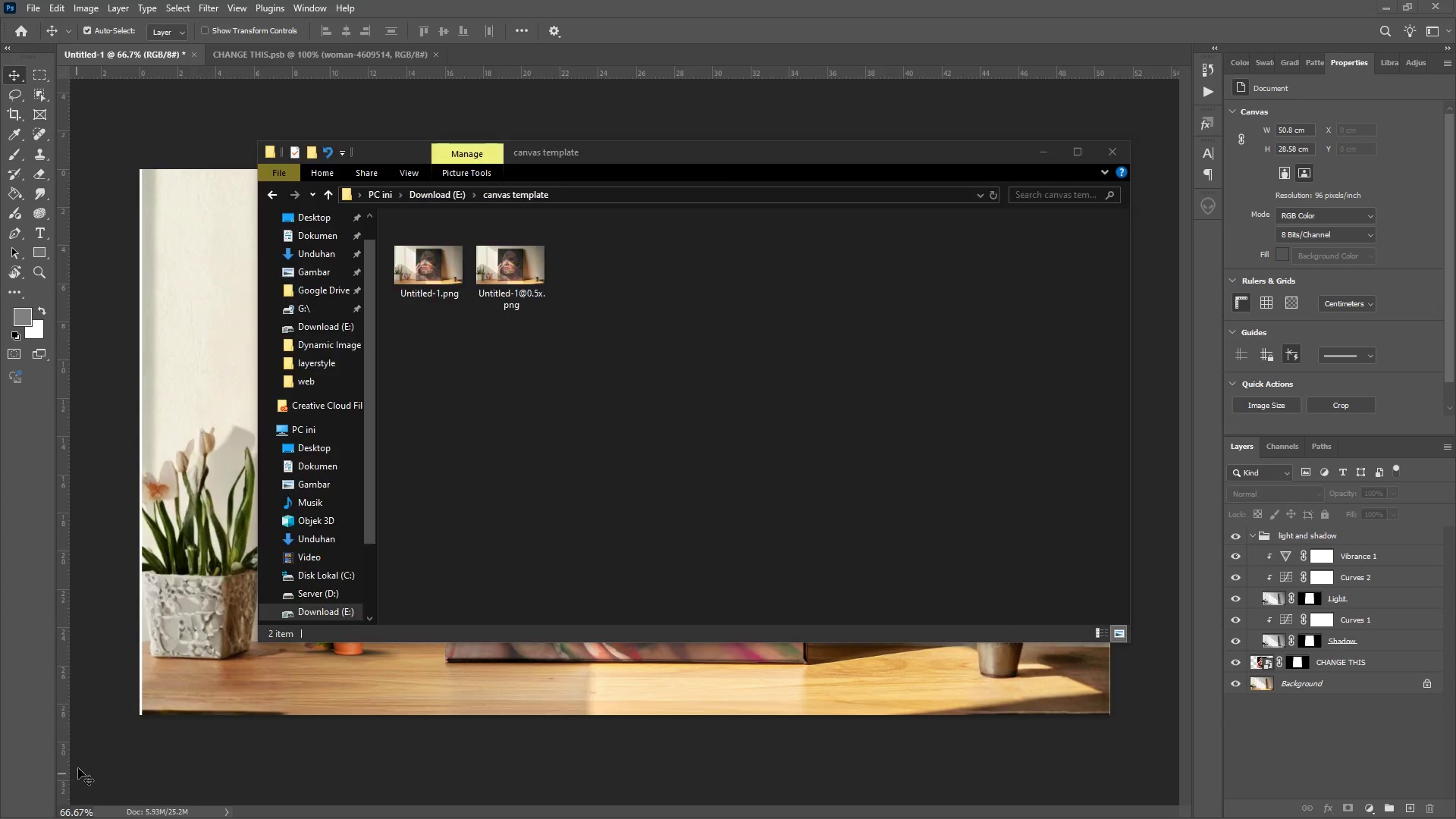 
key(Alt+Tab)
 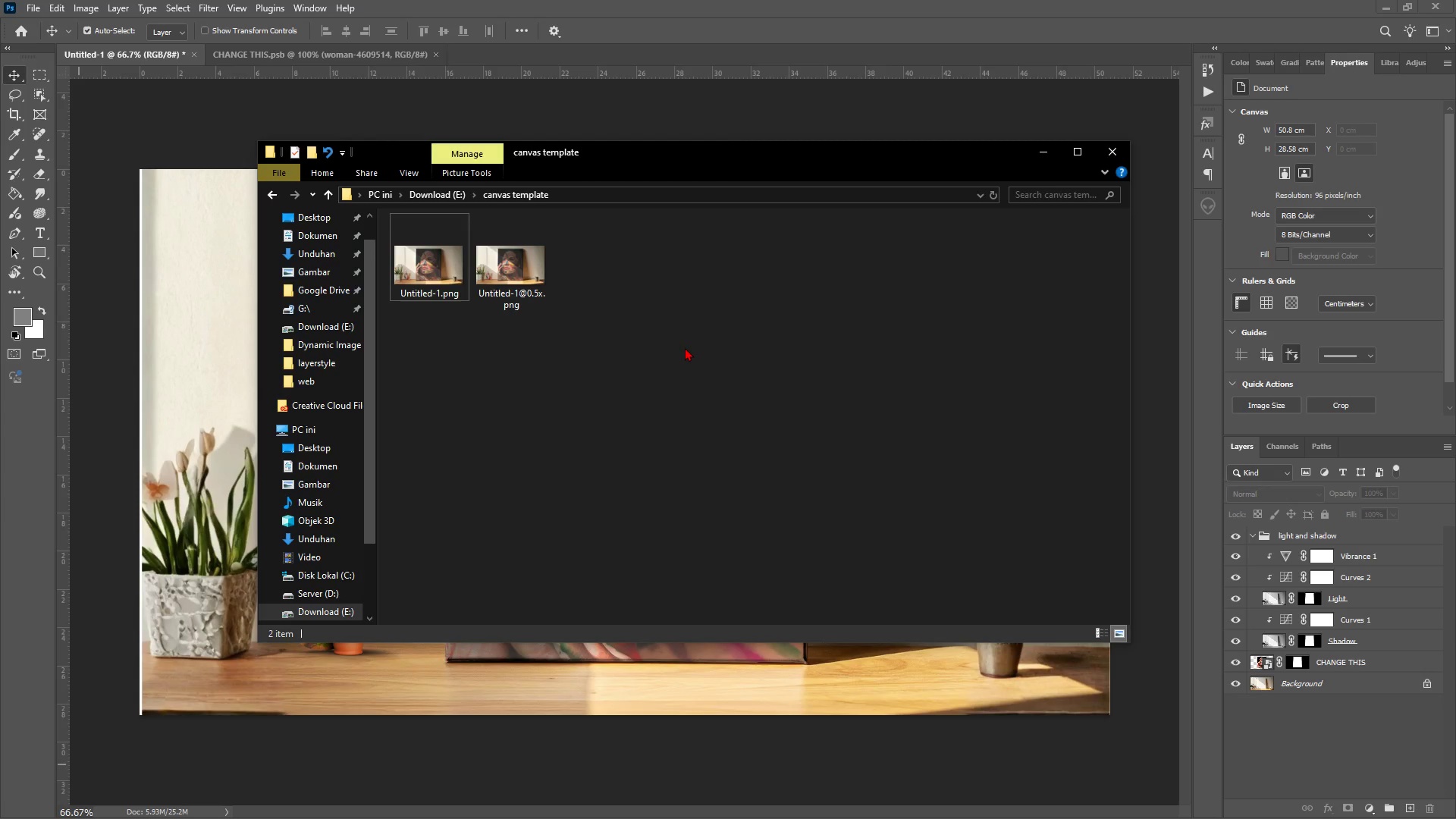 
right_click([664, 303])
 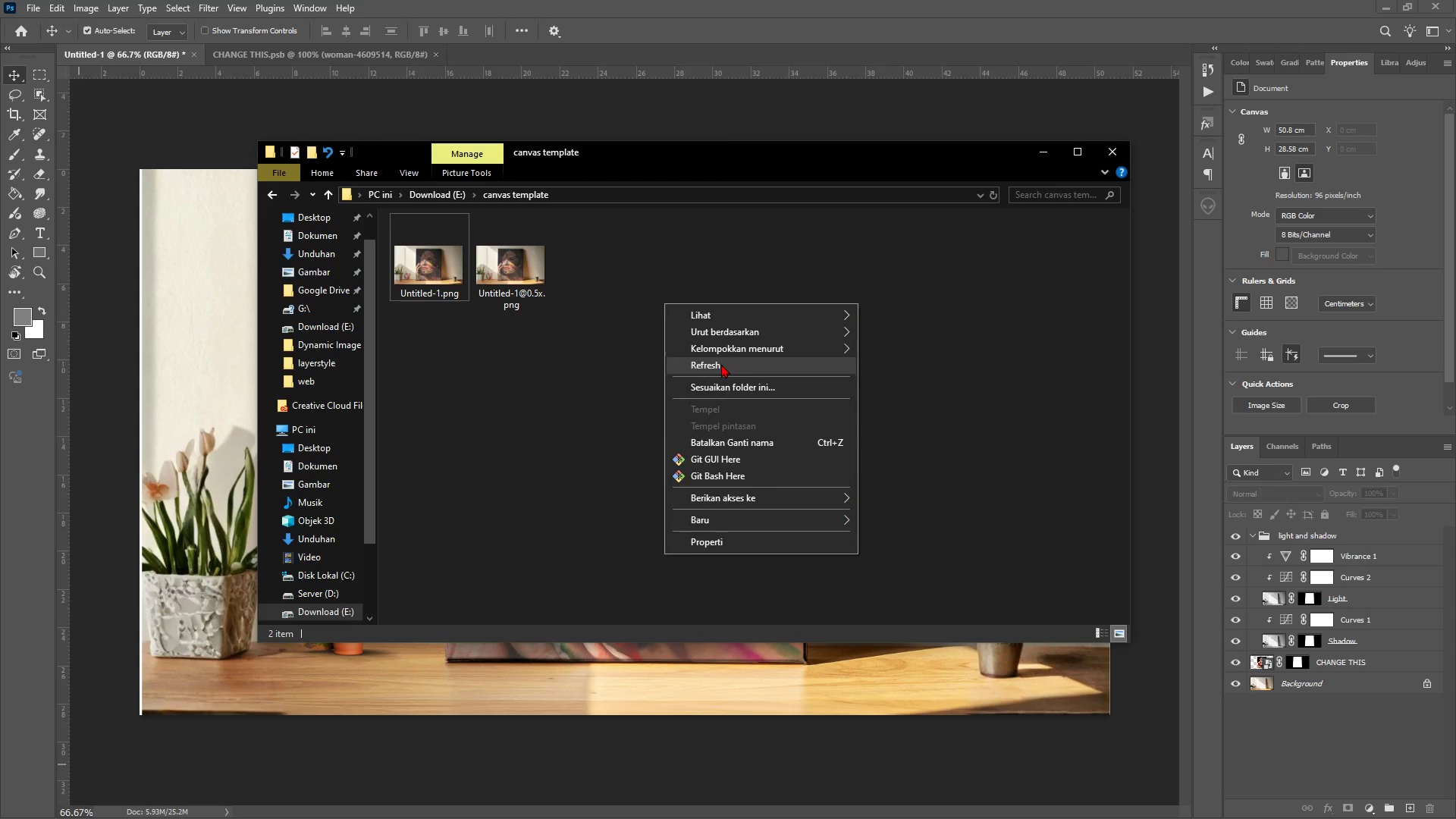 
left_click([721, 366])
 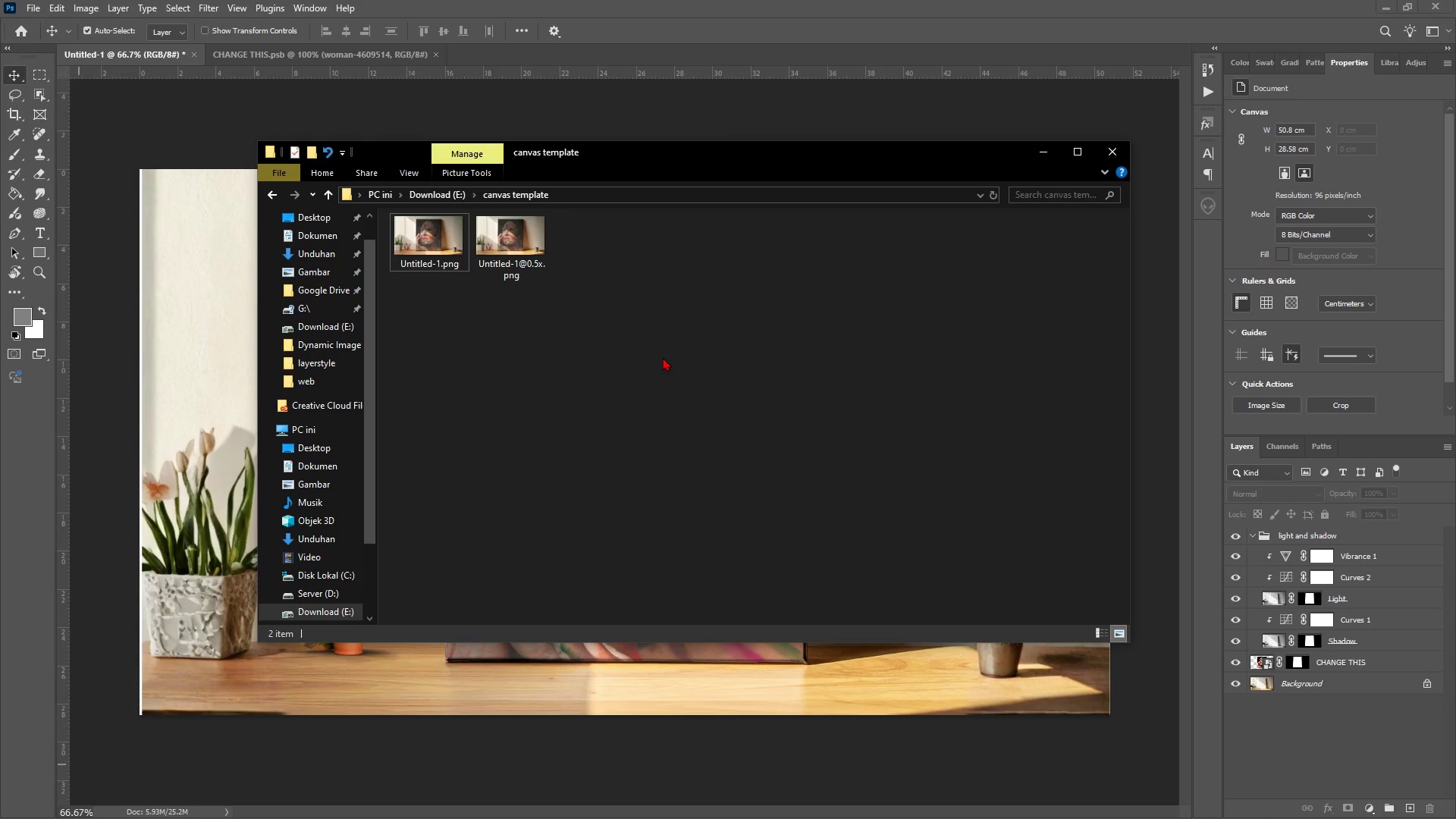 
key(Alt+AltLeft)
 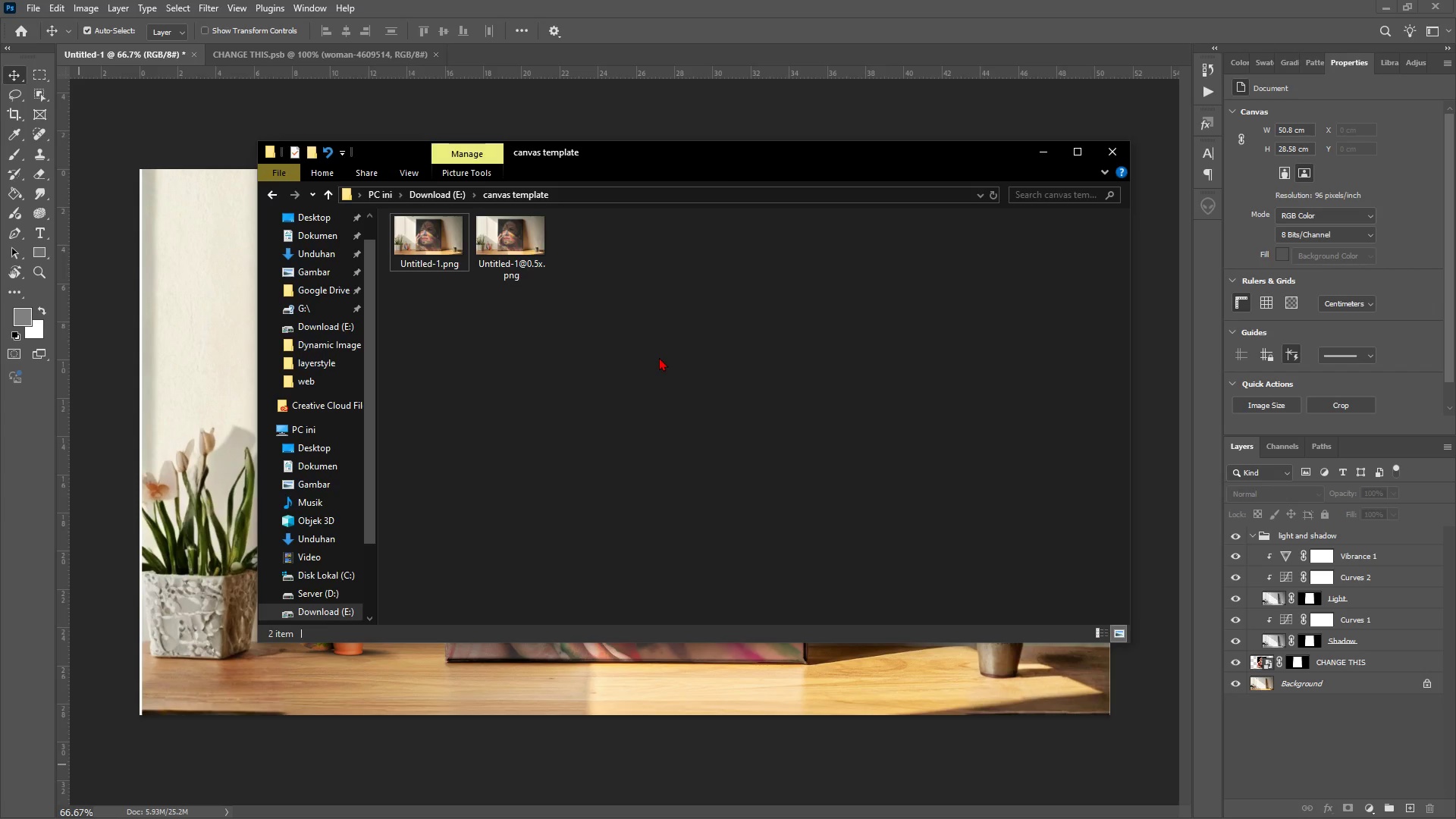 
key(Alt+Tab)
 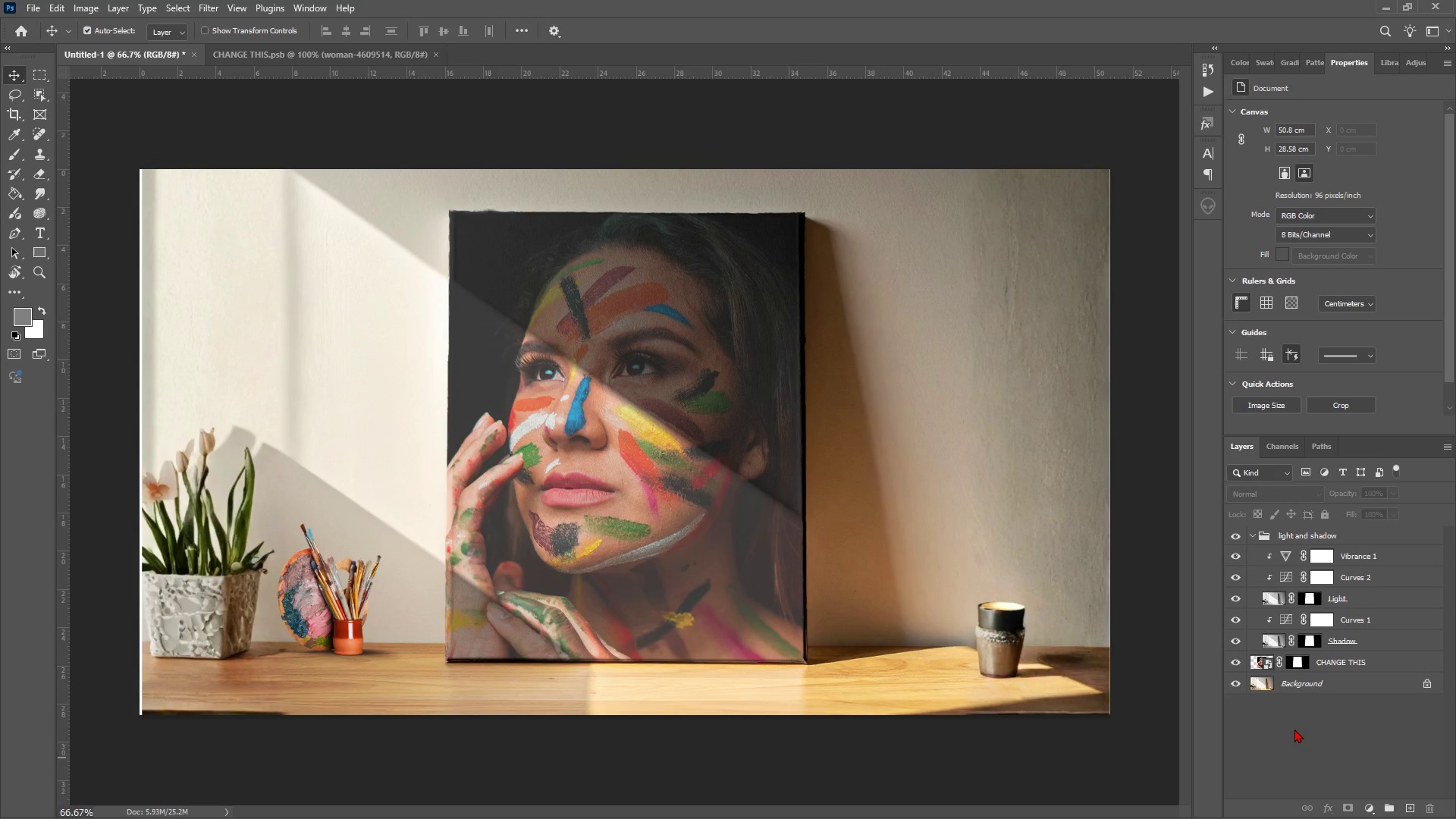 
left_click([1294, 729])
 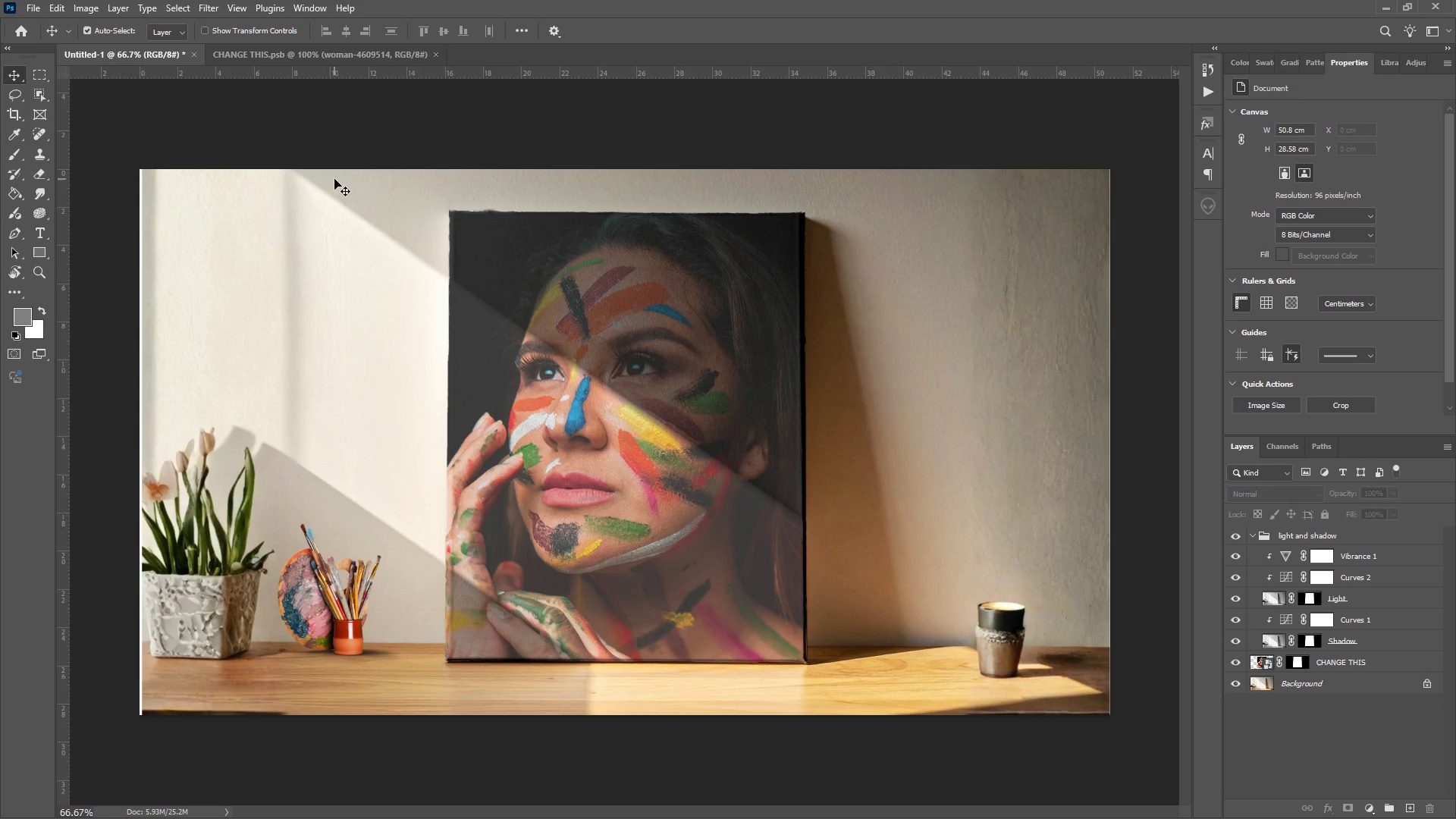 
left_click([239, 58])
 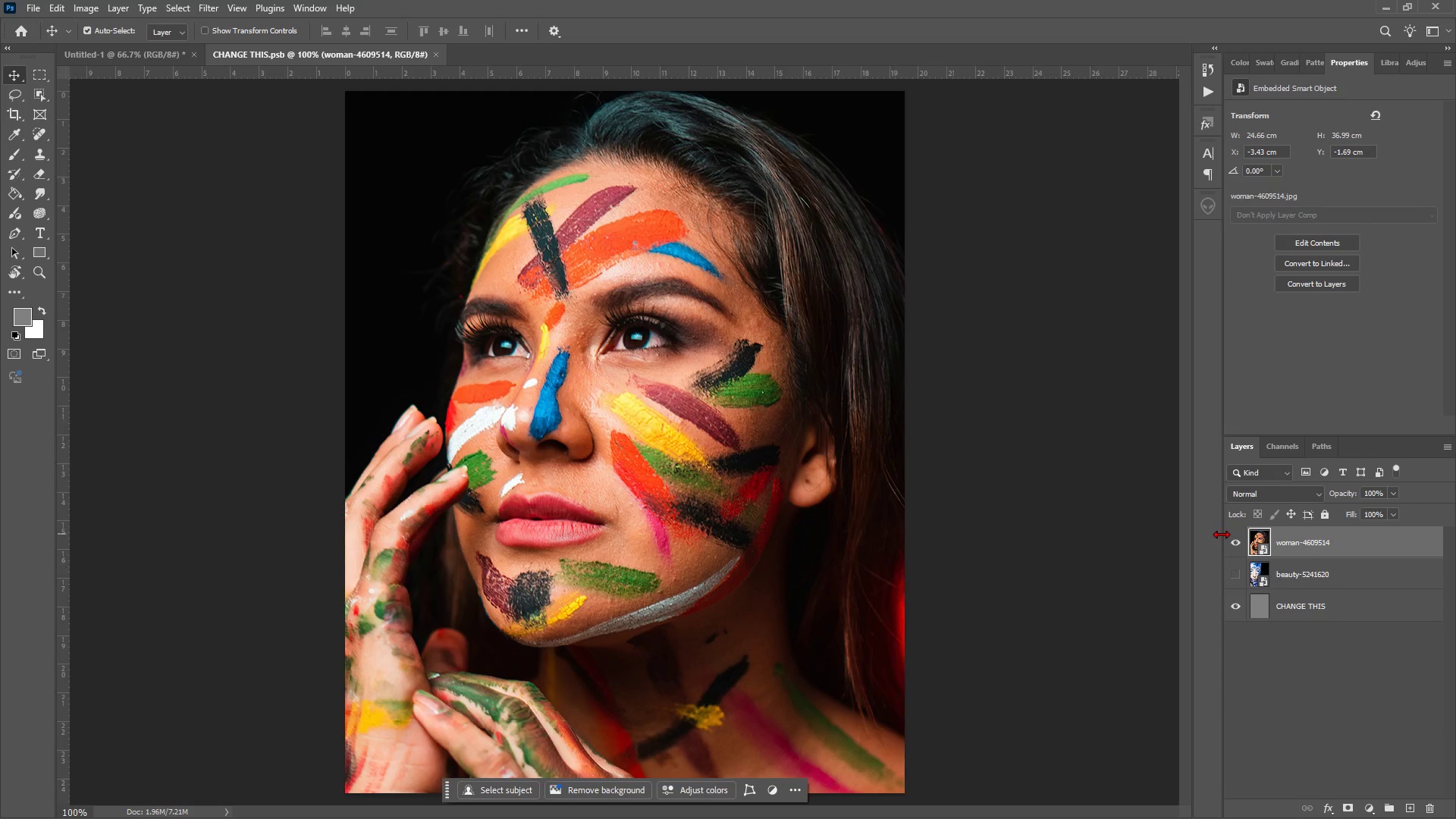 
left_click([1228, 545])
 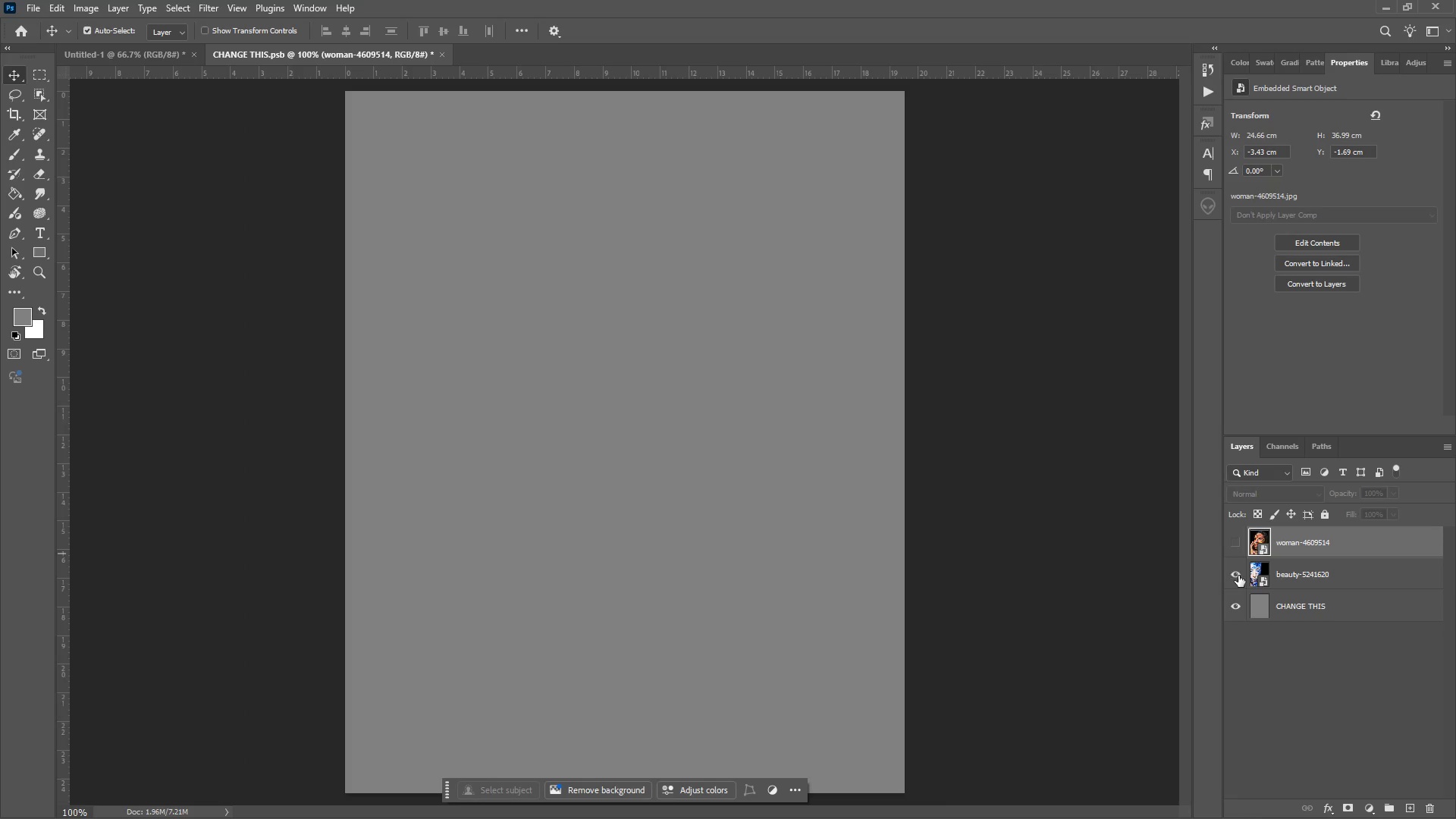 
double_click([1238, 576])
 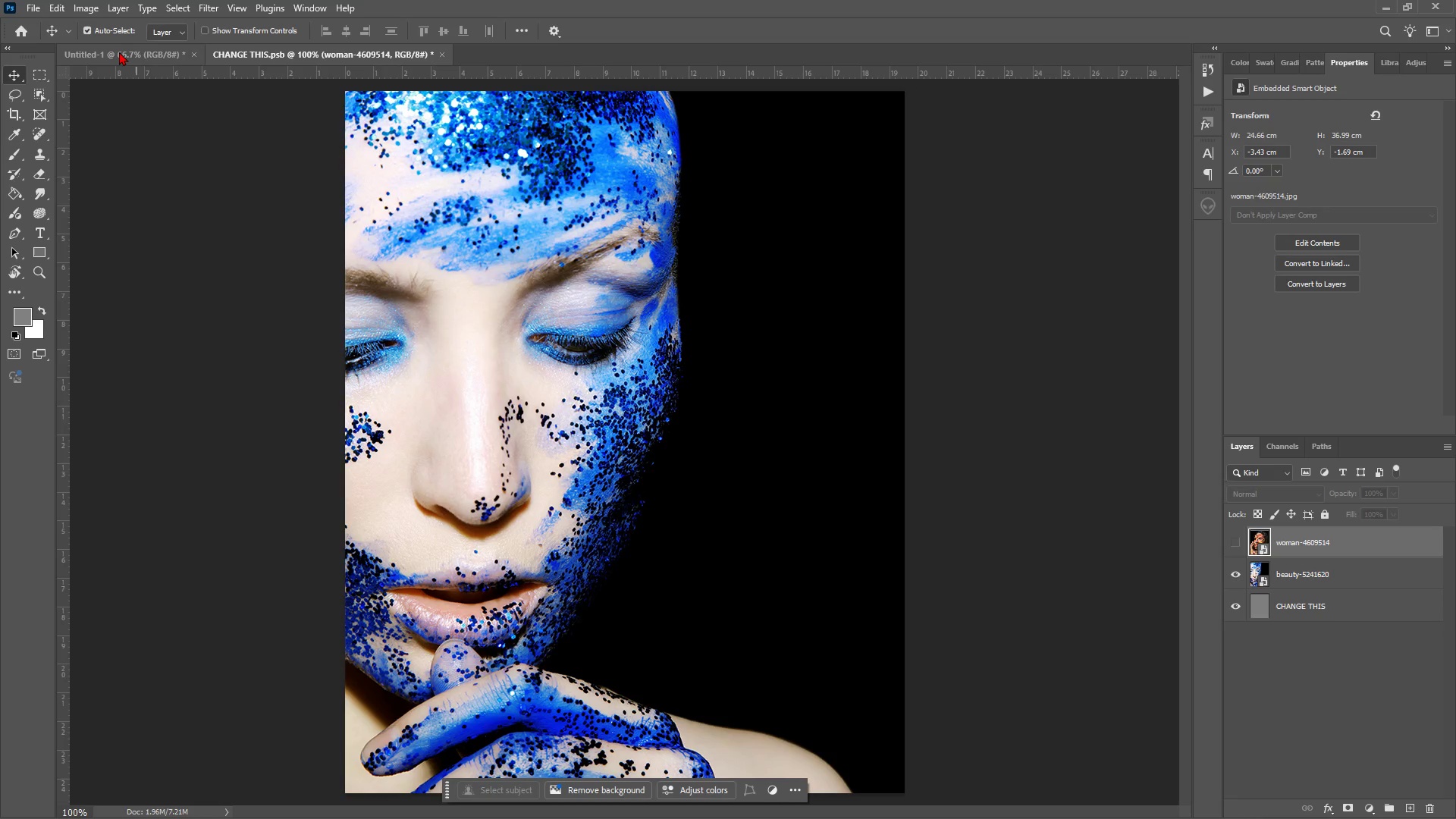 
key(Control+ControlLeft)
 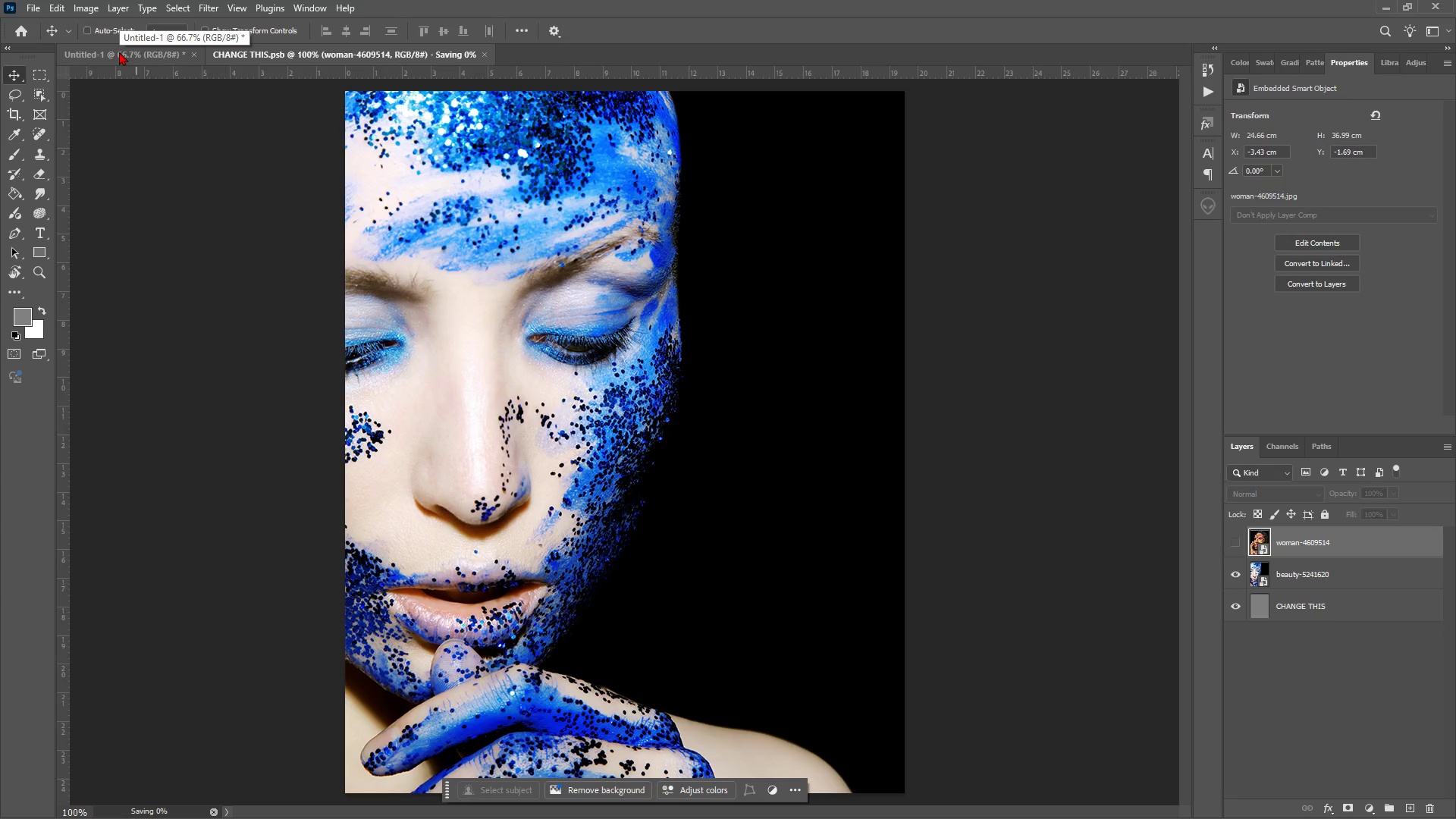 
key(Control+S)
 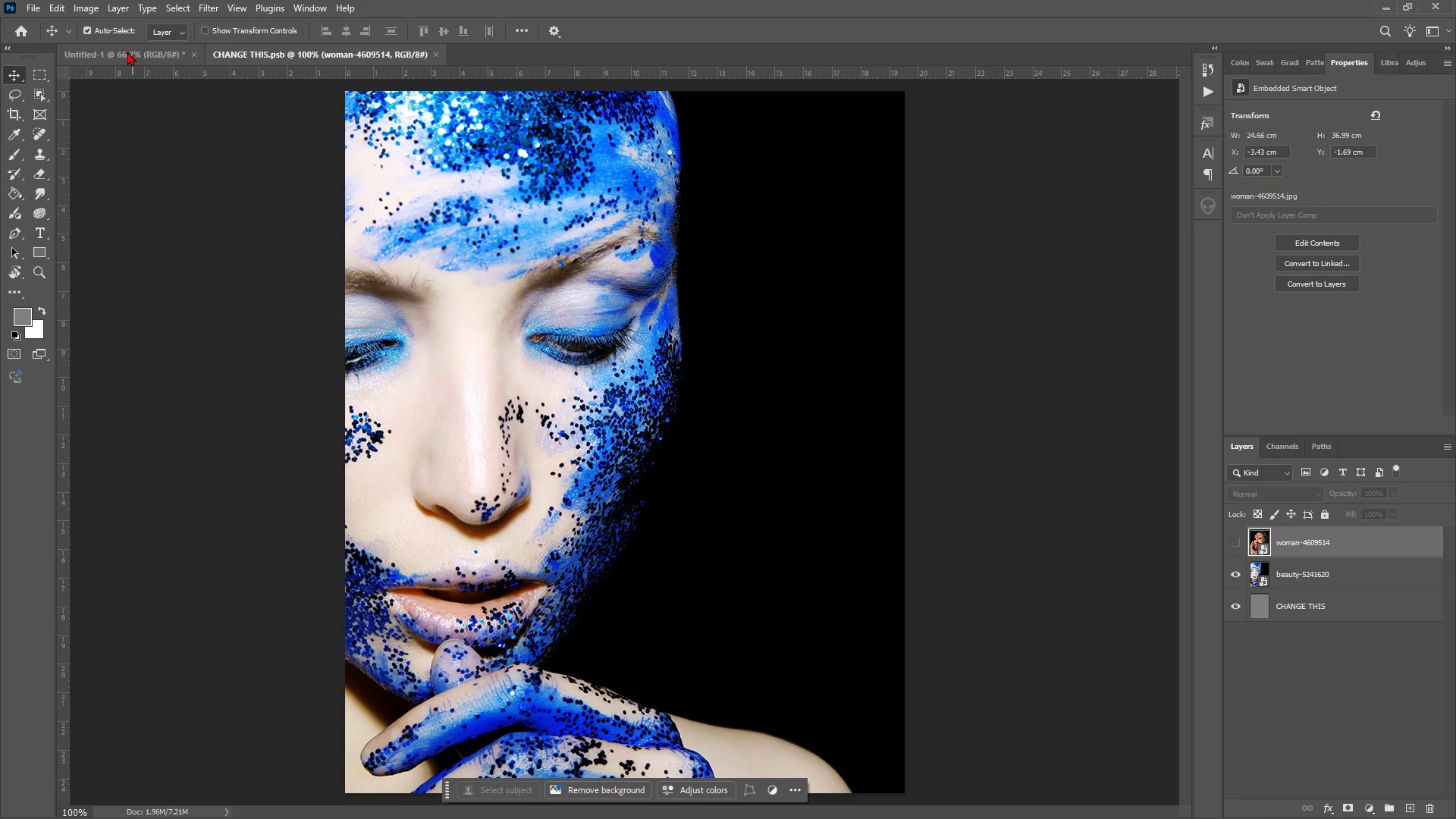 
left_click([124, 52])
 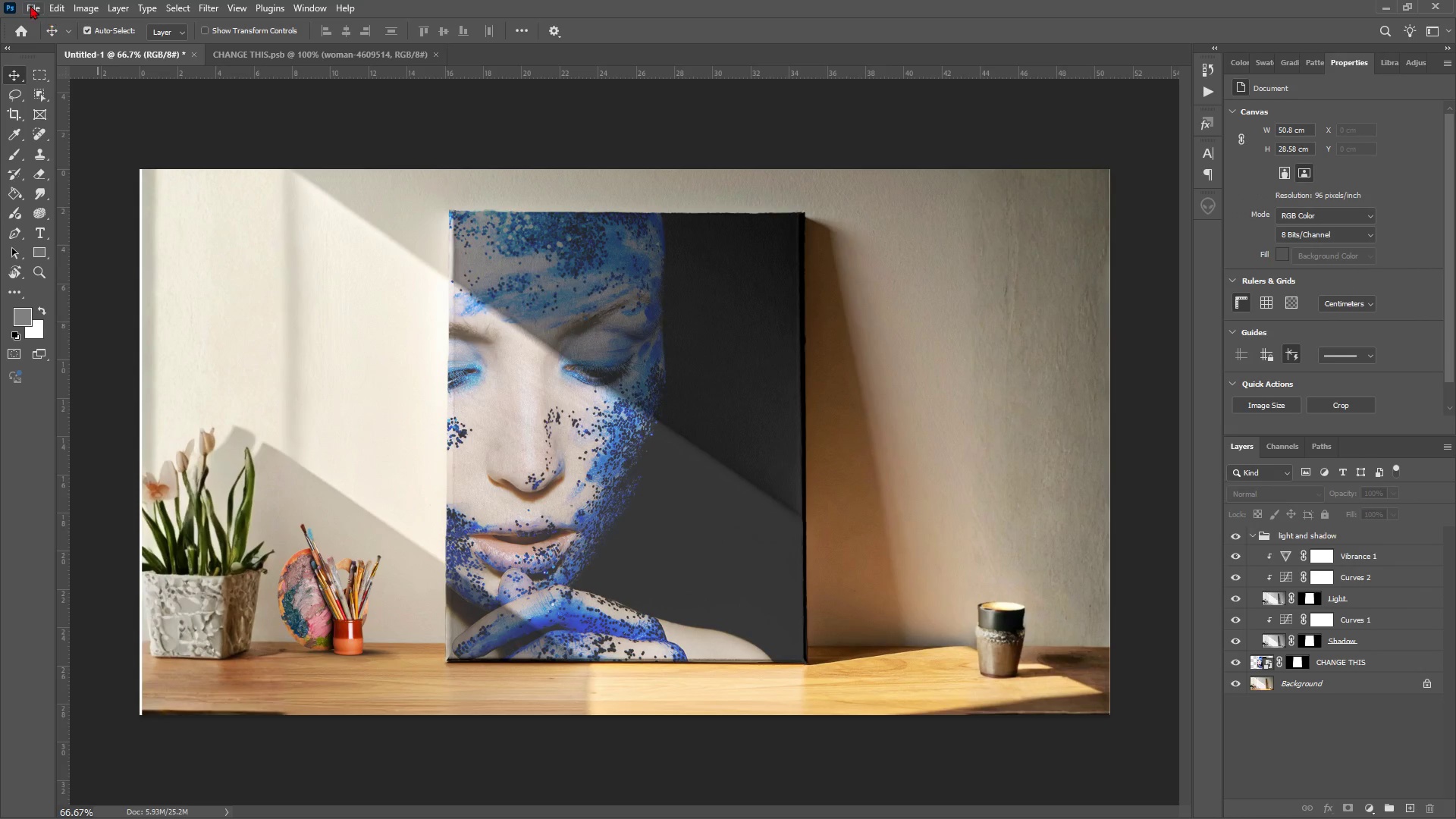 
left_click([22, 0])
 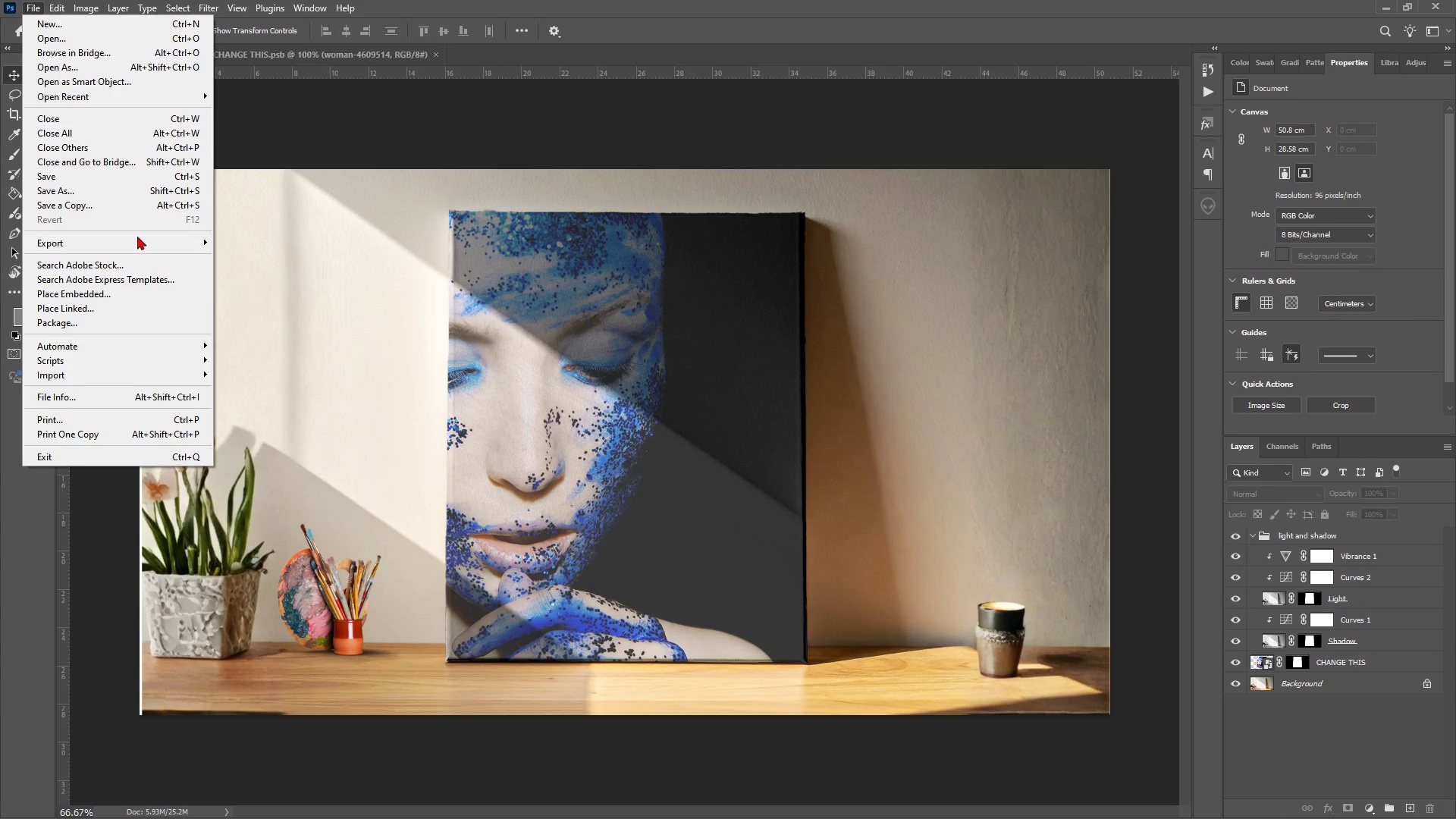 
left_click([136, 247])
 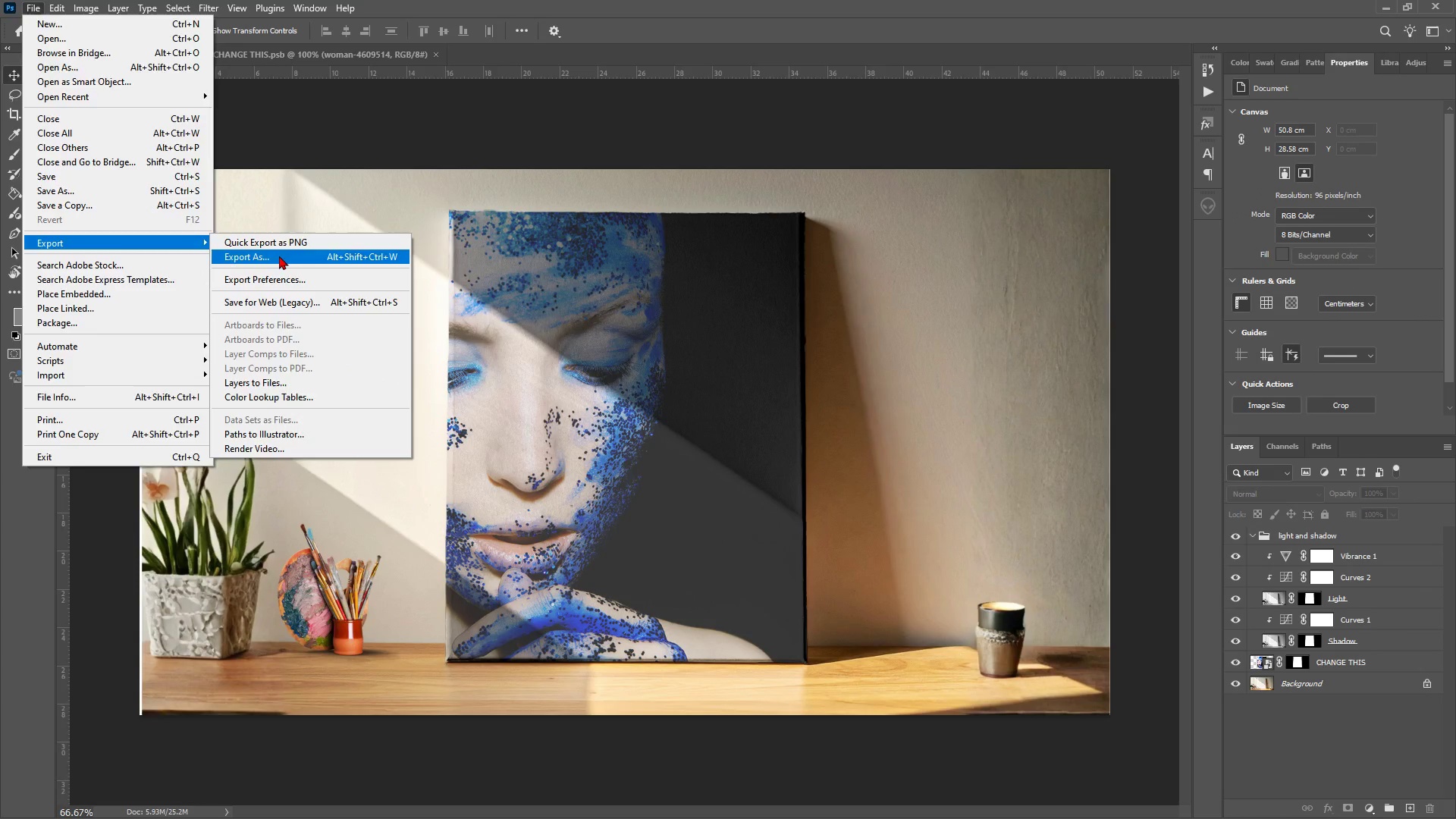 
left_click([279, 256])
 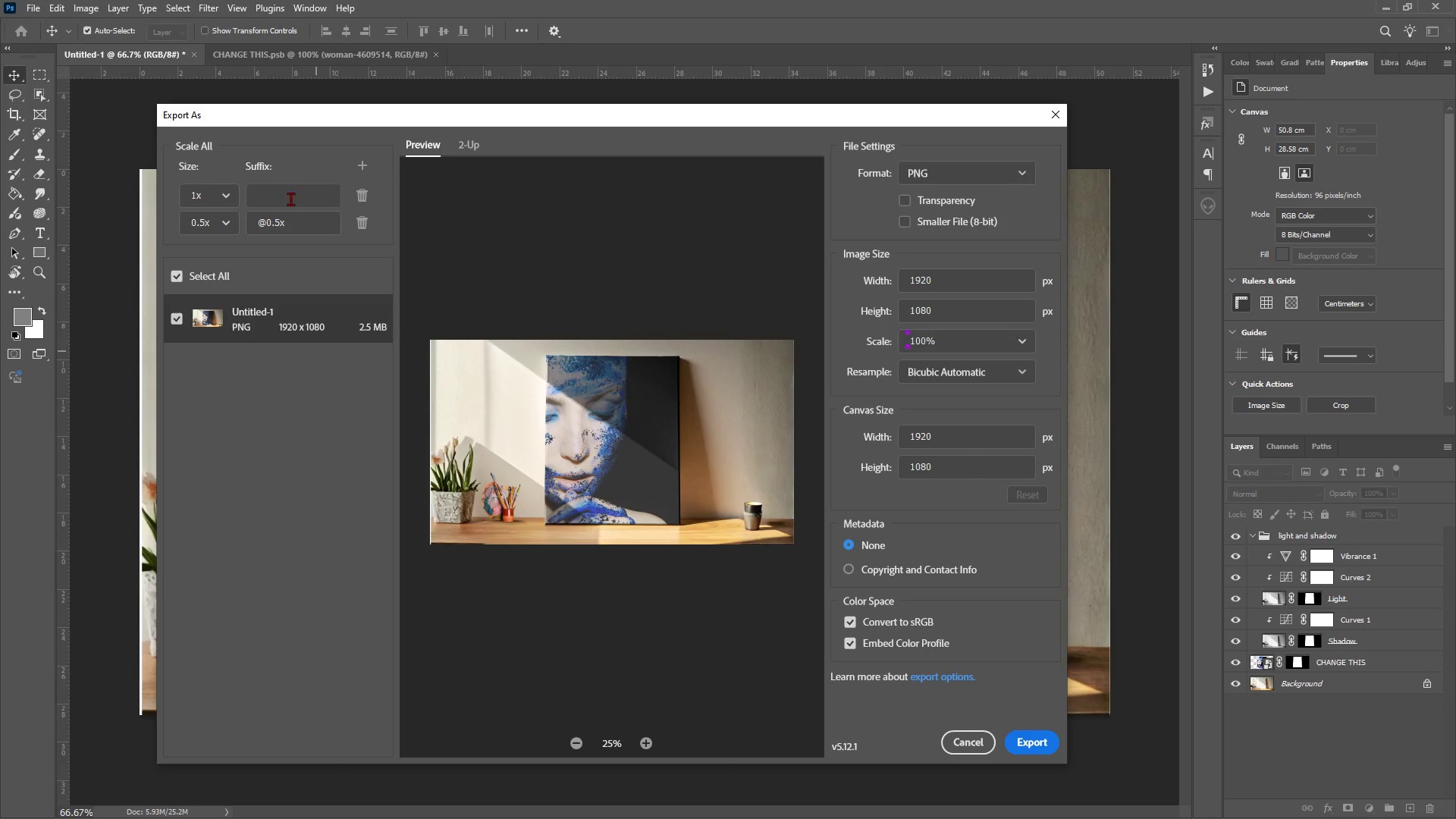 
left_click([302, 191])
 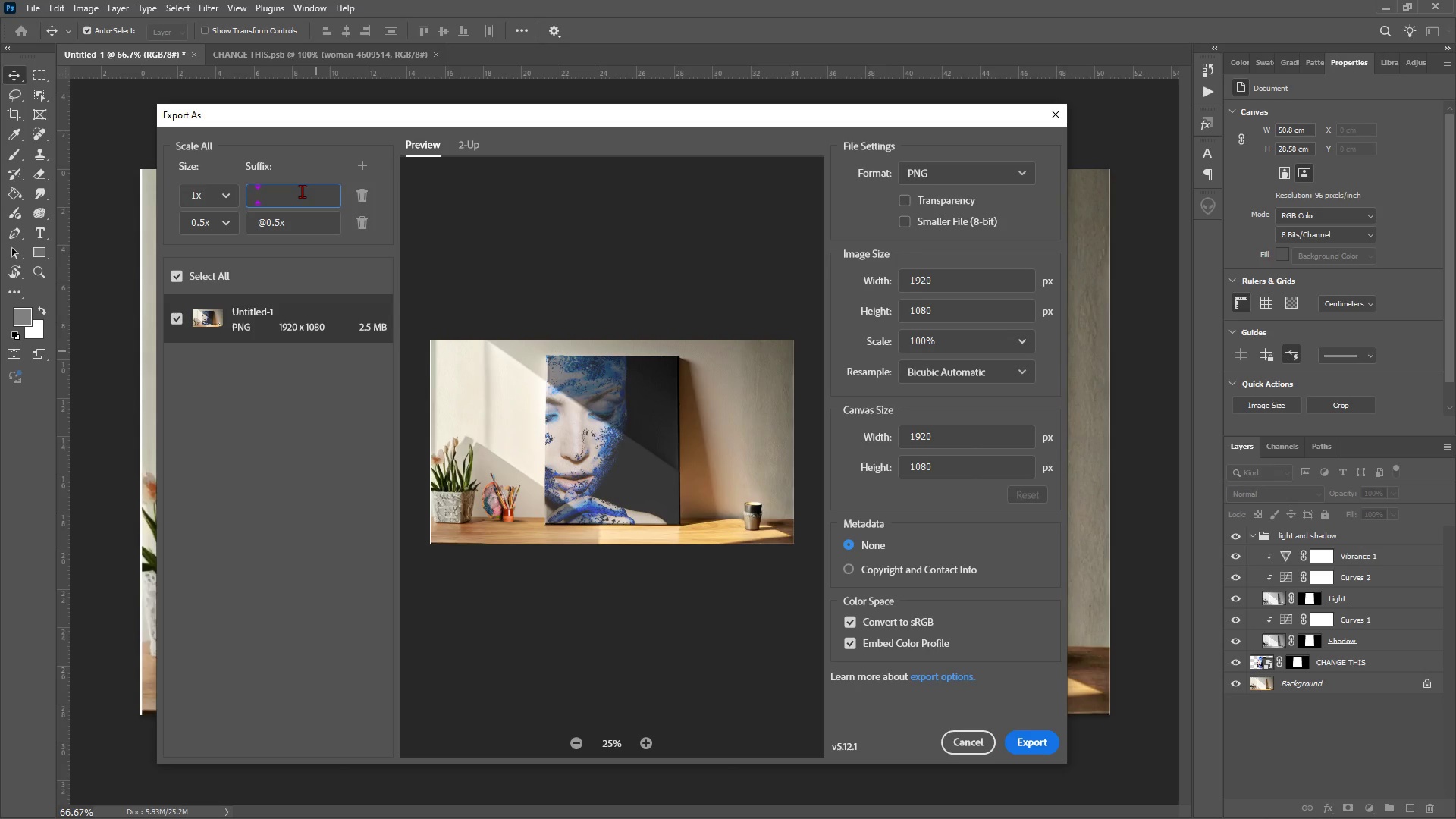 
key(1)
 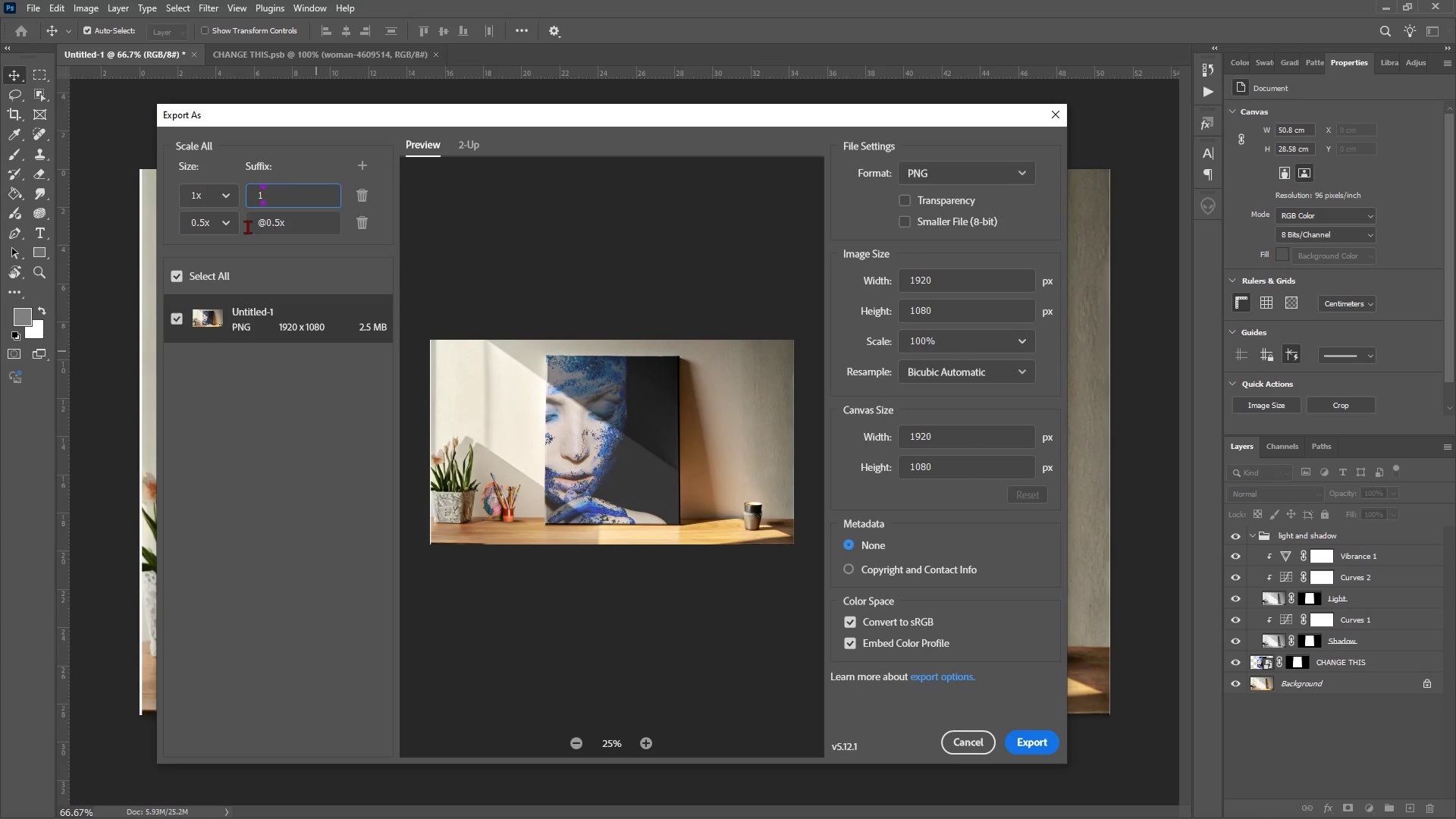 
left_click([247, 227])
 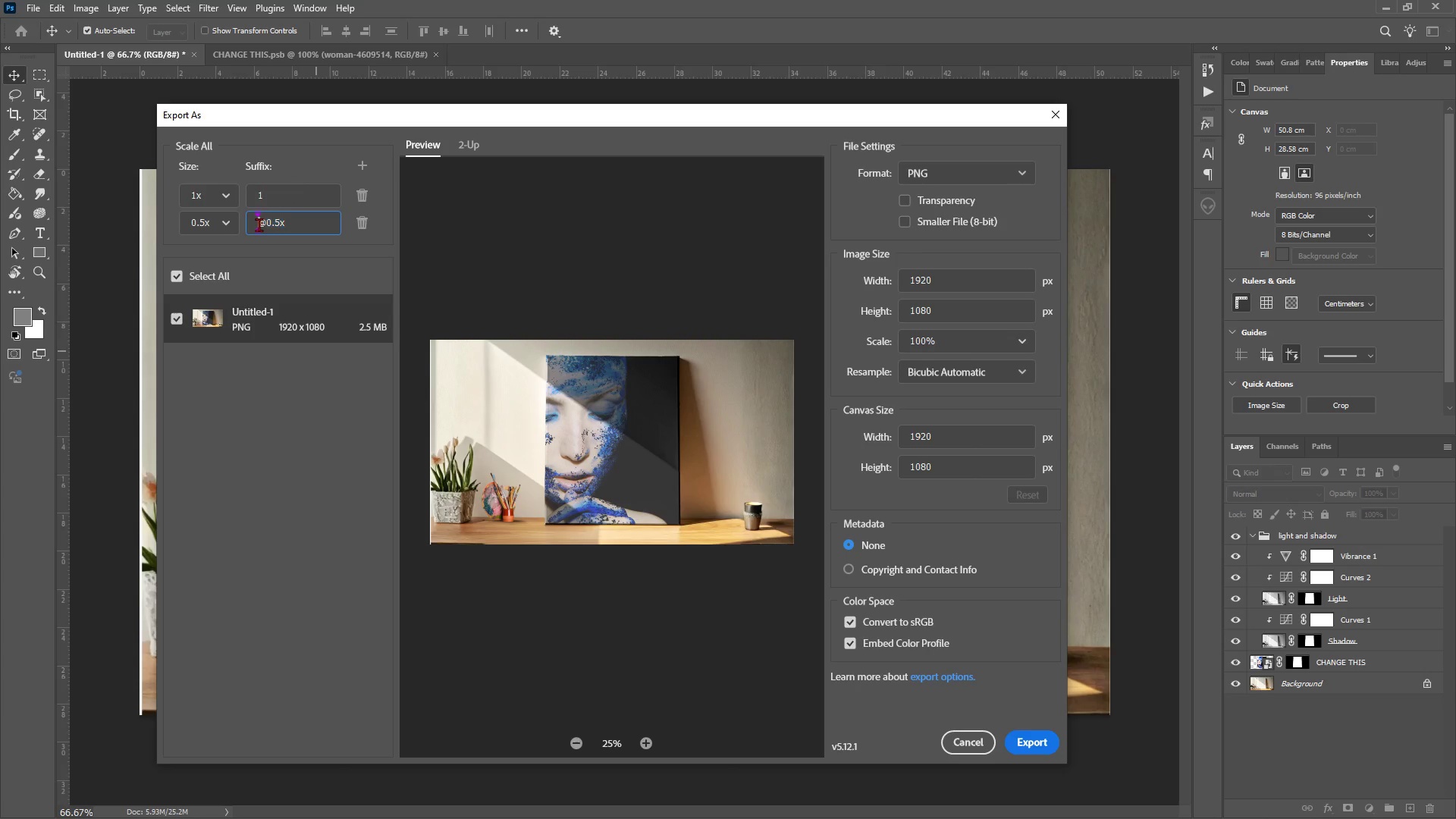 
left_click([259, 224])
 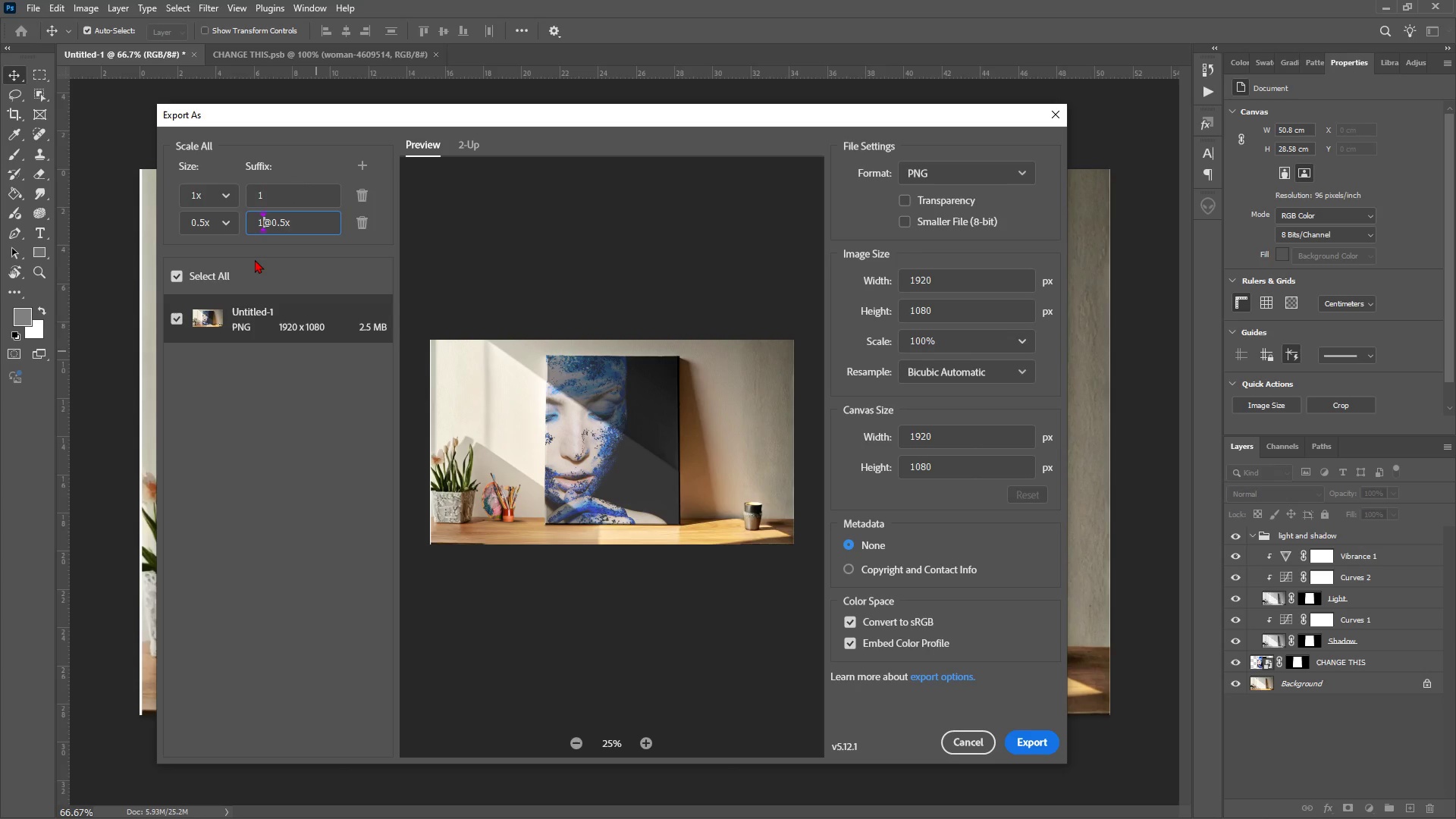 
key(1)
 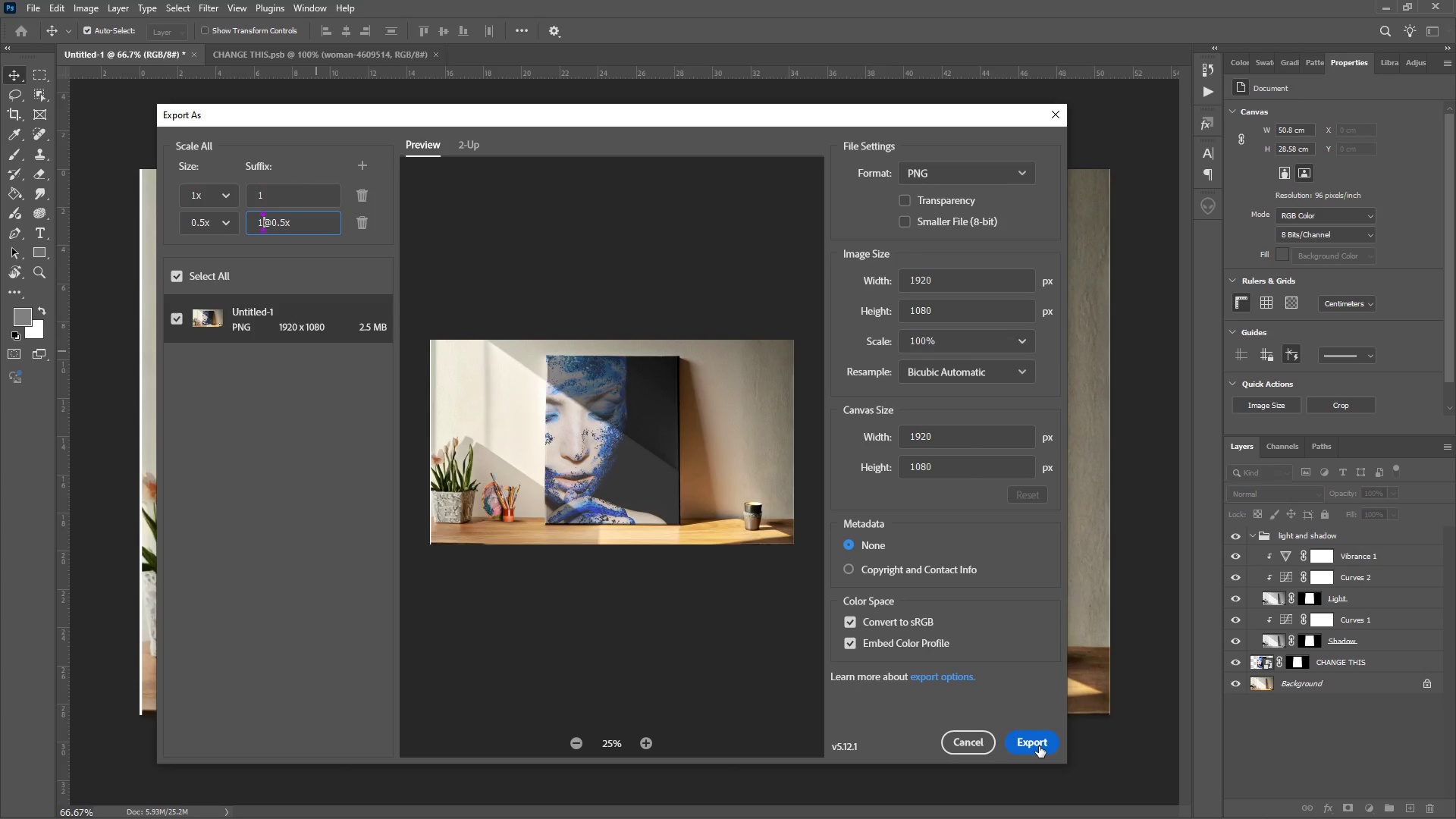 
left_click([1038, 746])
 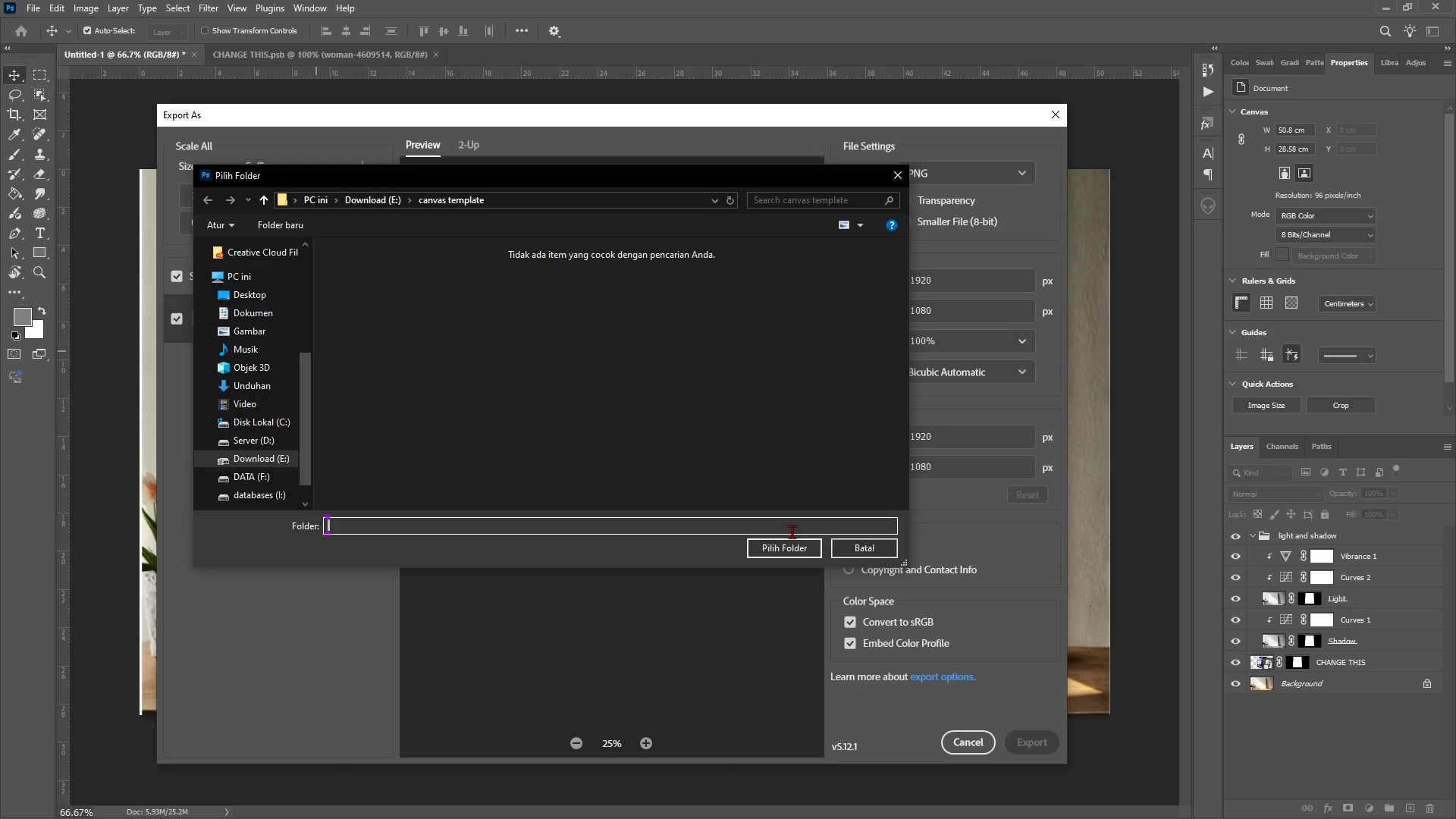 
left_click_drag(start_coordinate=[792, 532], to_coordinate=[789, 554])
 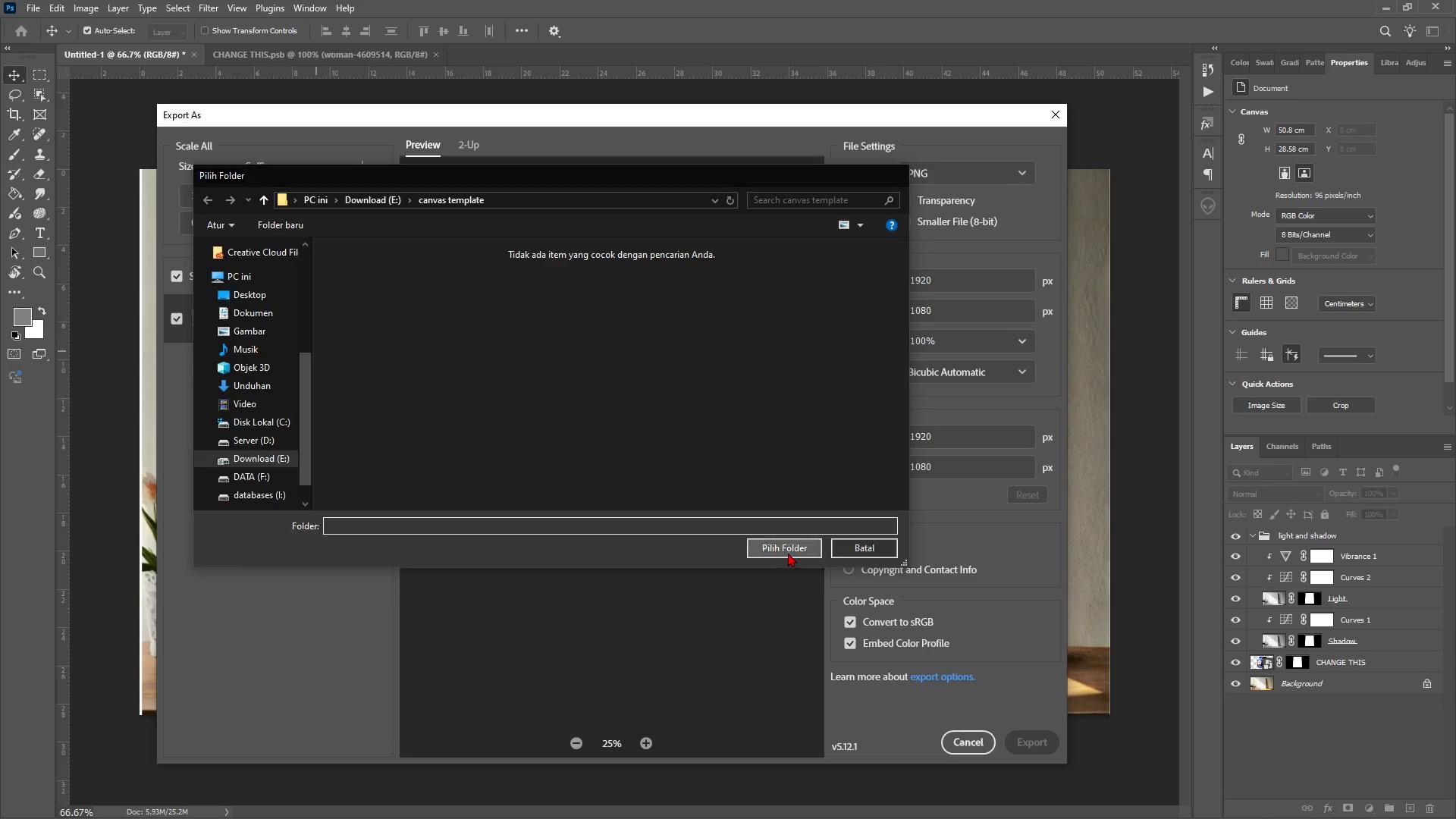 
double_click([788, 553])
 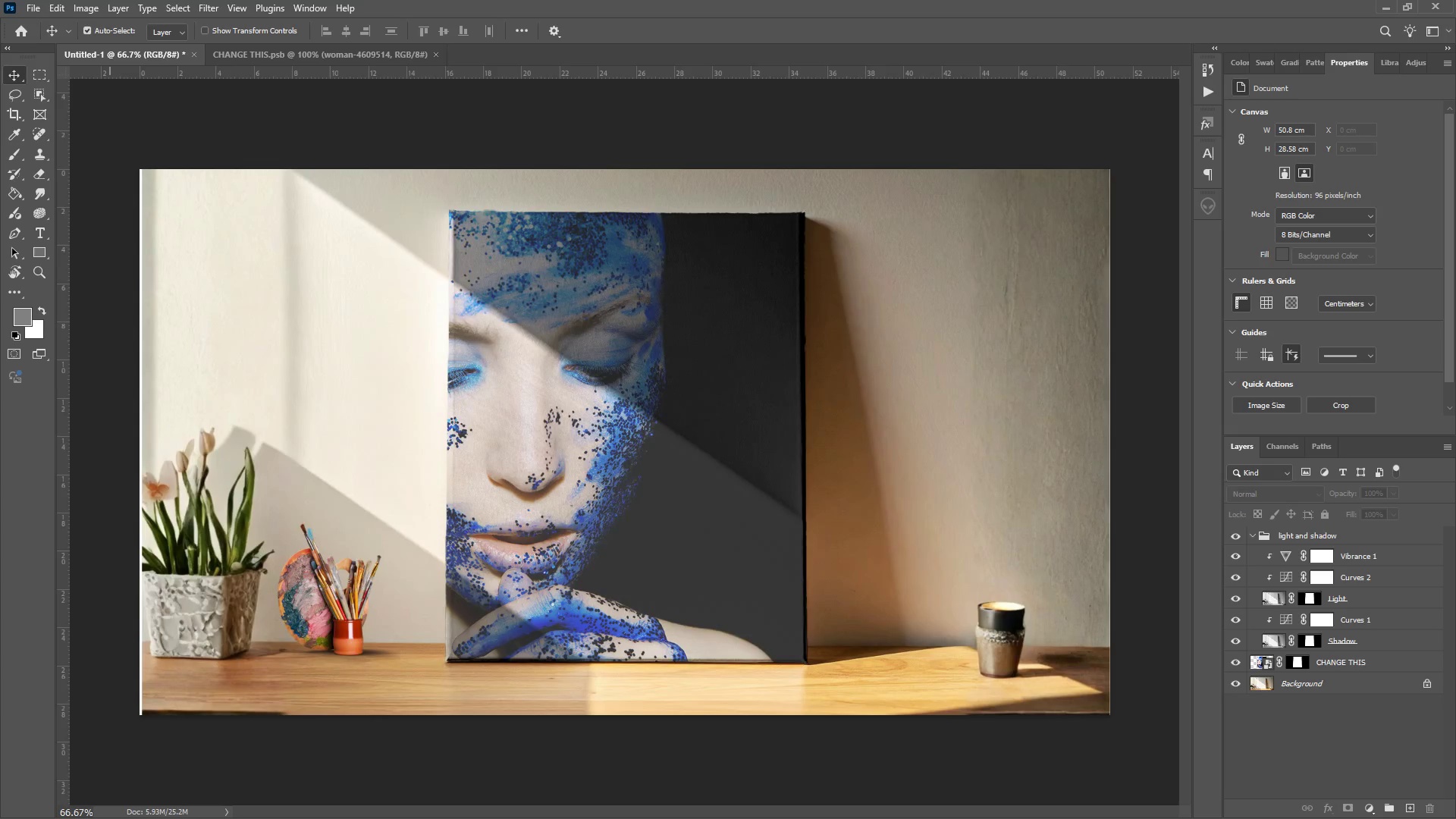 
key(Alt+AltLeft)
 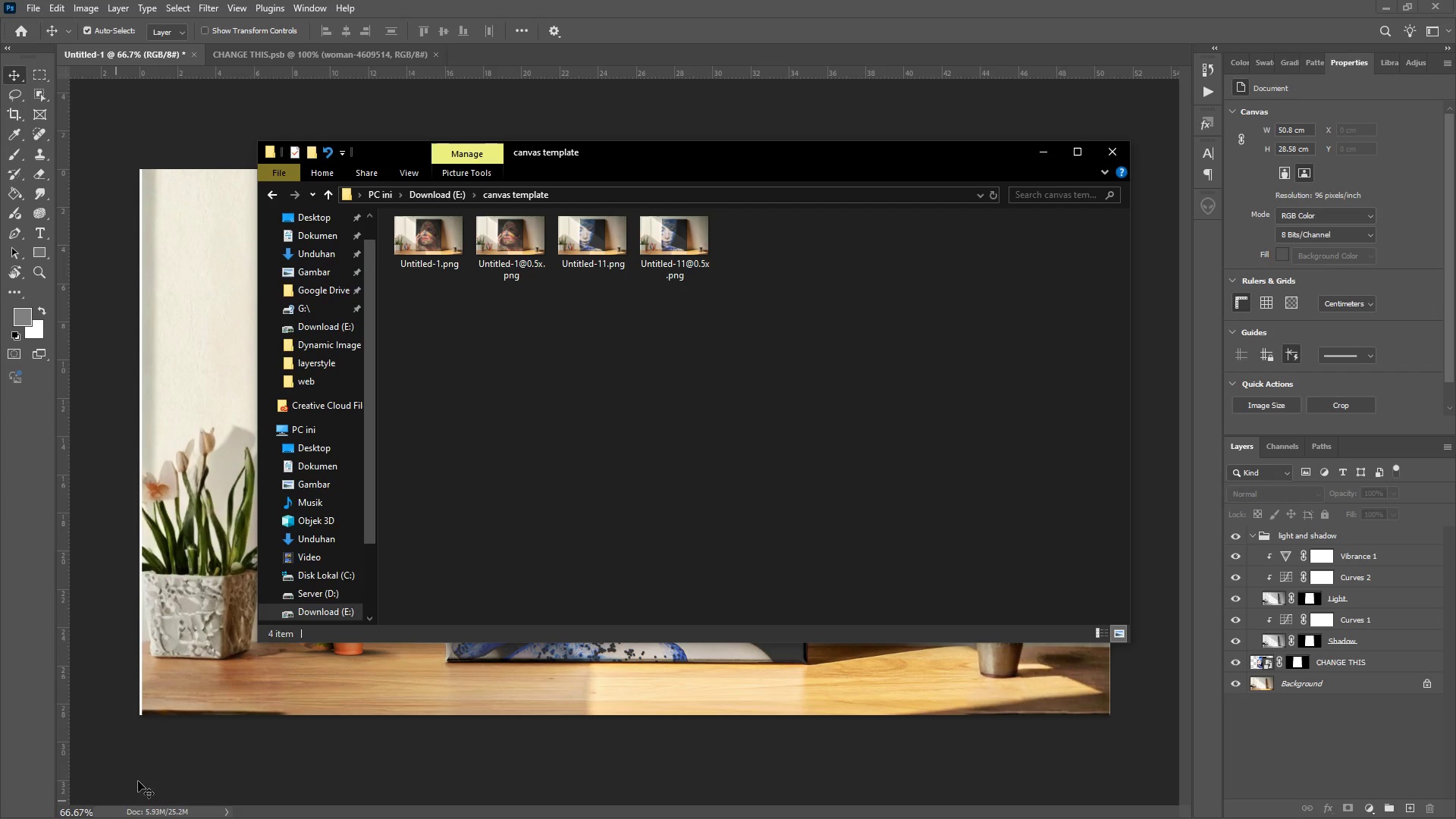 
key(Alt+Tab)
 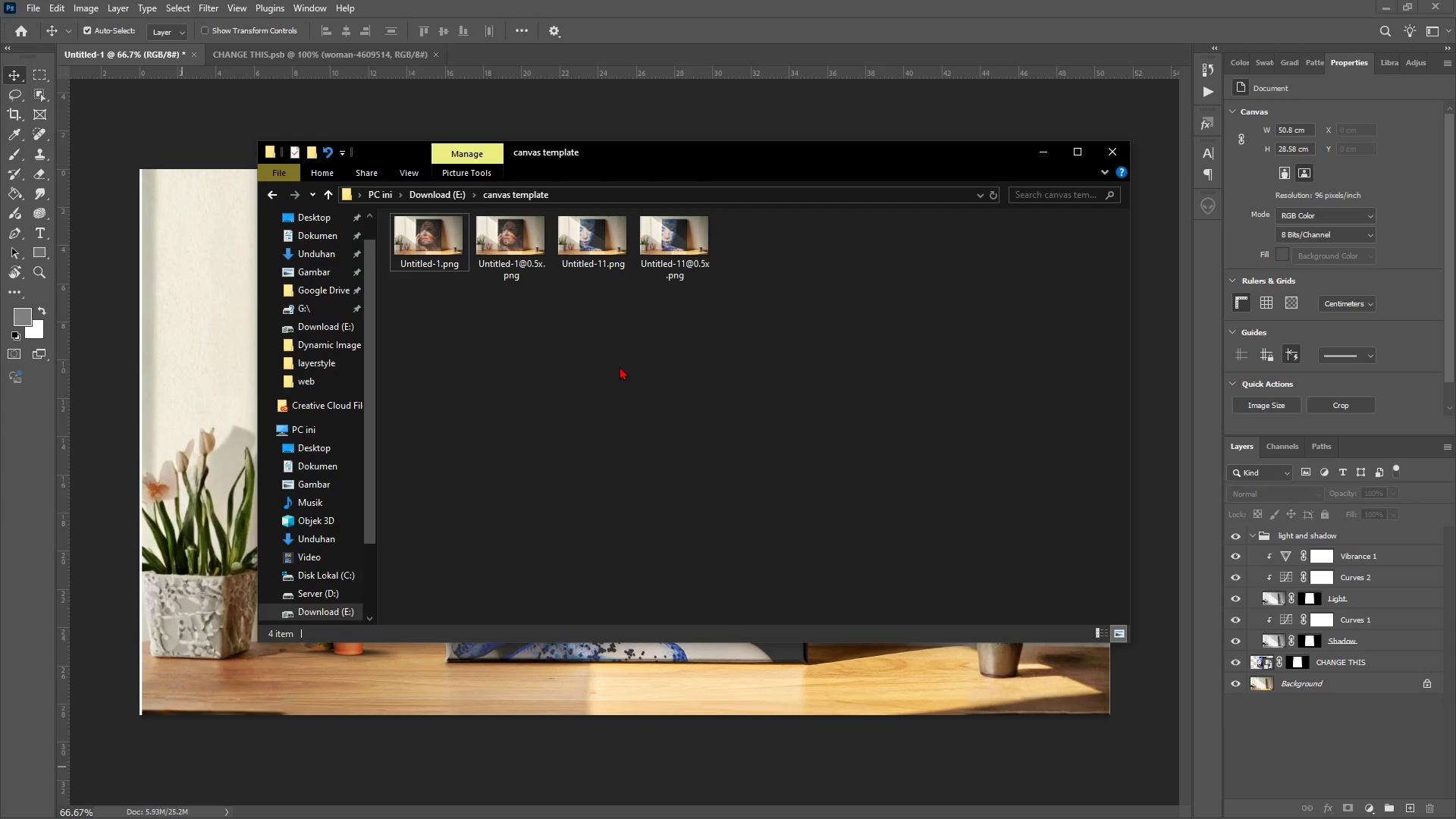 
key(Alt+AltLeft)
 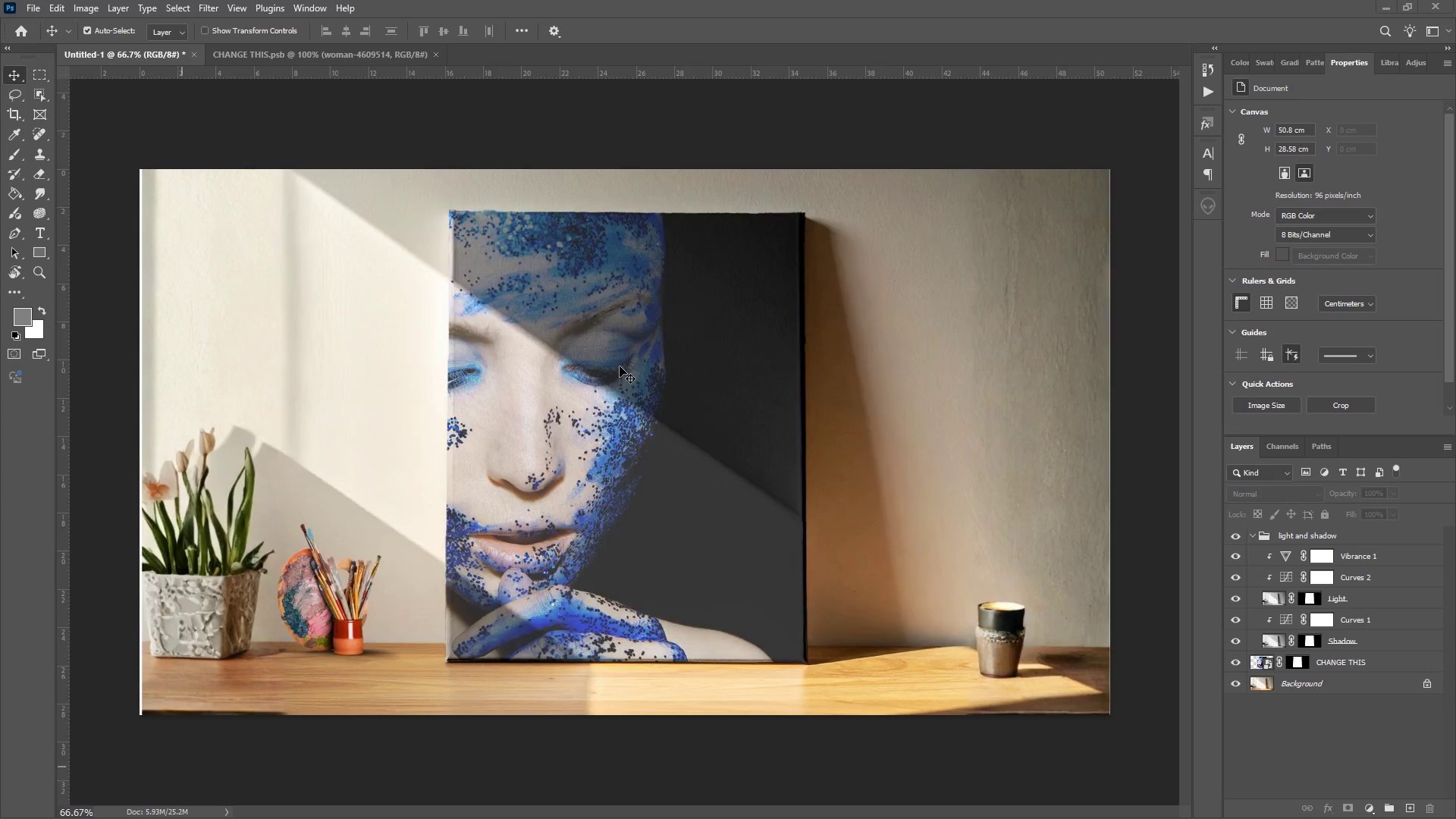 
key(Alt+Tab)
 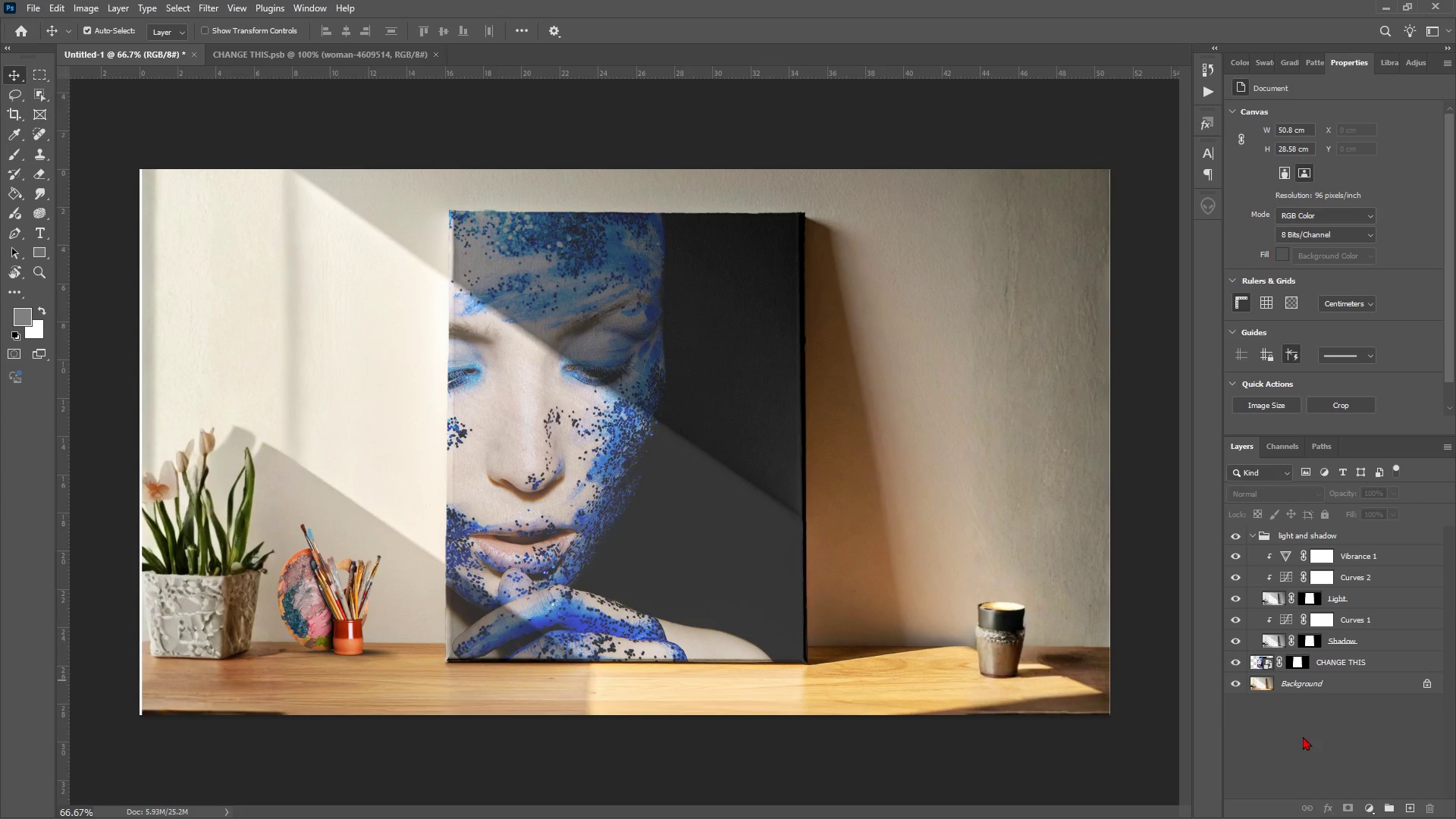 
left_click([1303, 736])
 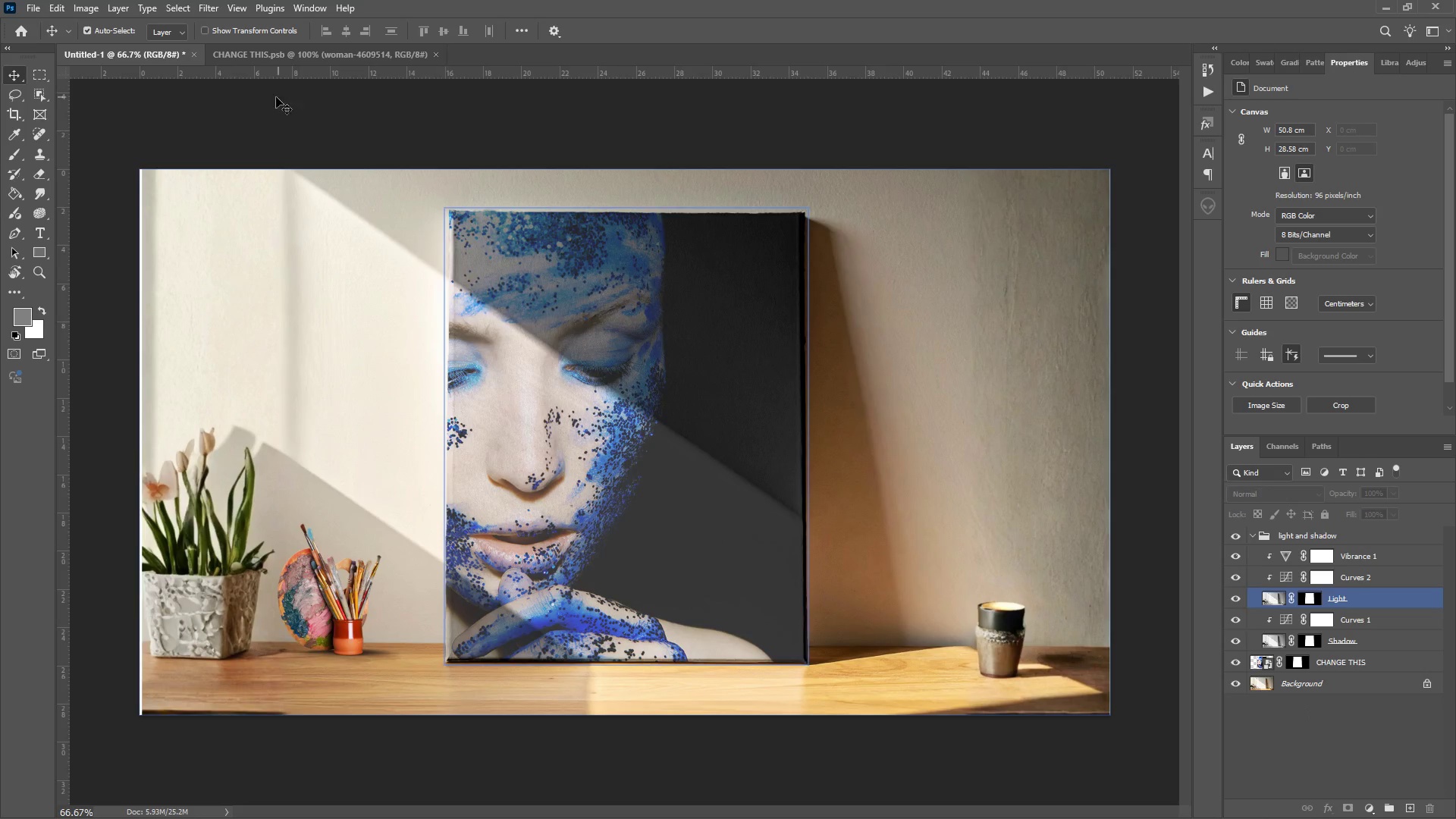 
left_click([264, 58])
 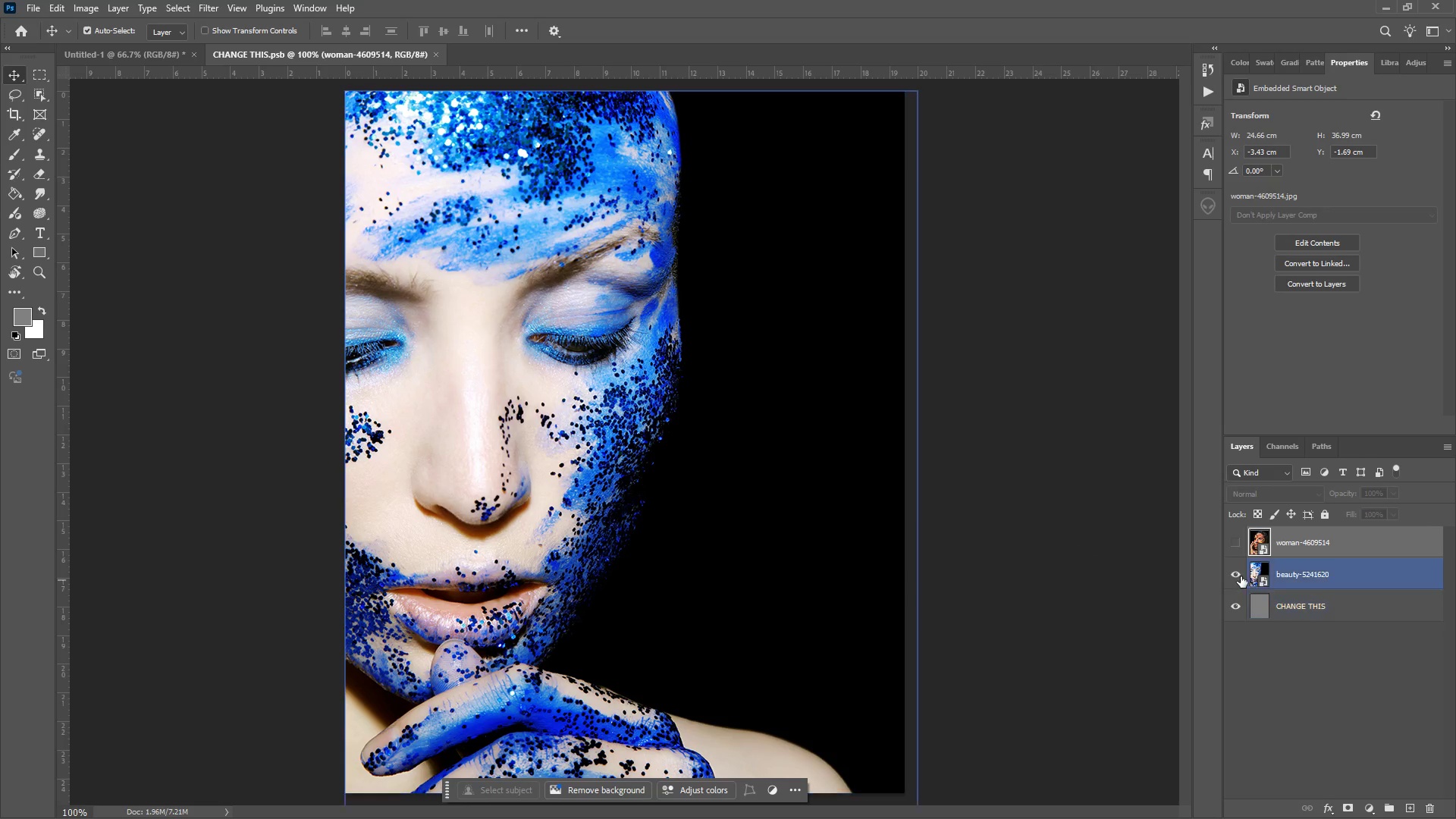 
left_click([1241, 574])
 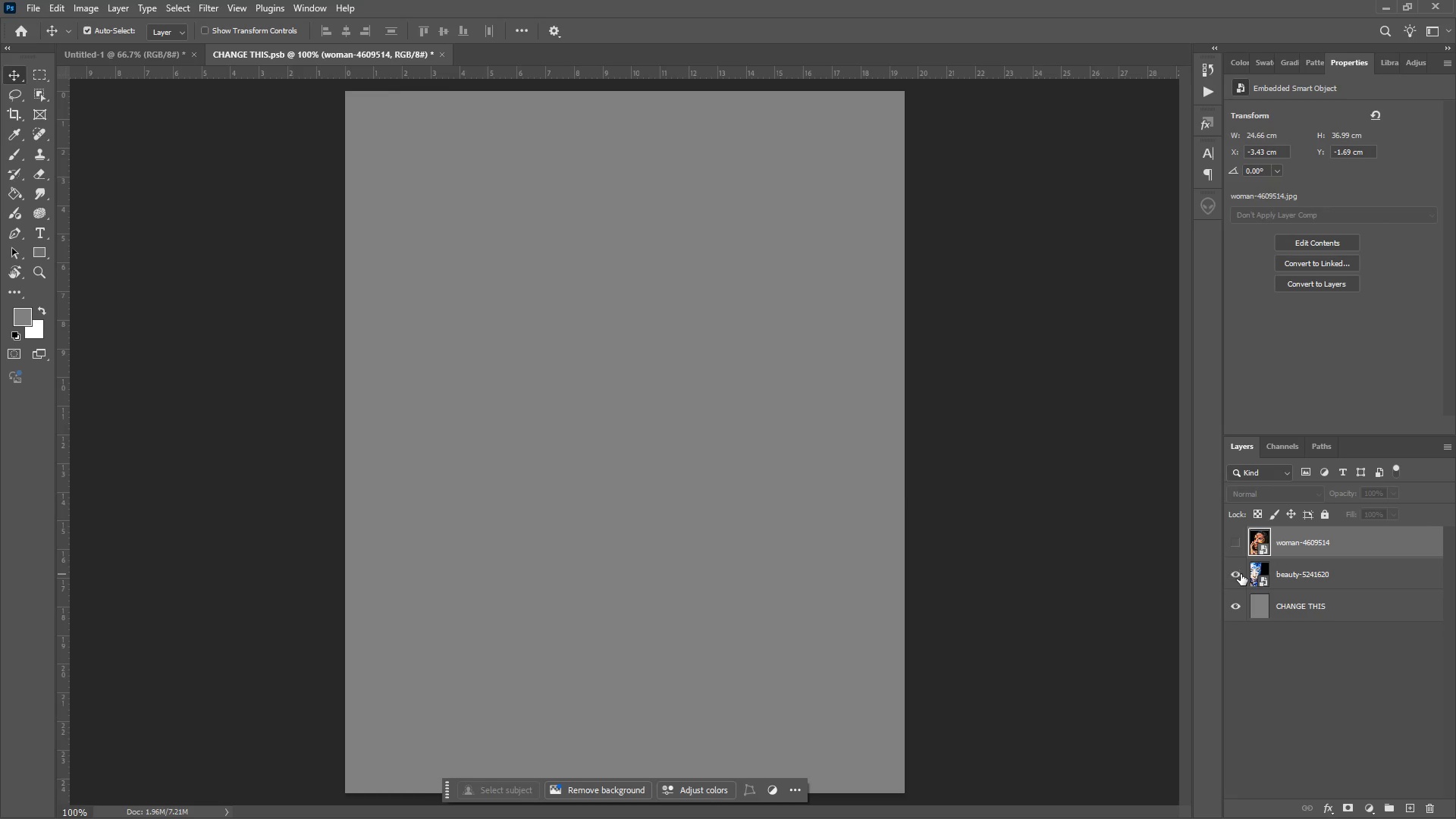 
double_click([1241, 574])
 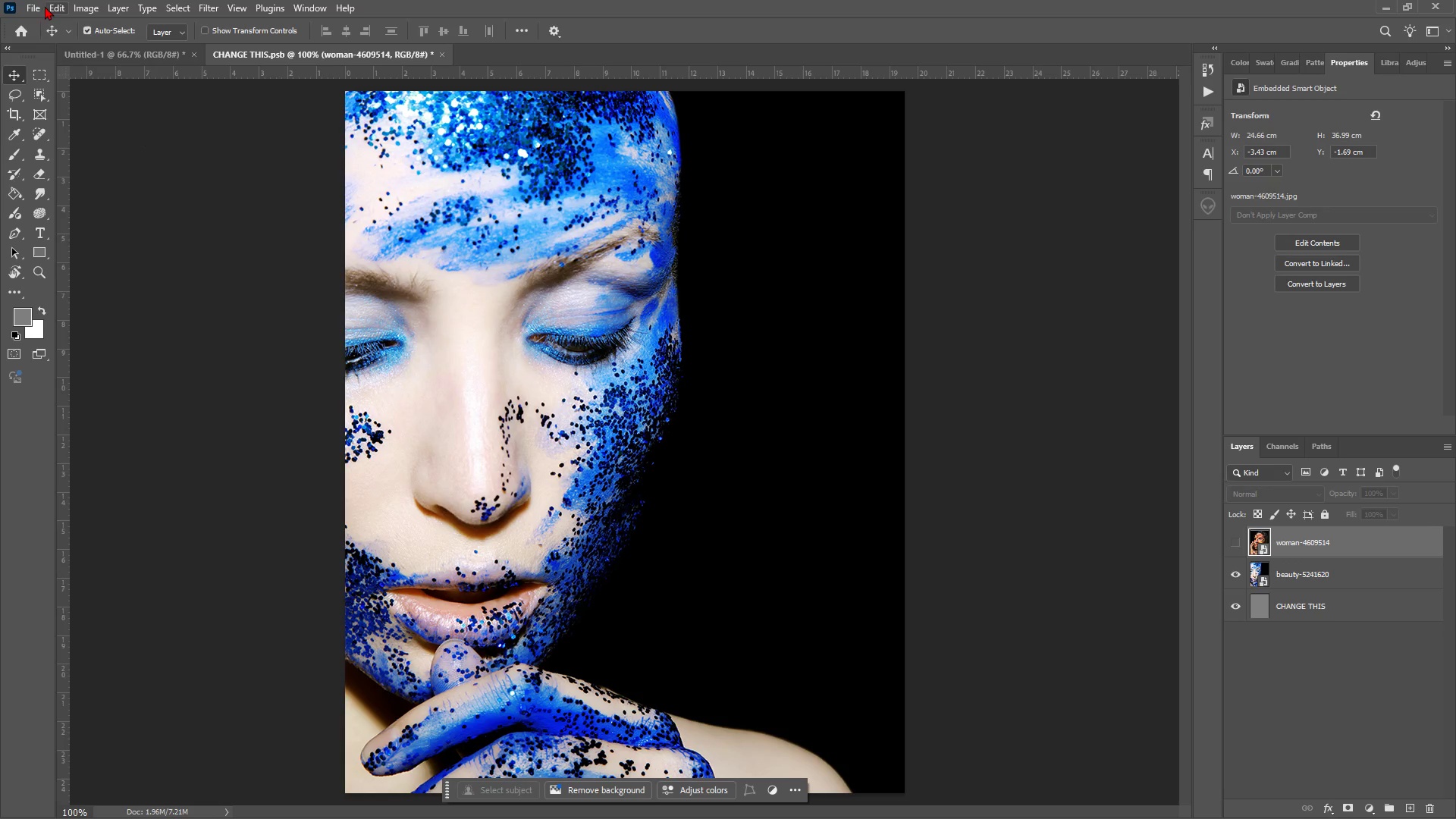 
left_click([37, 6])
 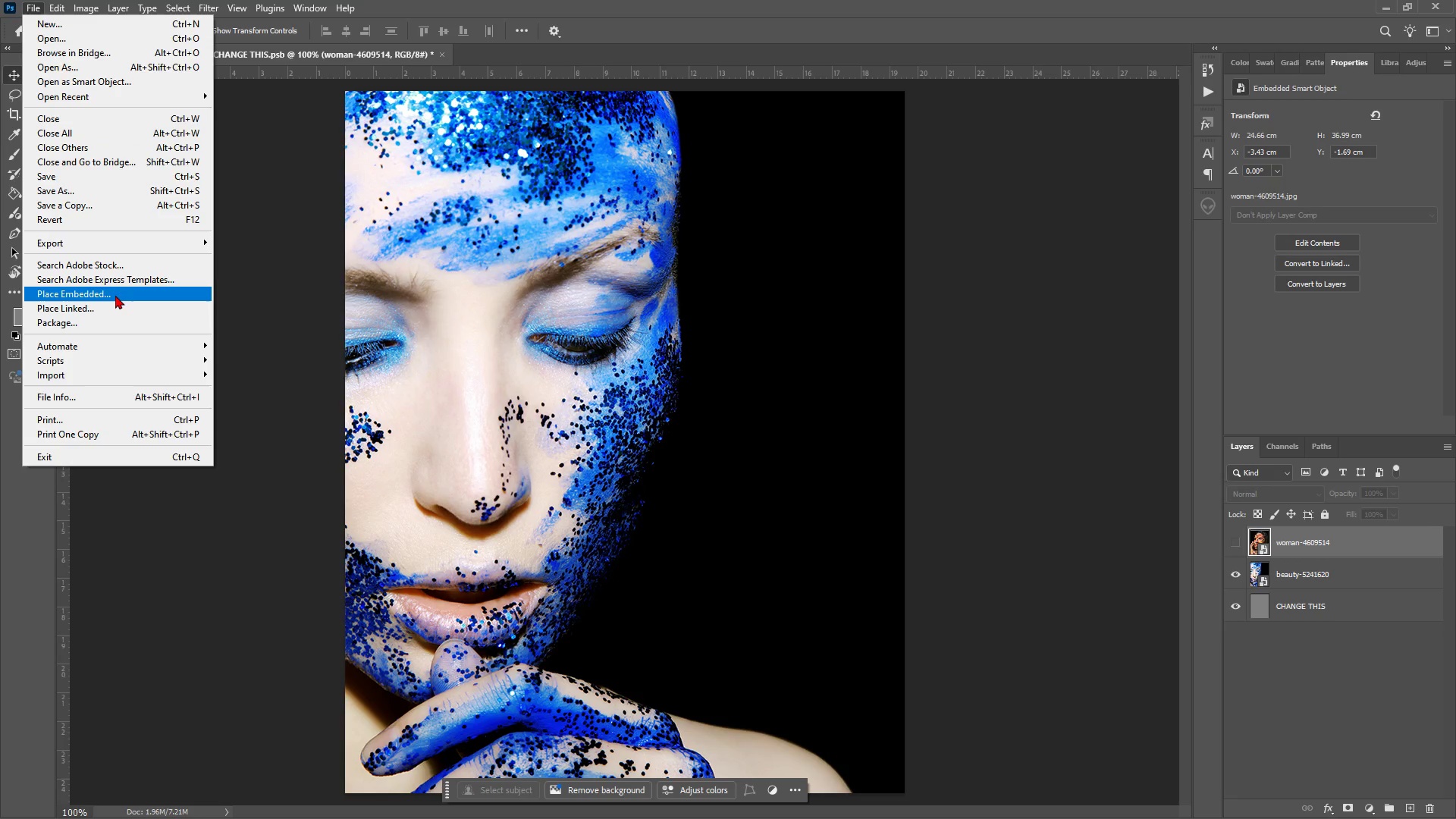 
left_click([112, 291])
 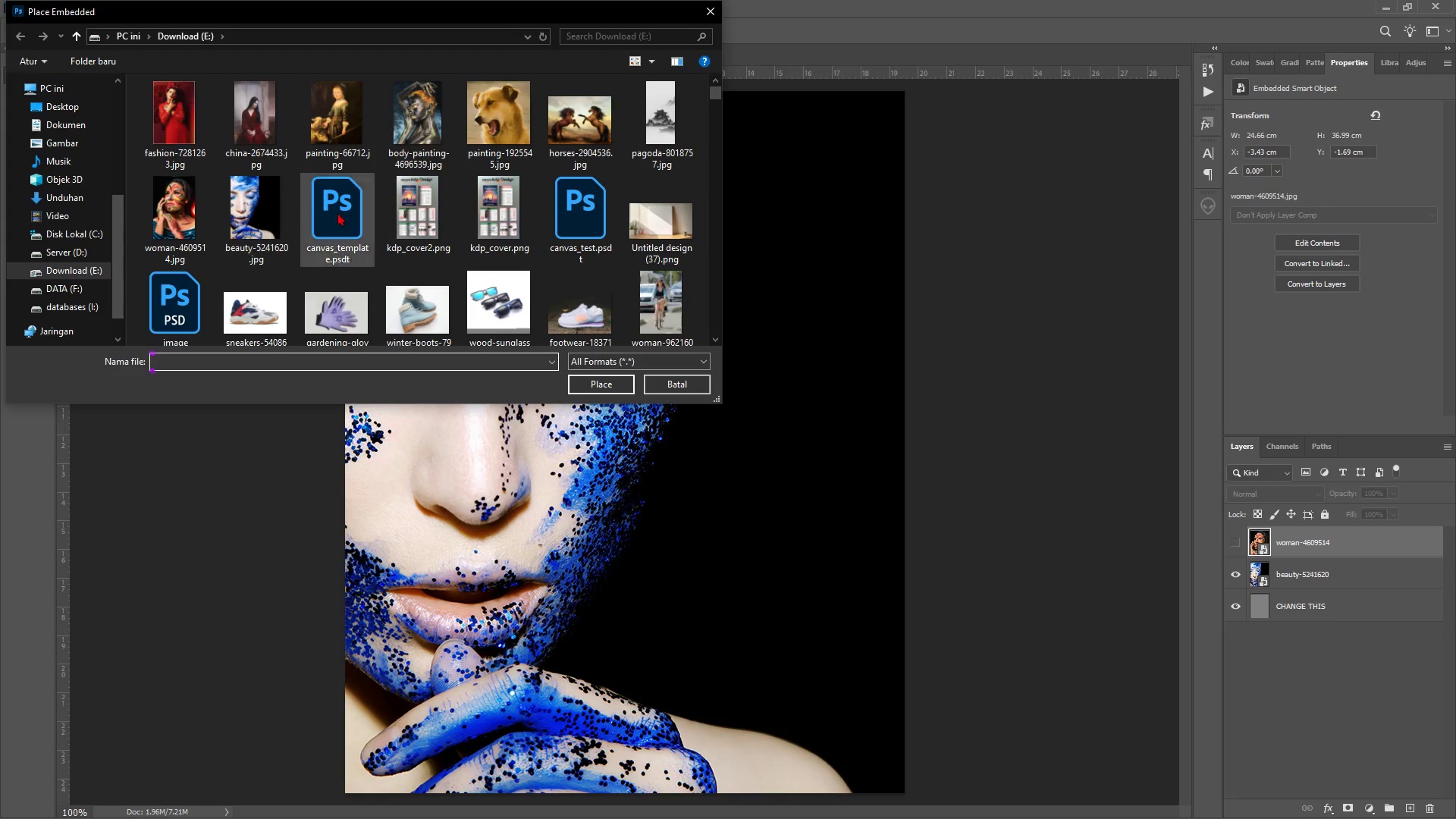 
double_click([688, 107])
 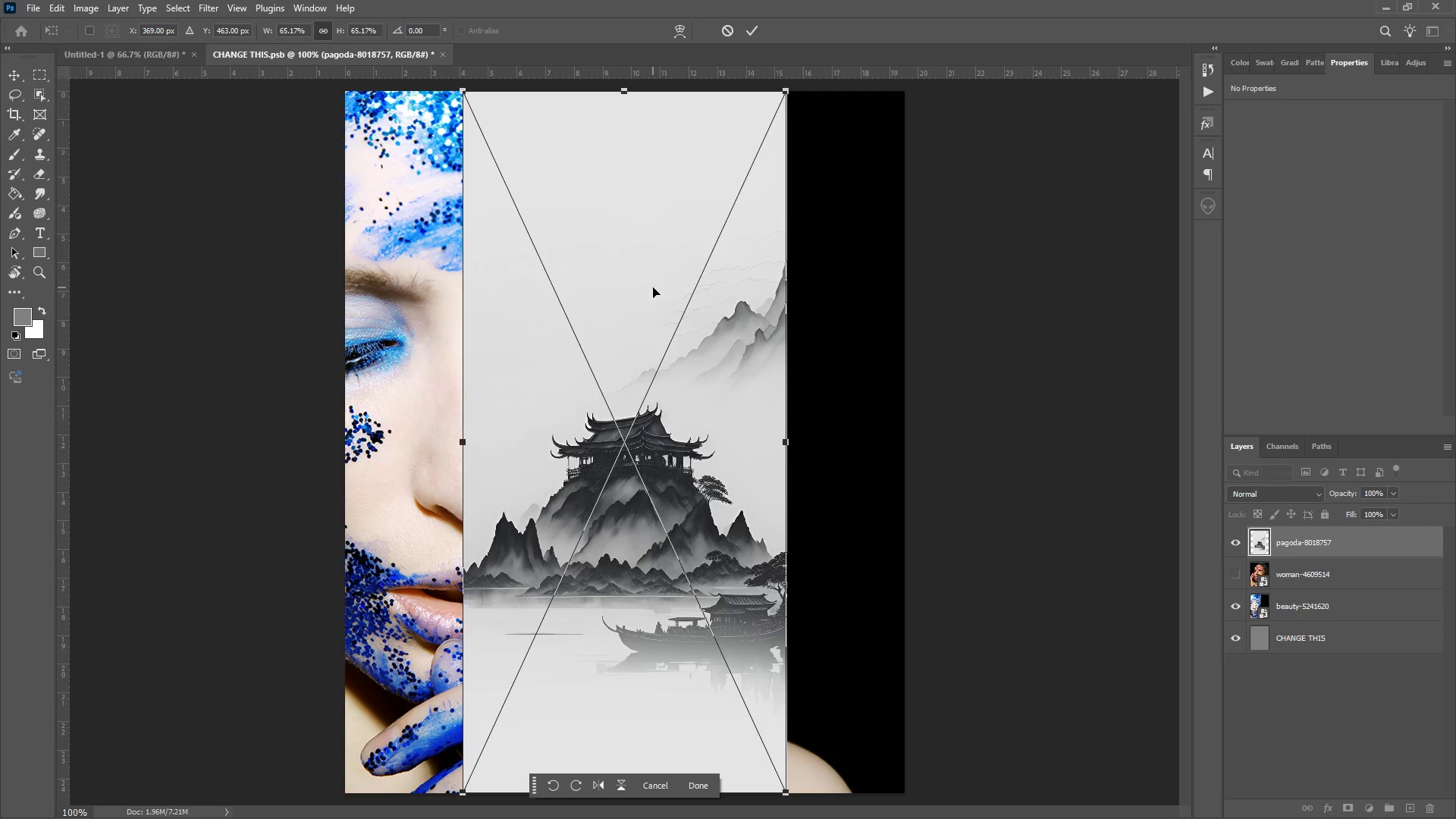 
key(Enter)
 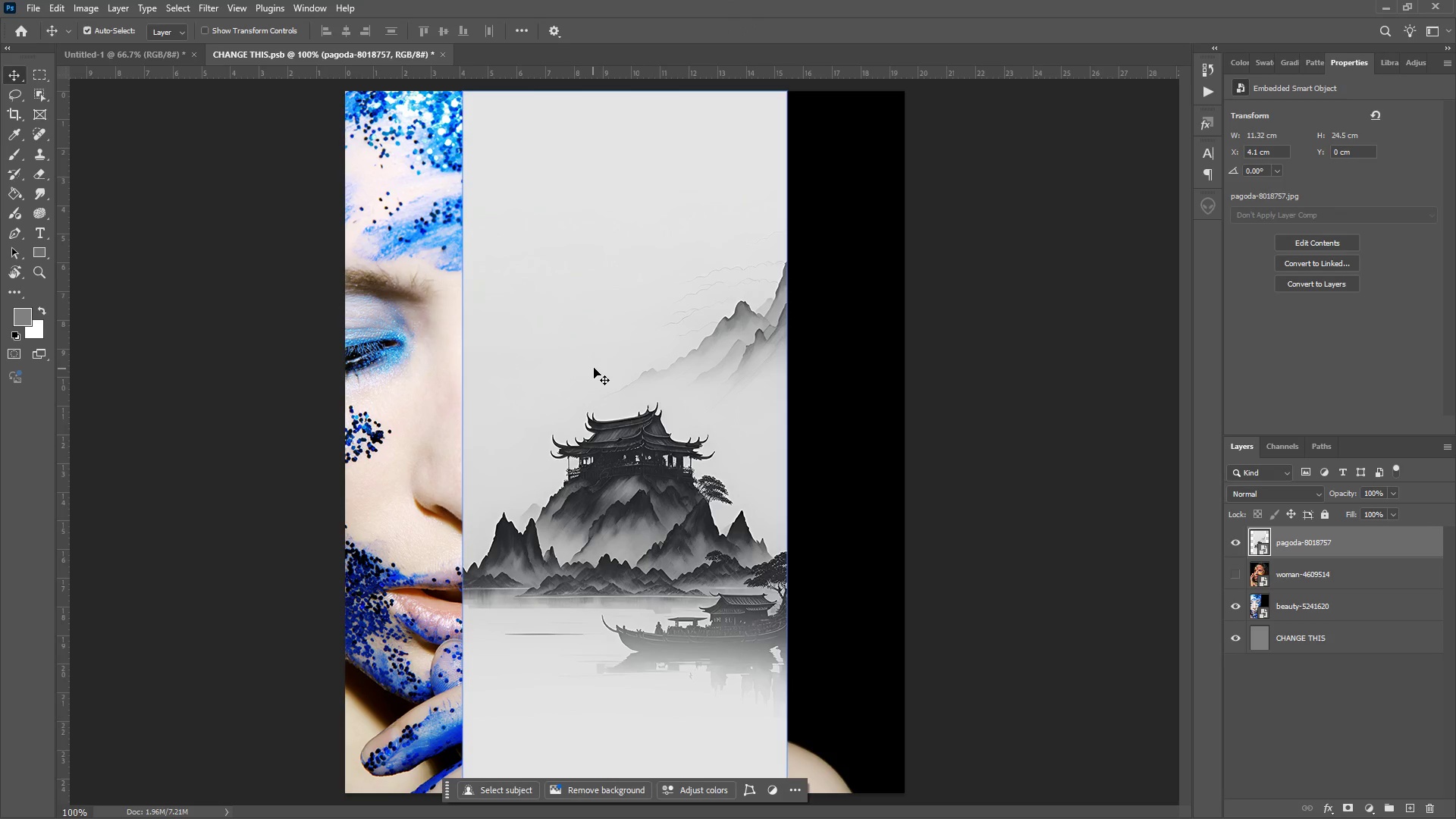 
left_click_drag(start_coordinate=[596, 367], to_coordinate=[478, 364])
 